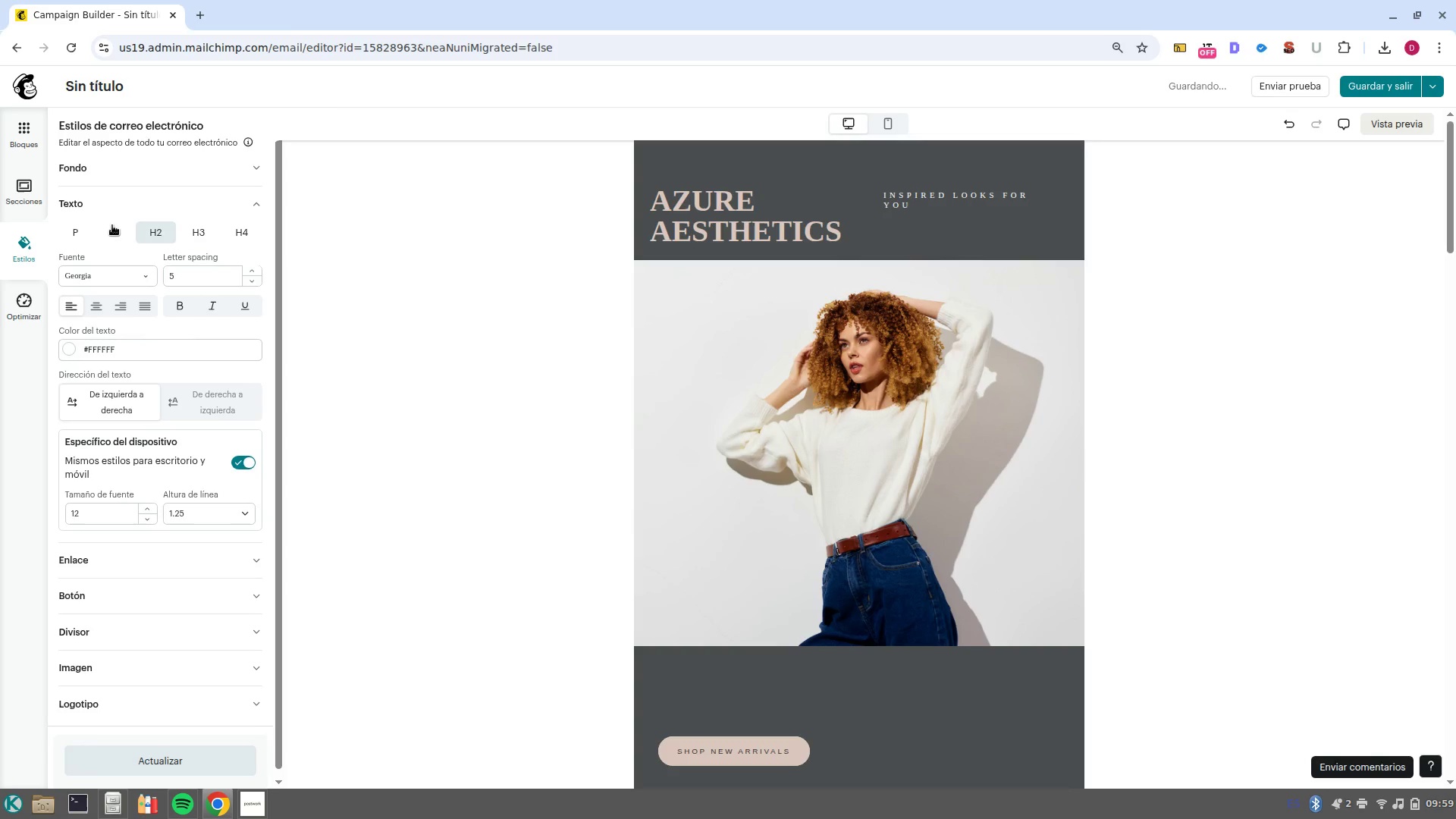 
left_click([120, 238])
 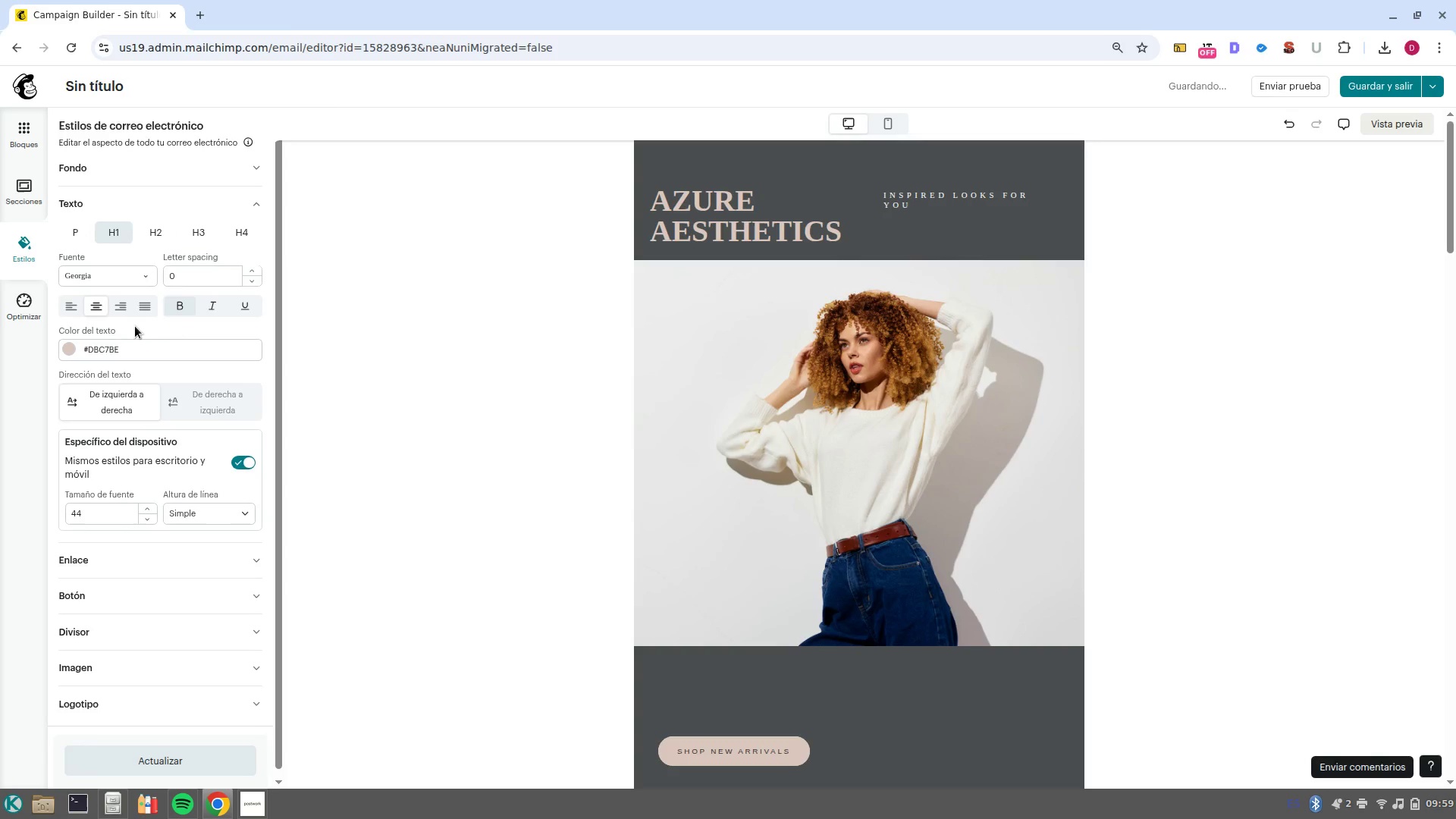 
left_click([140, 344])
 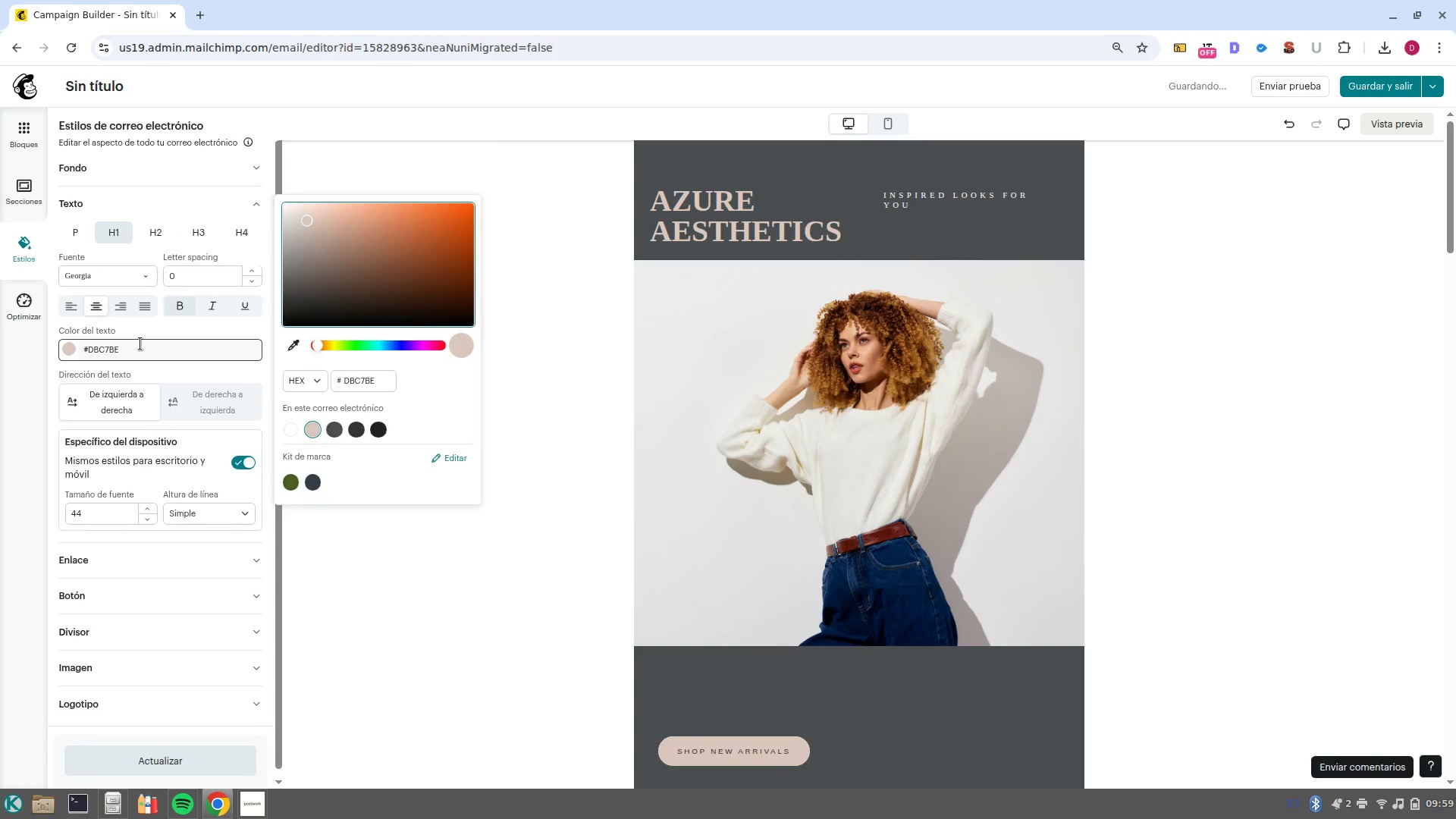 
left_click([140, 344])
 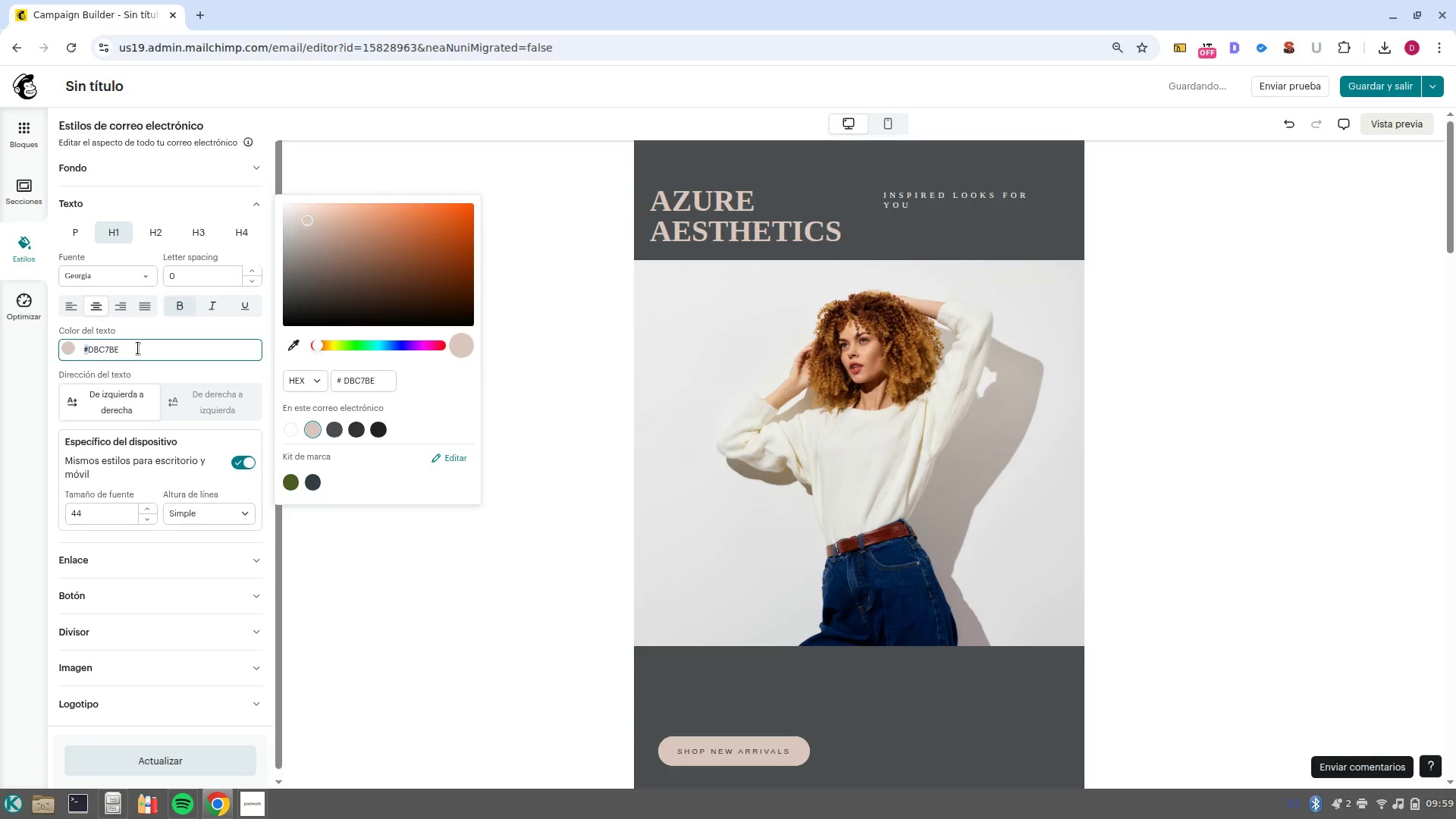 
left_click([138, 348])
 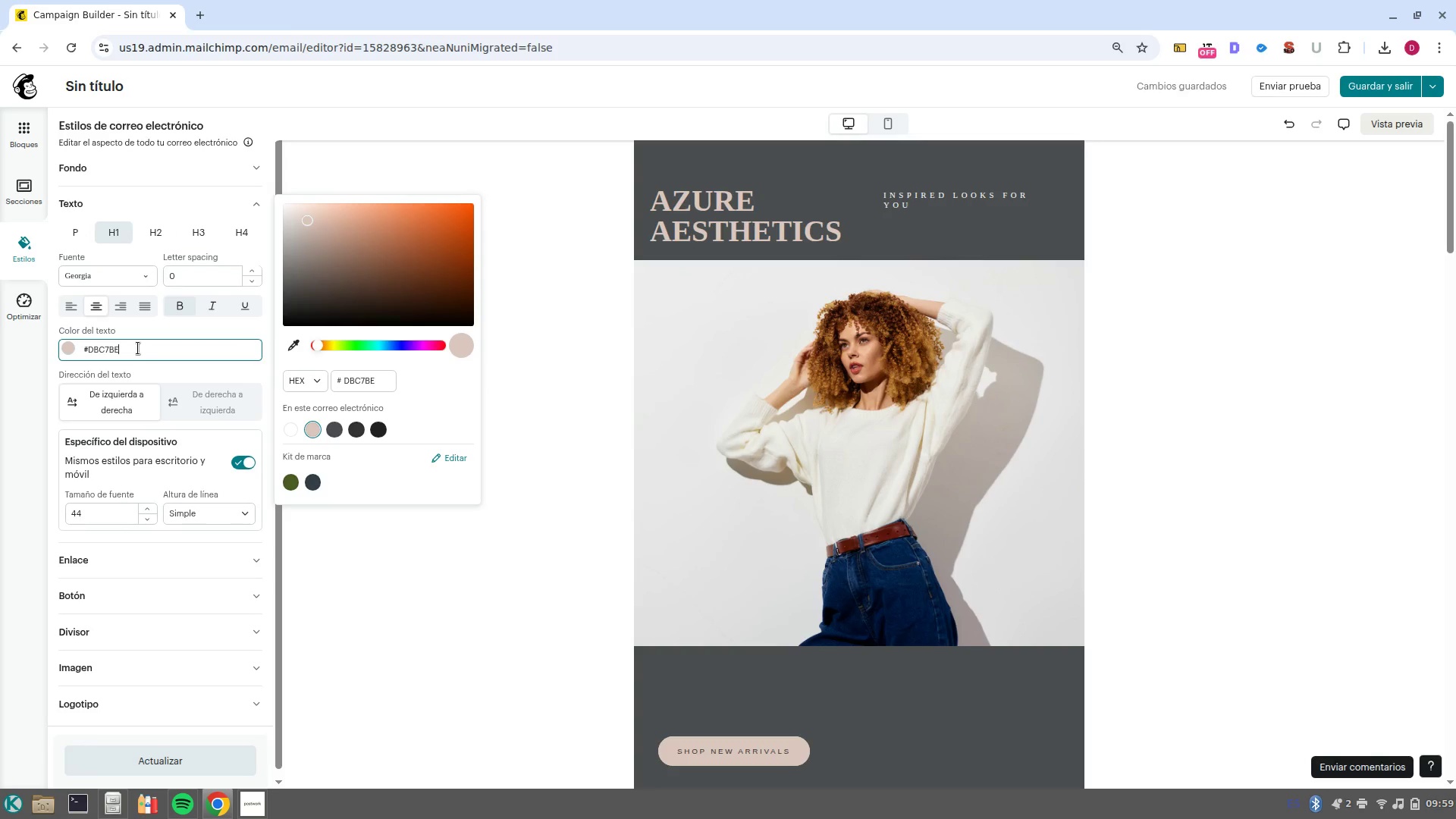 
left_click_drag(start_coordinate=[138, 348], to_coordinate=[94, 356])
 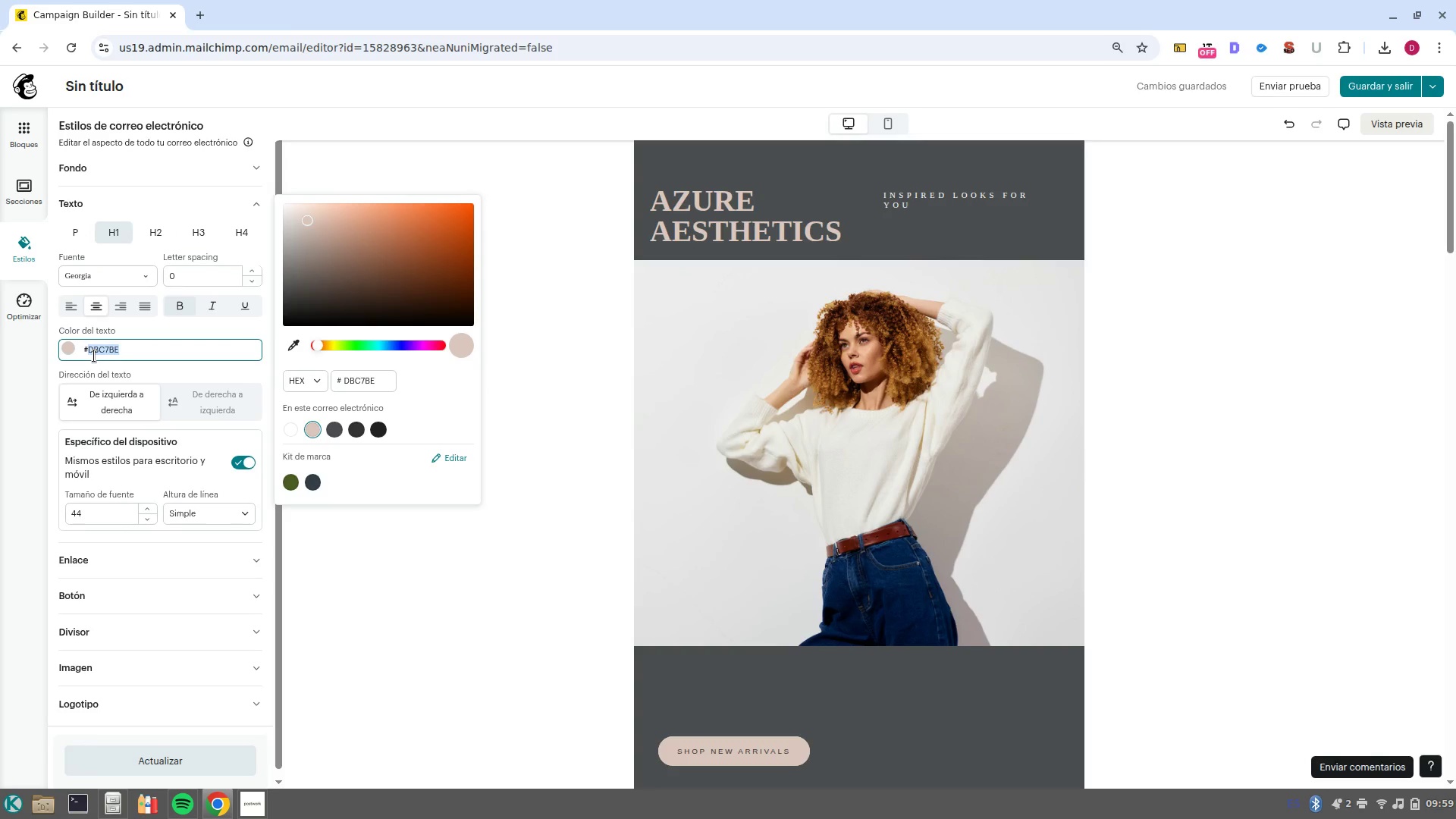 
key(Control+C)
 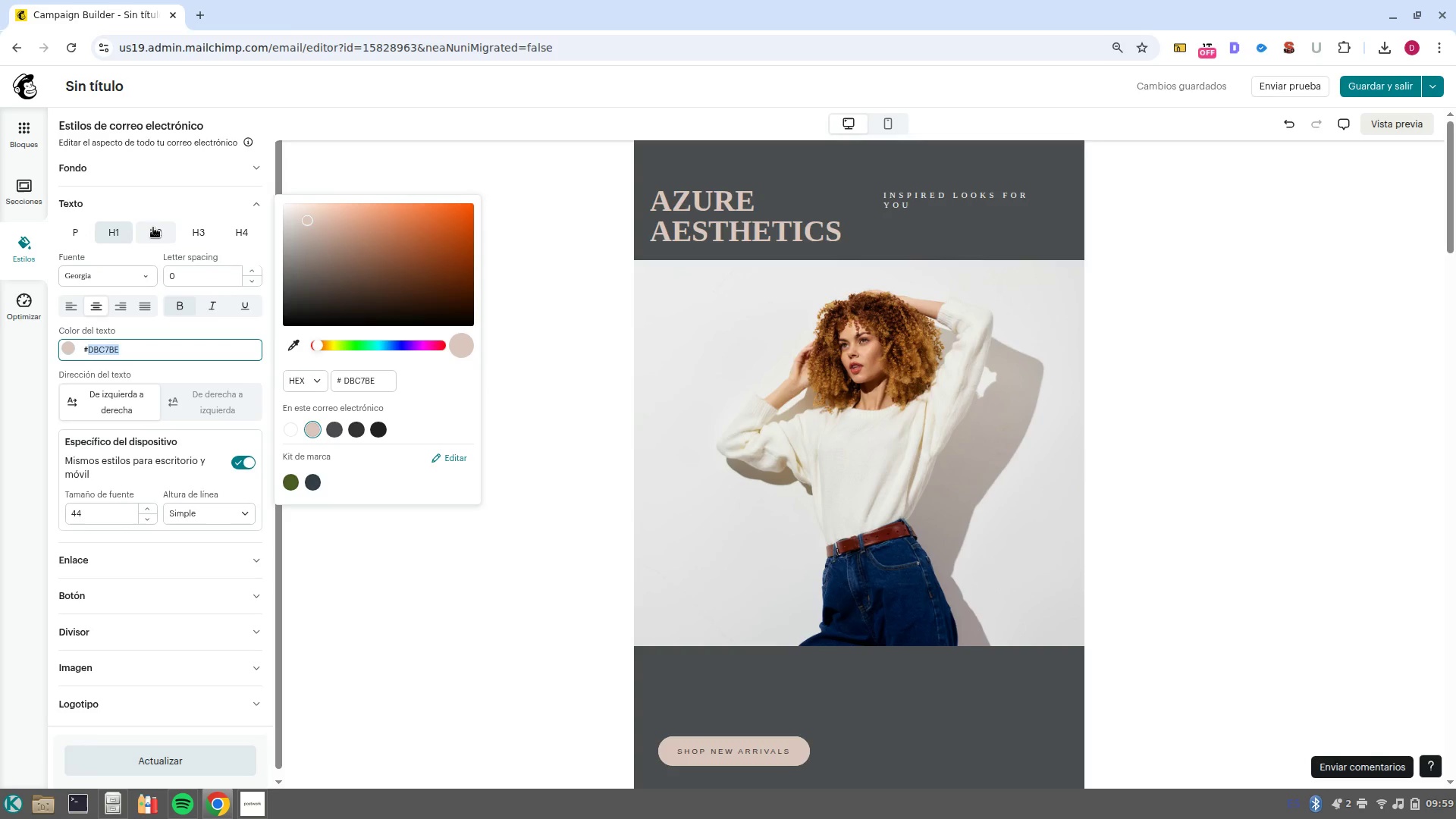 
left_click([153, 228])
 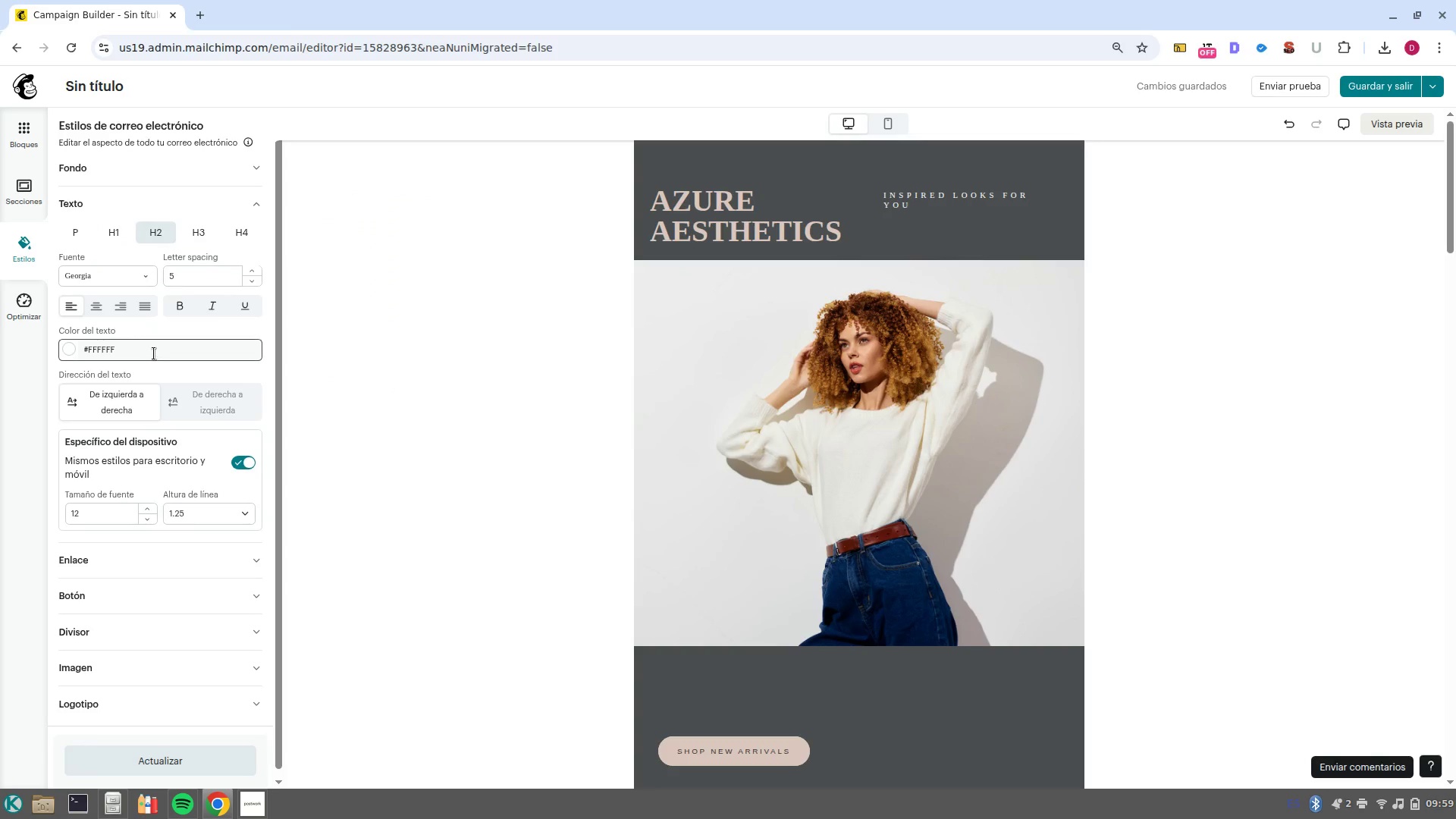 
left_click([154, 353])
 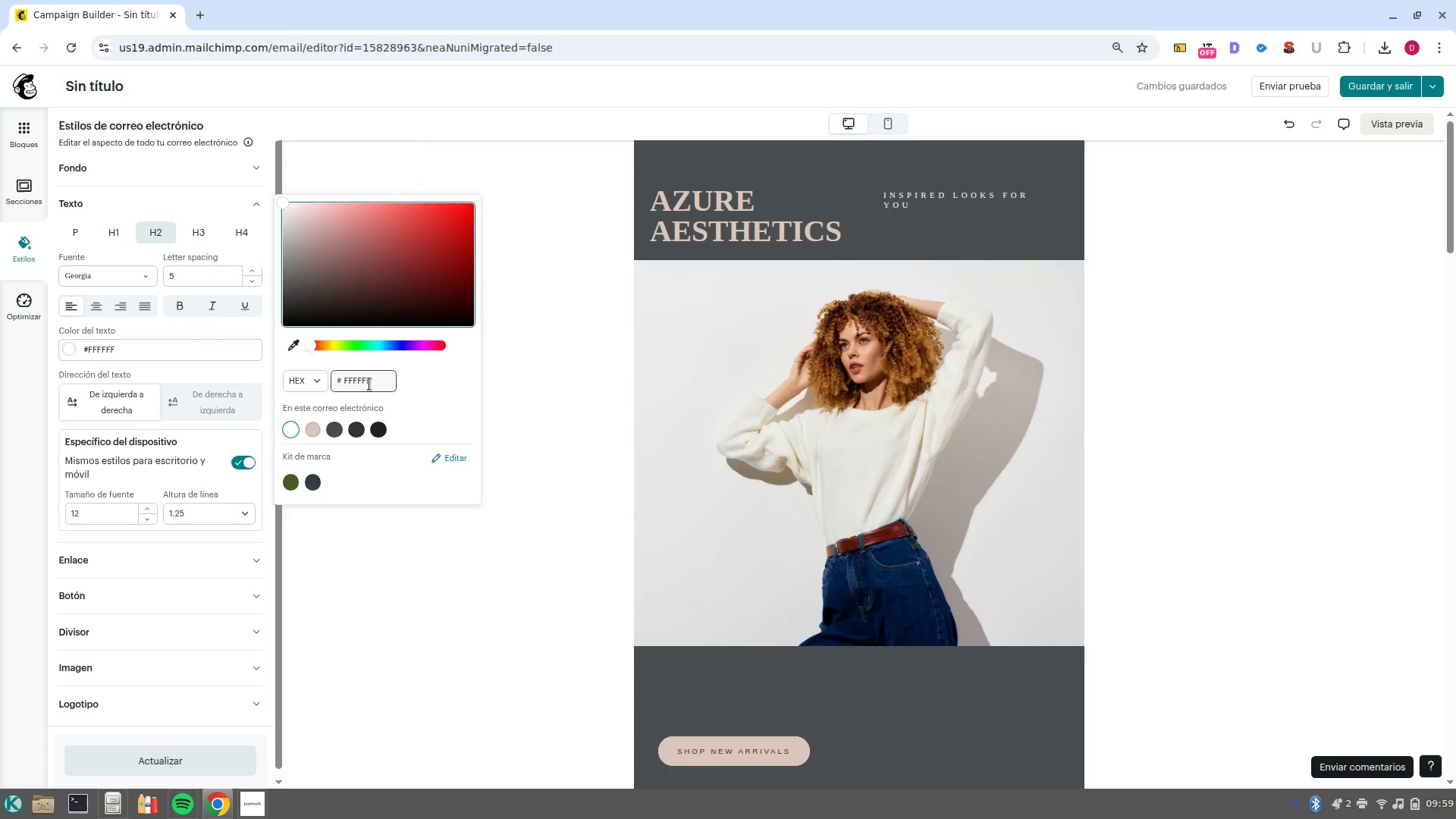 
double_click([369, 384])
 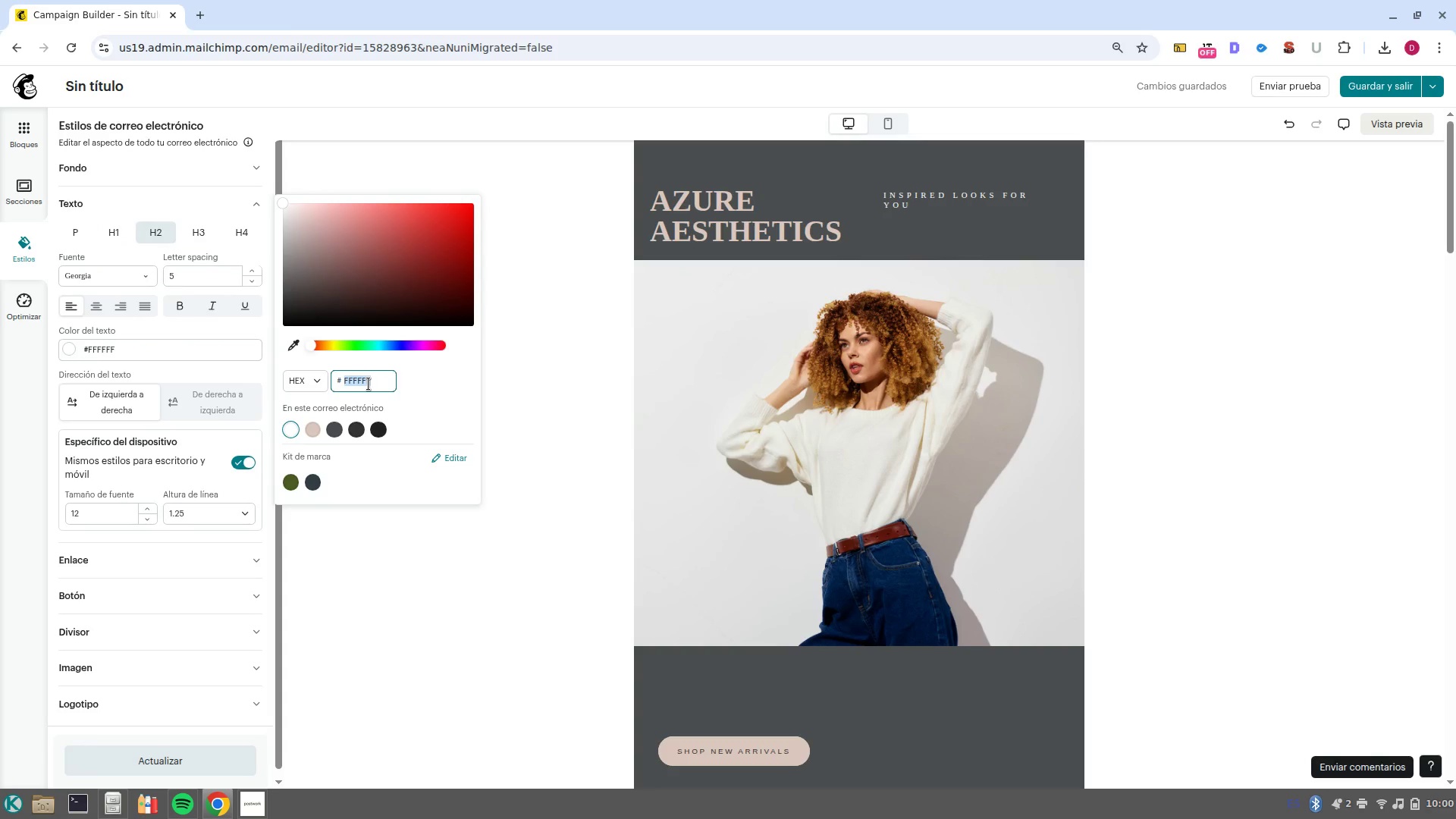 
key(Control+V)
 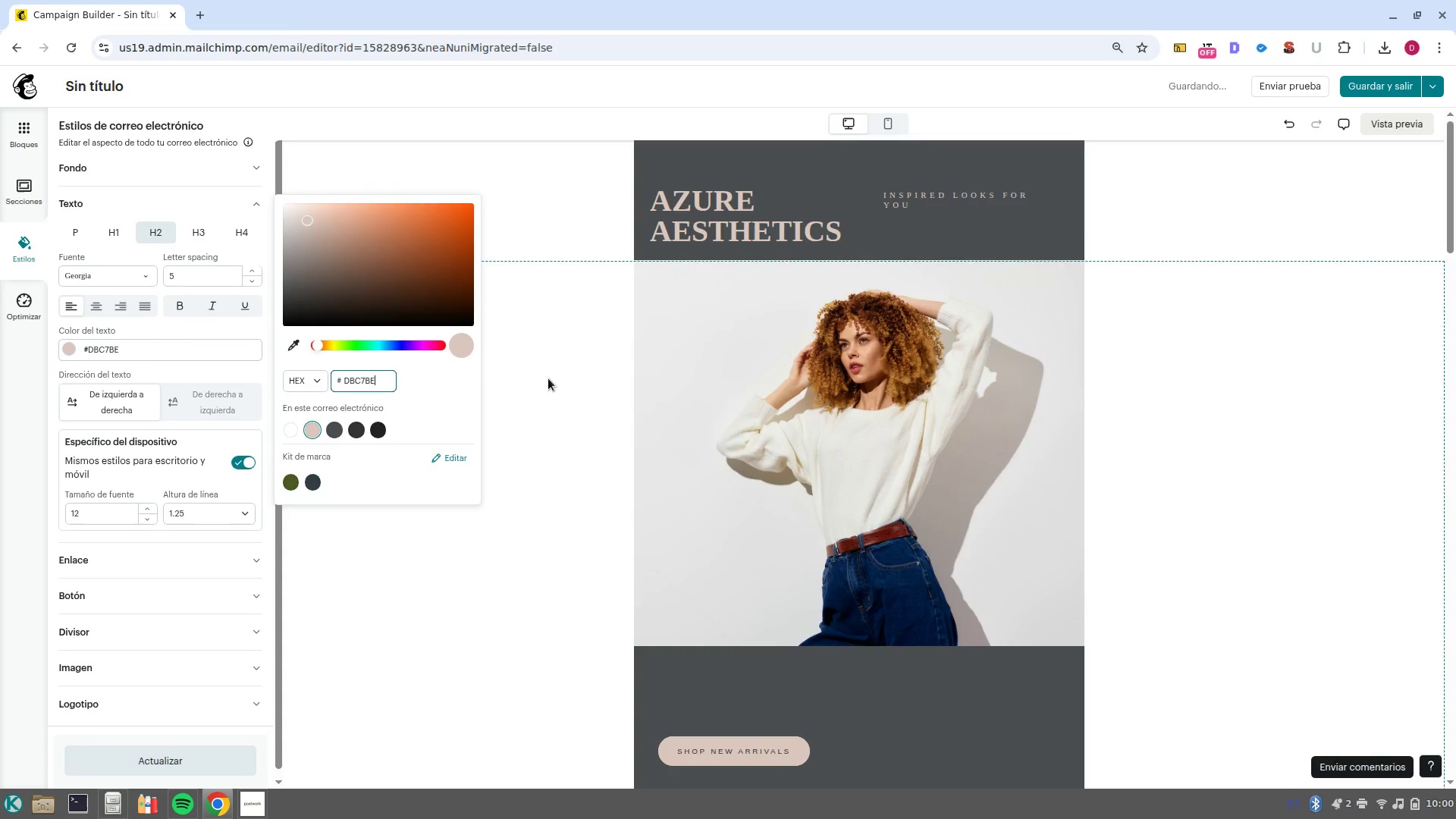 
left_click([548, 378])
 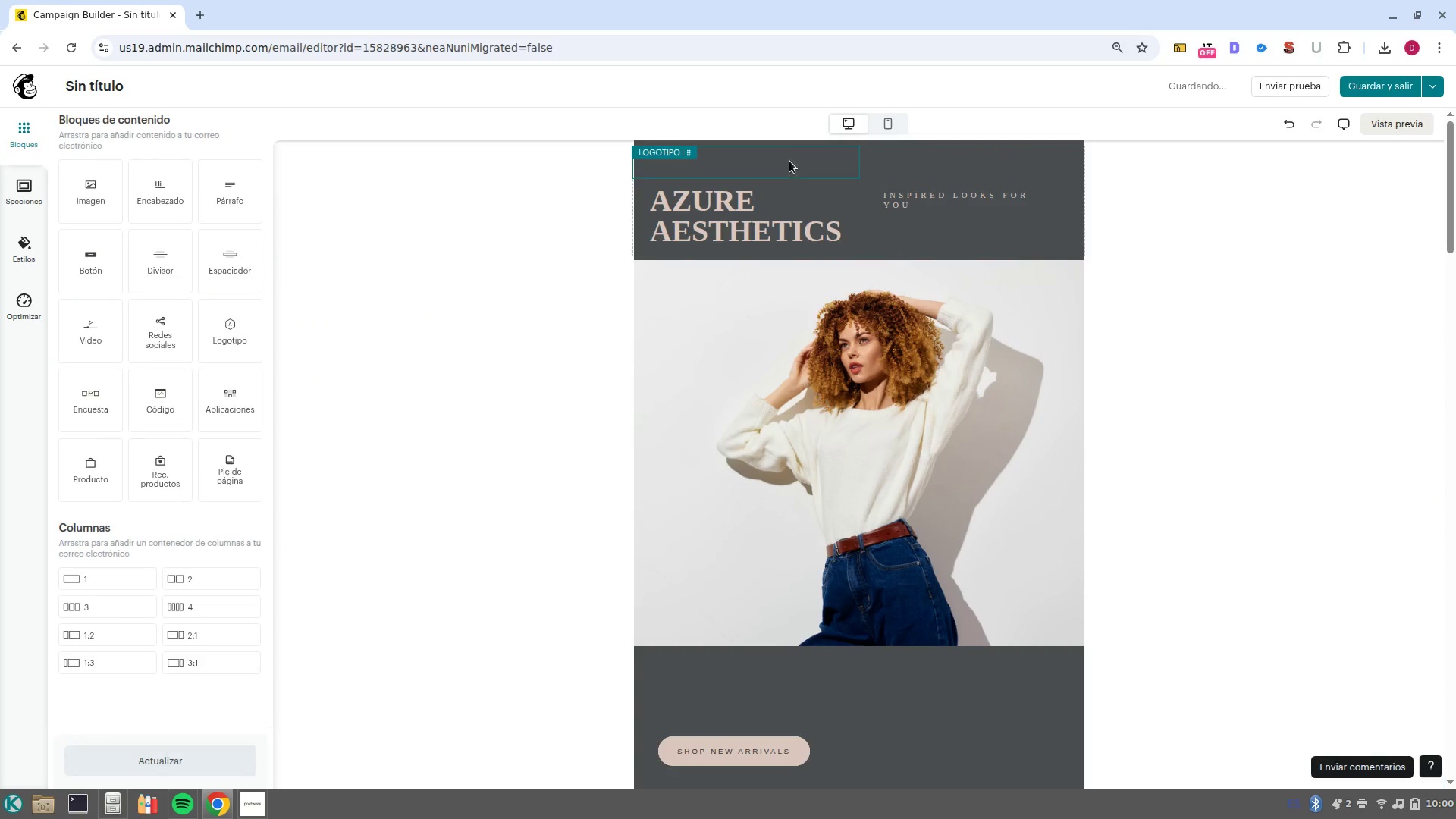 
left_click([783, 168])
 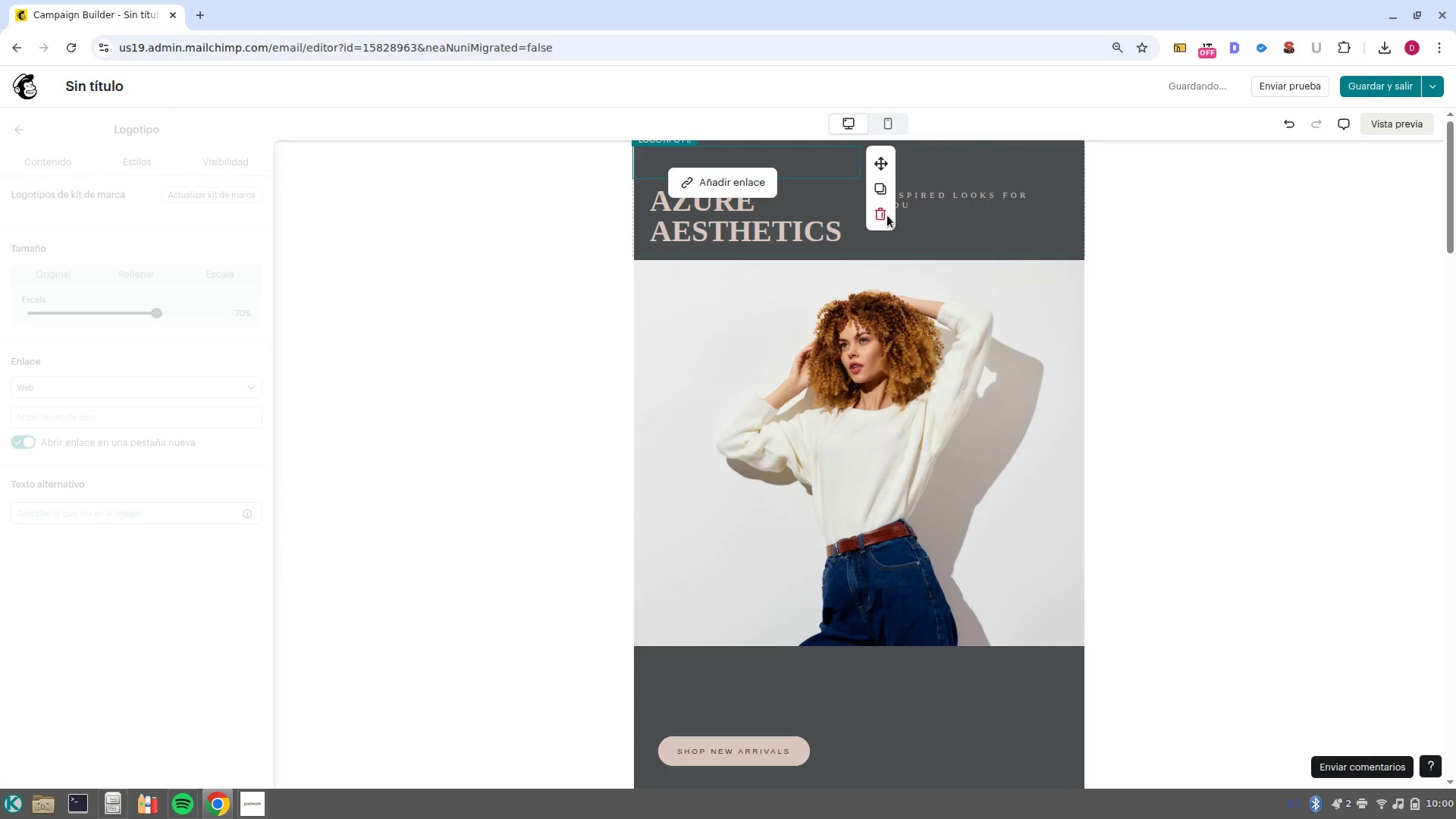 
left_click([879, 214])
 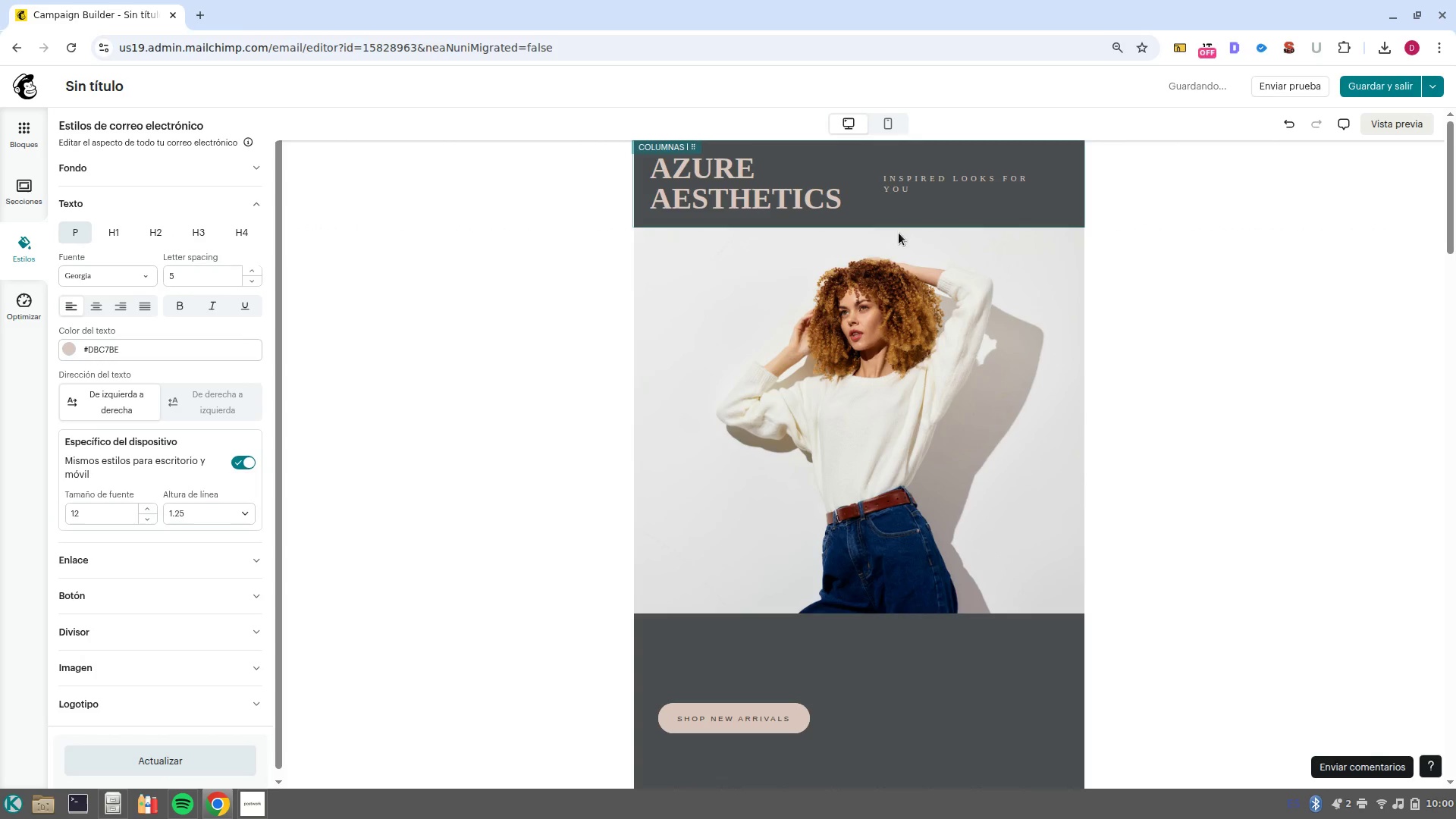 
left_click([116, 239])
 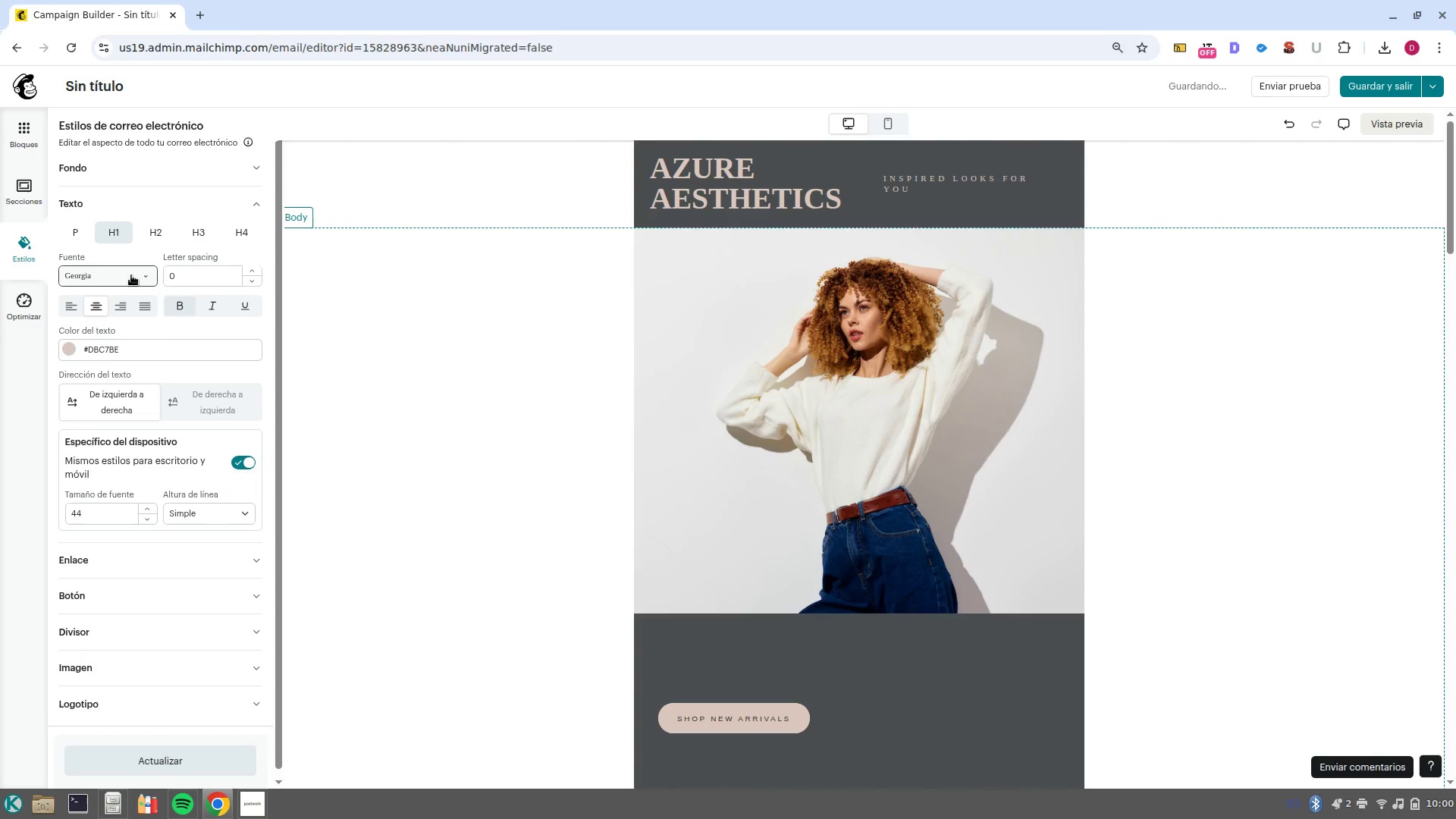 
left_click([131, 275])
 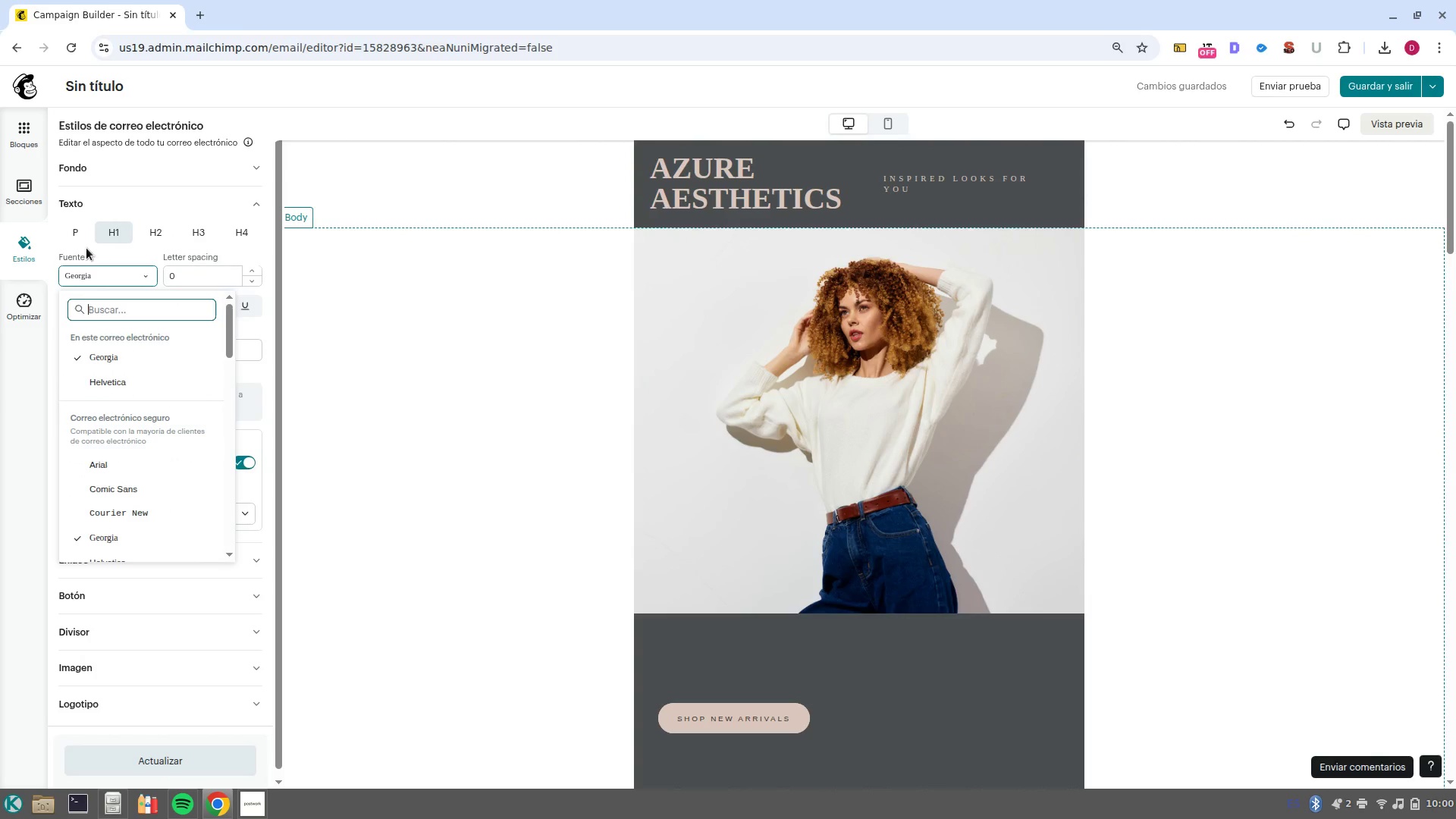 
left_click([86, 248])
 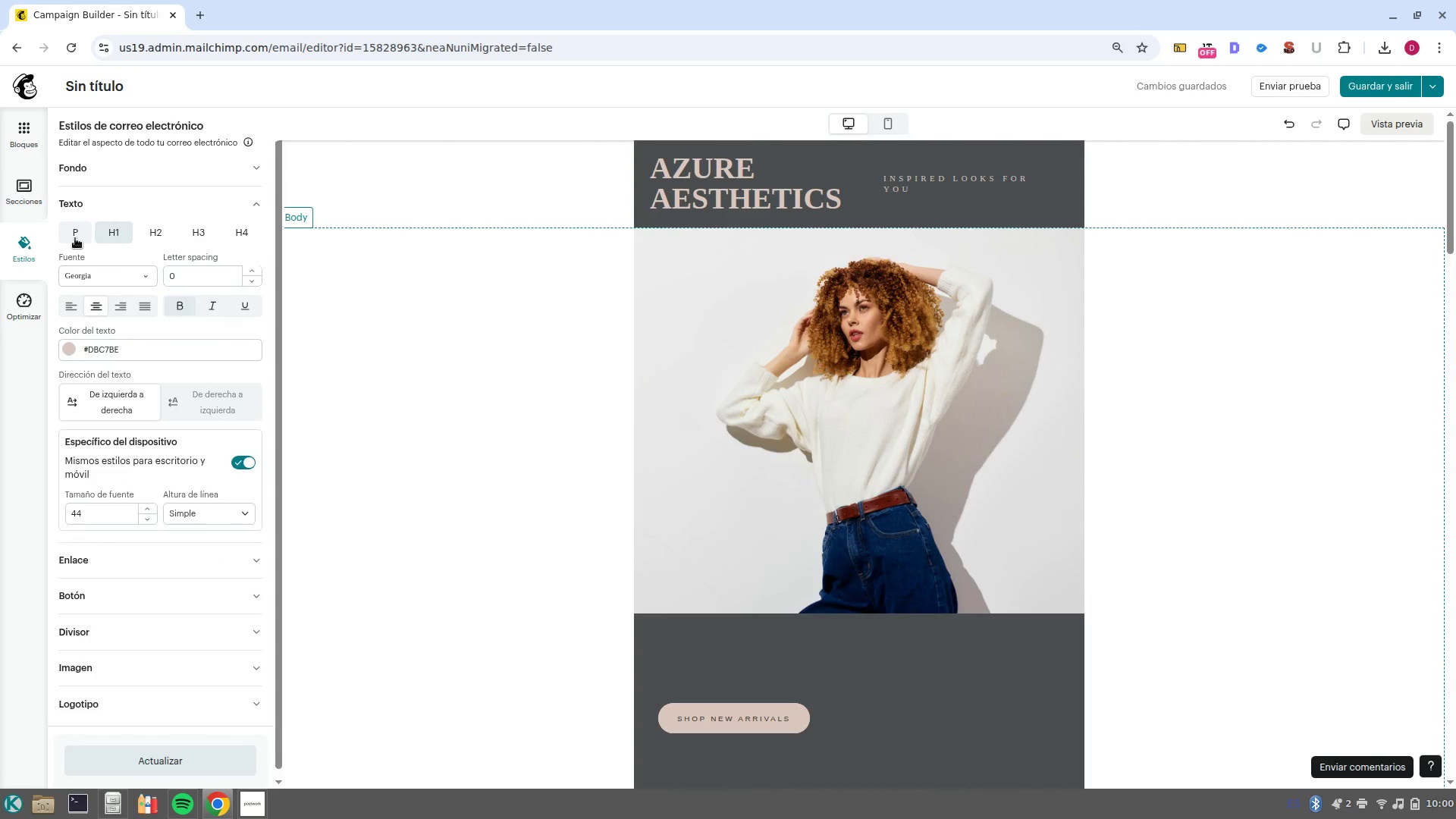 
left_click([75, 238])
 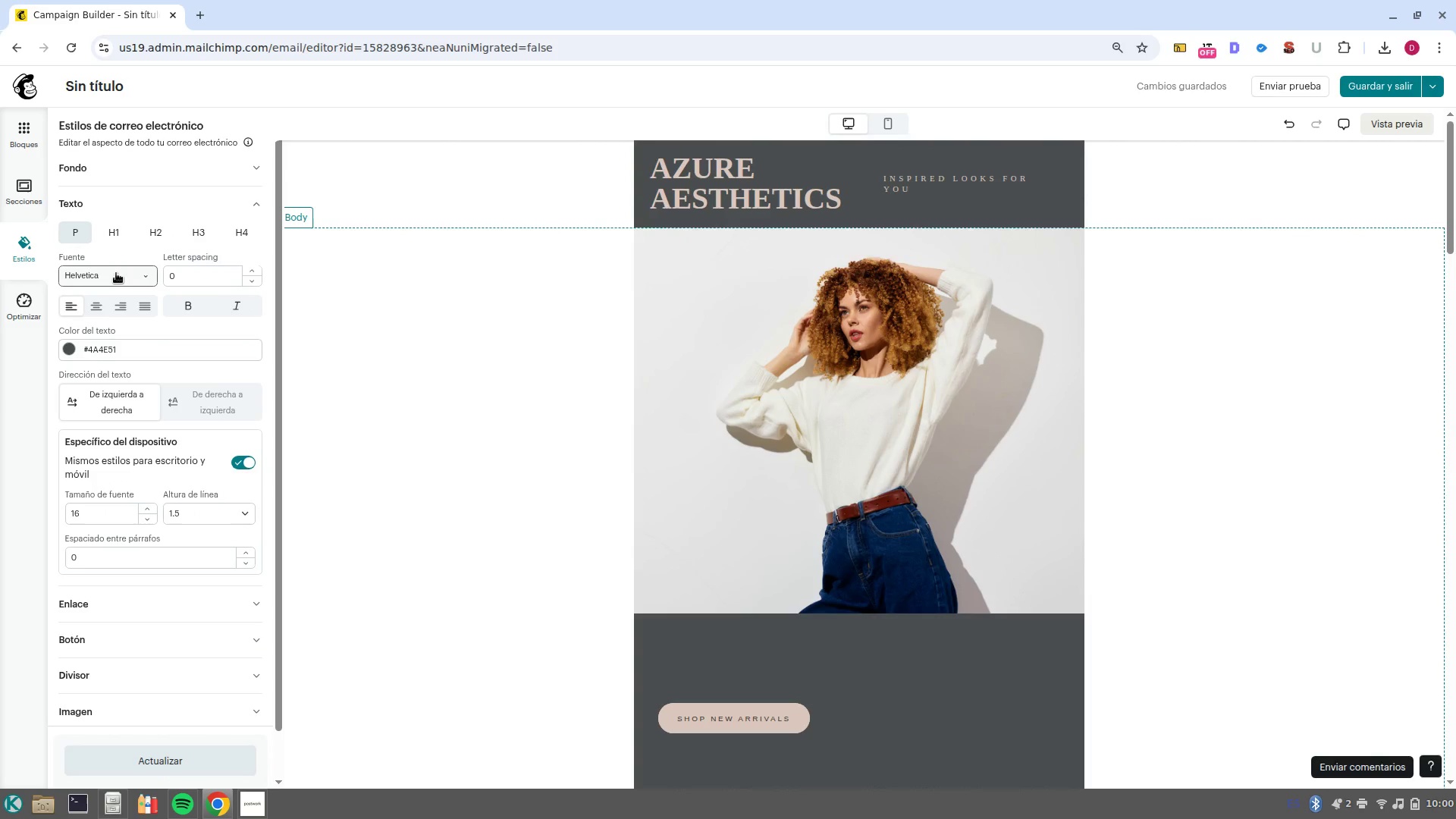 
left_click([116, 274])
 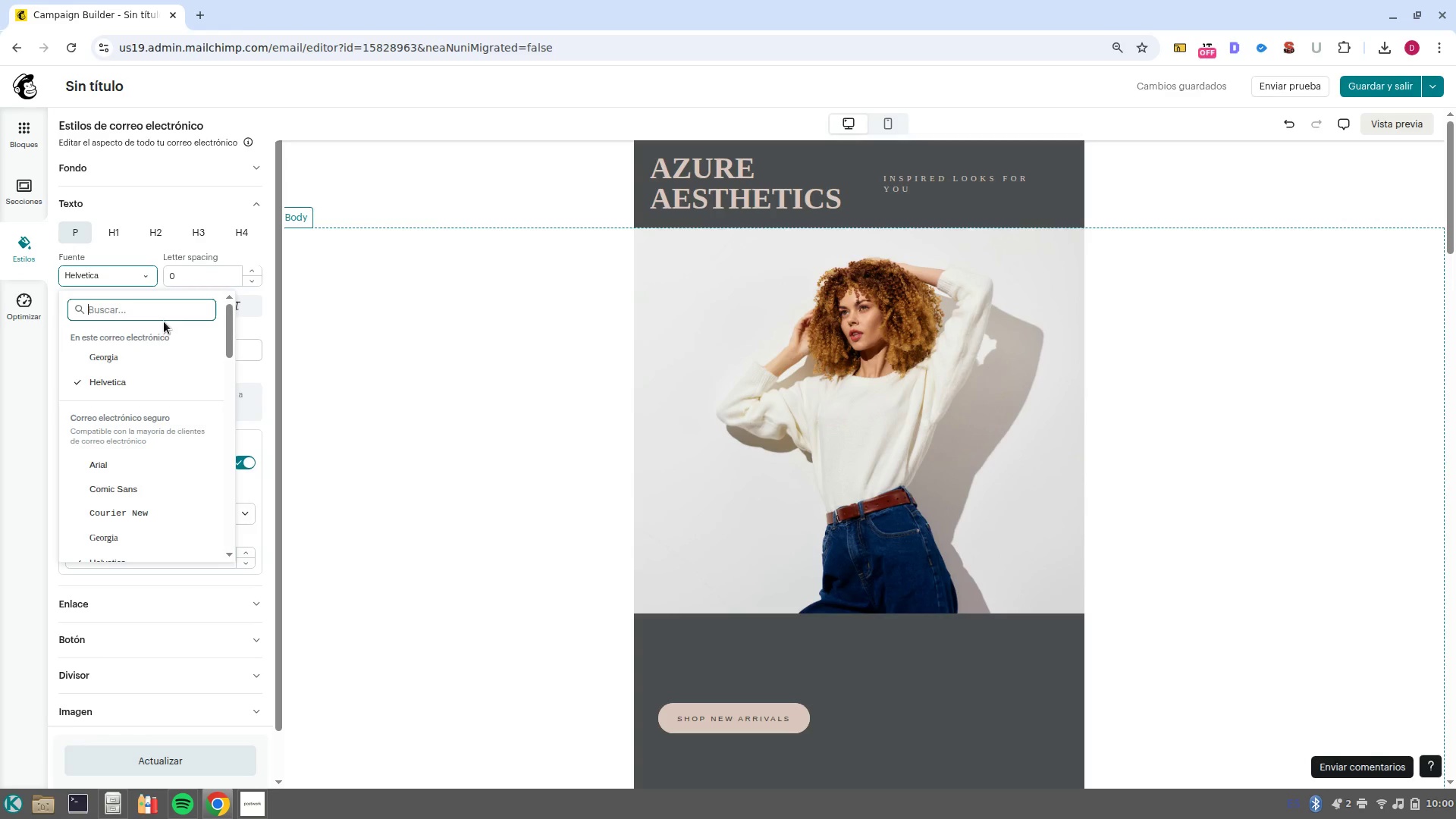 
scroll: coordinate [161, 453], scroll_direction: down, amount: 4.0
 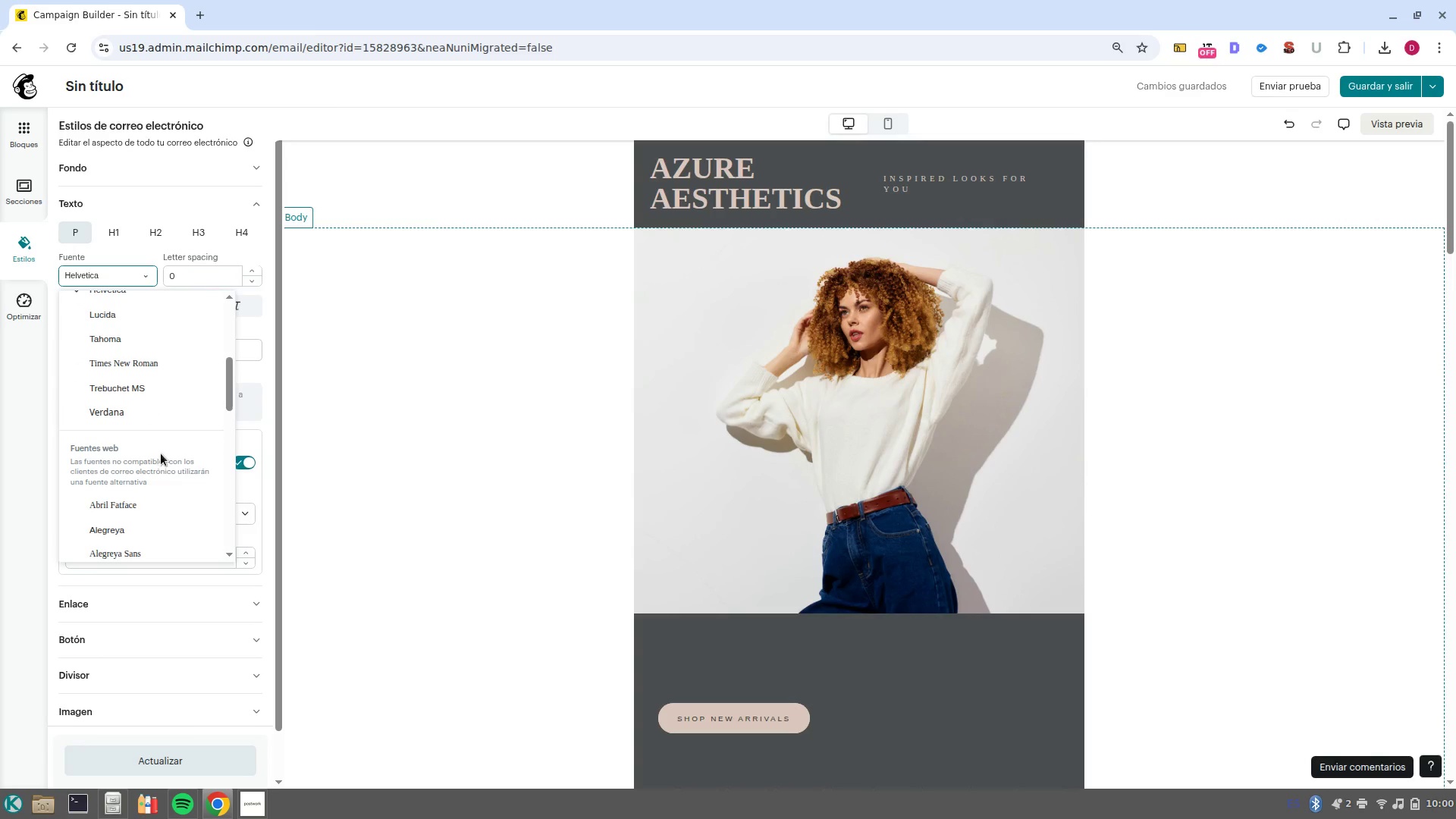 
scroll: coordinate [161, 453], scroll_direction: up, amount: 1.0
 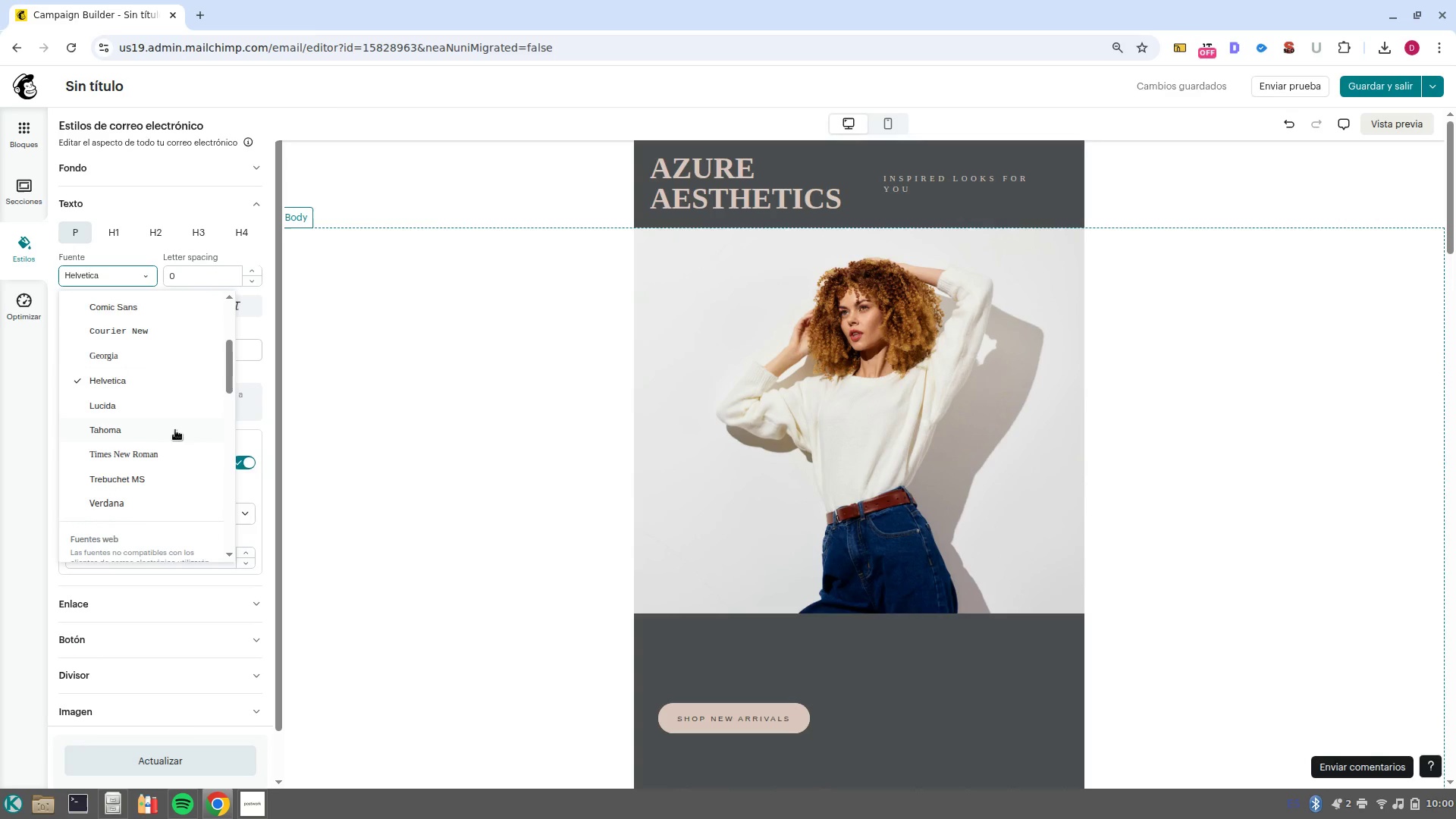 
scroll: coordinate [176, 431], scroll_direction: down, amount: 3.0
 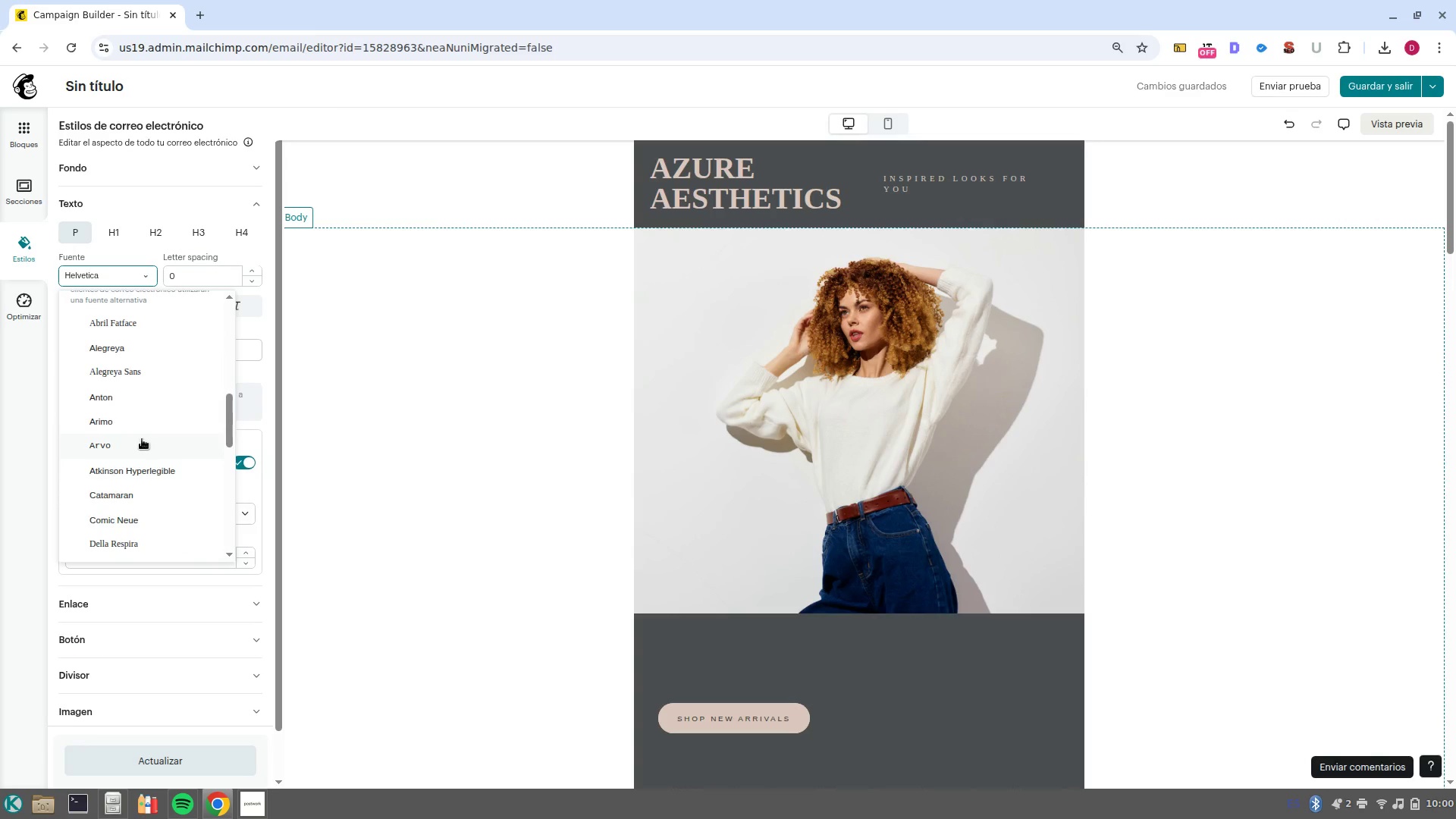 
left_click([140, 444])
 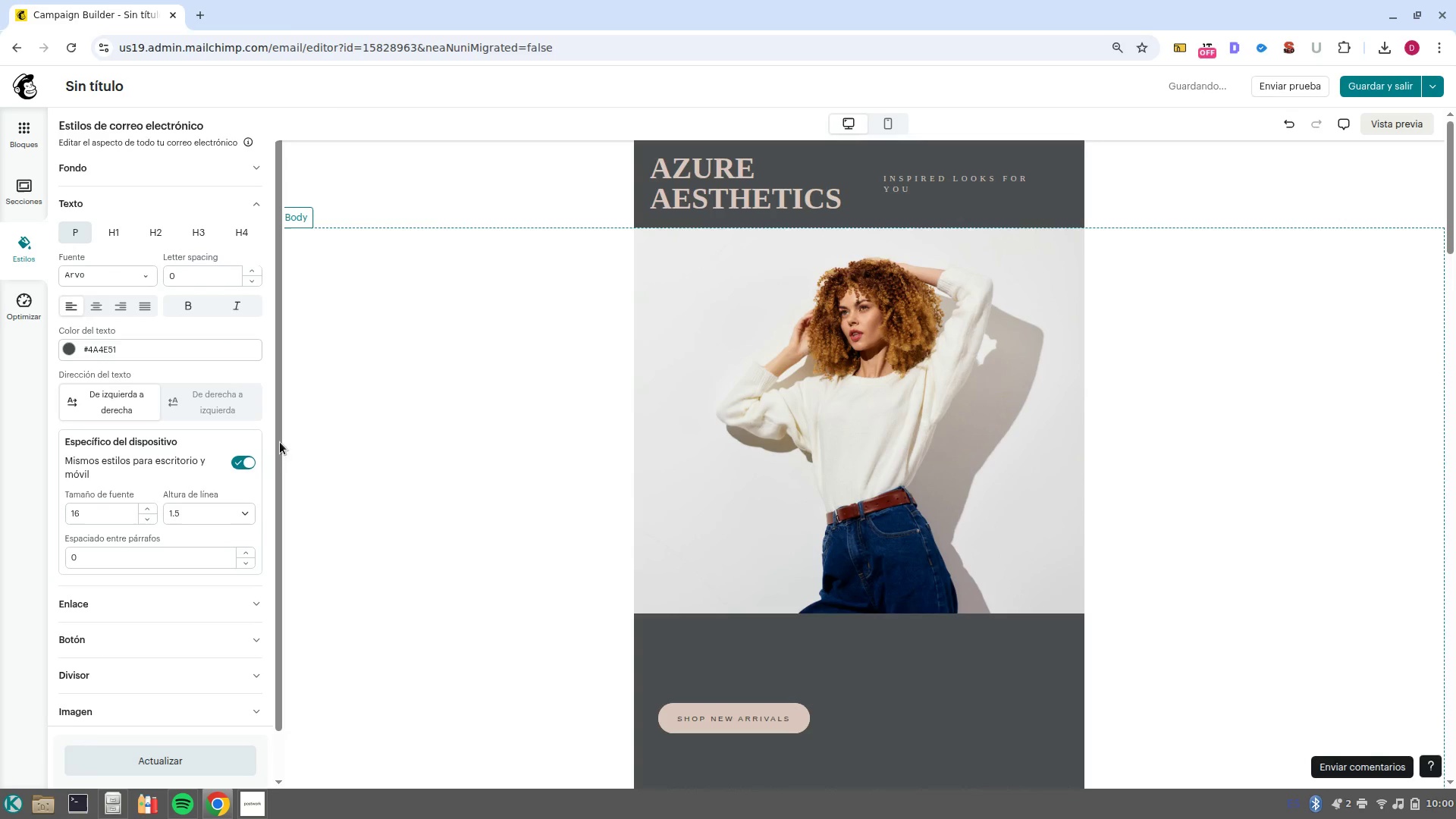 
left_click([400, 326])
 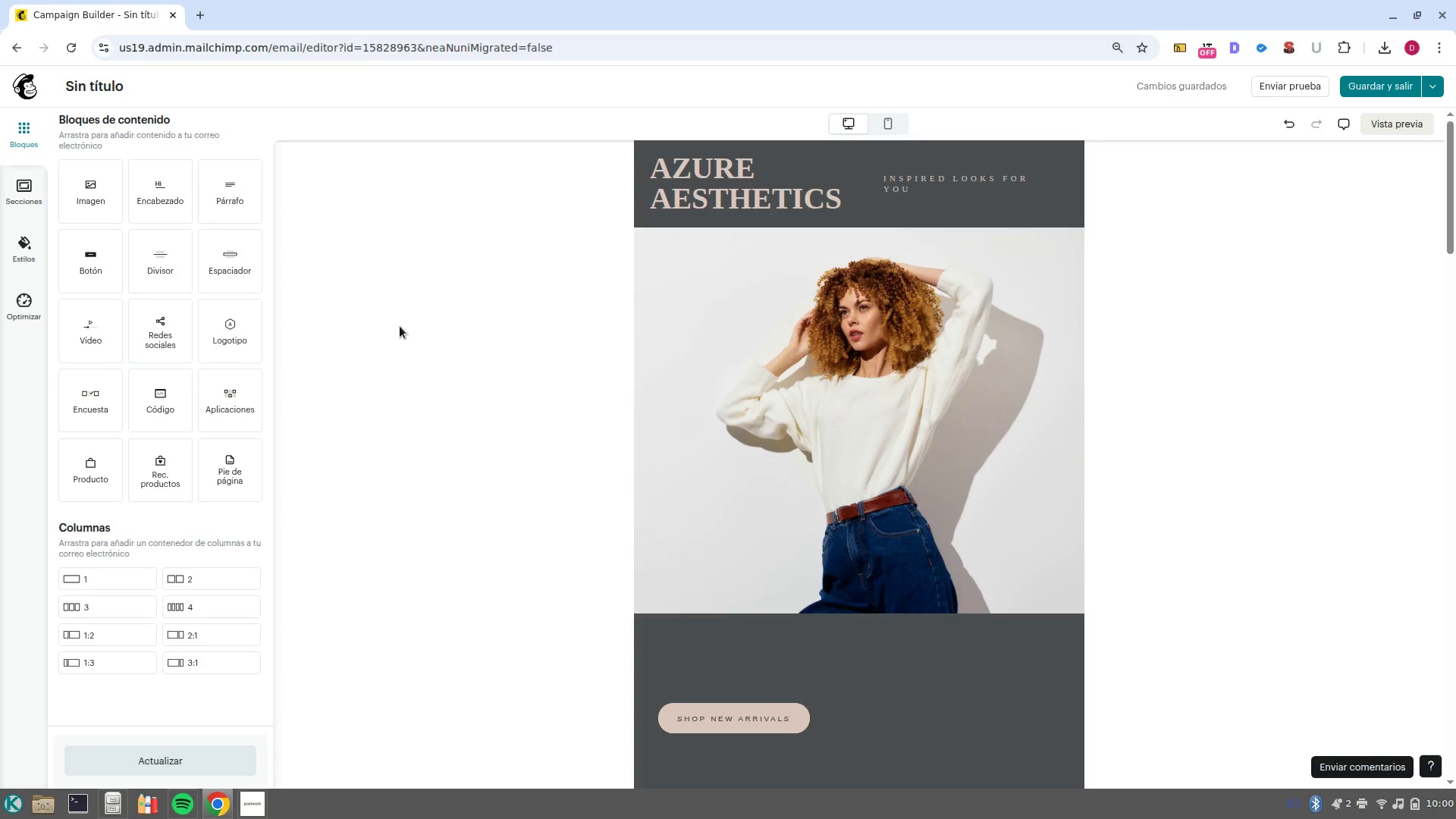 
wait(30.29)
 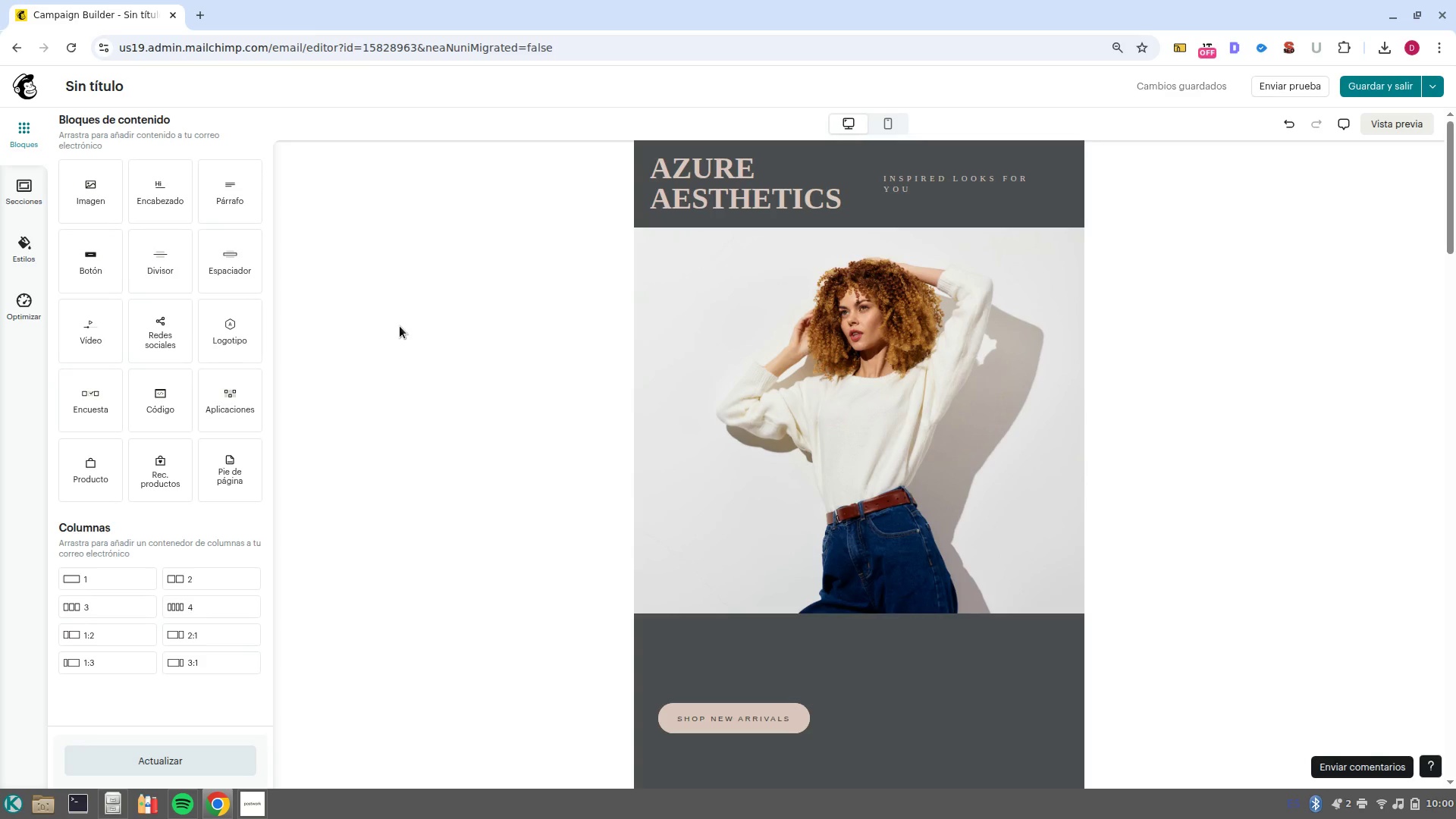 
left_click([974, 367])
 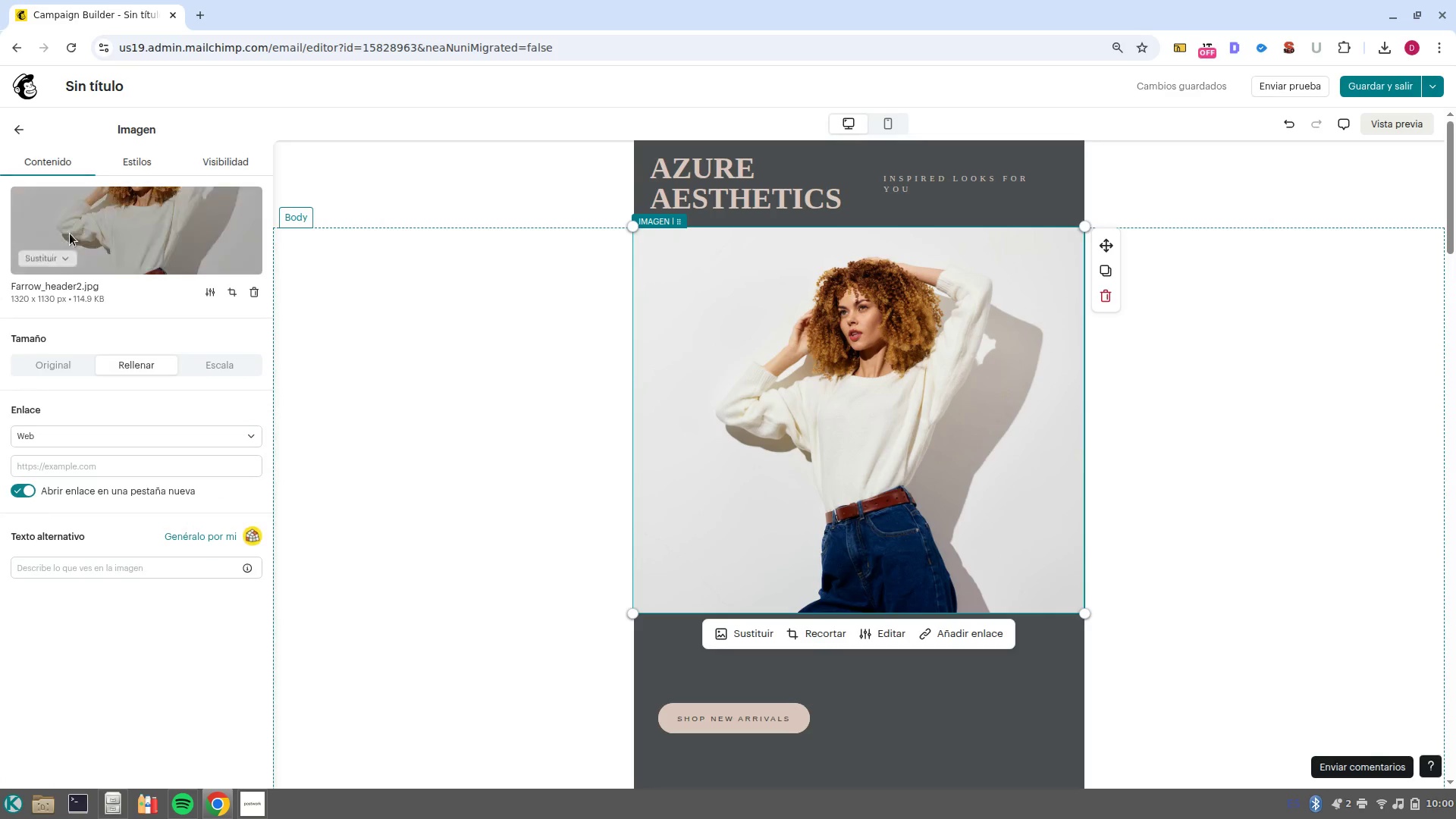 
left_click([55, 261])
 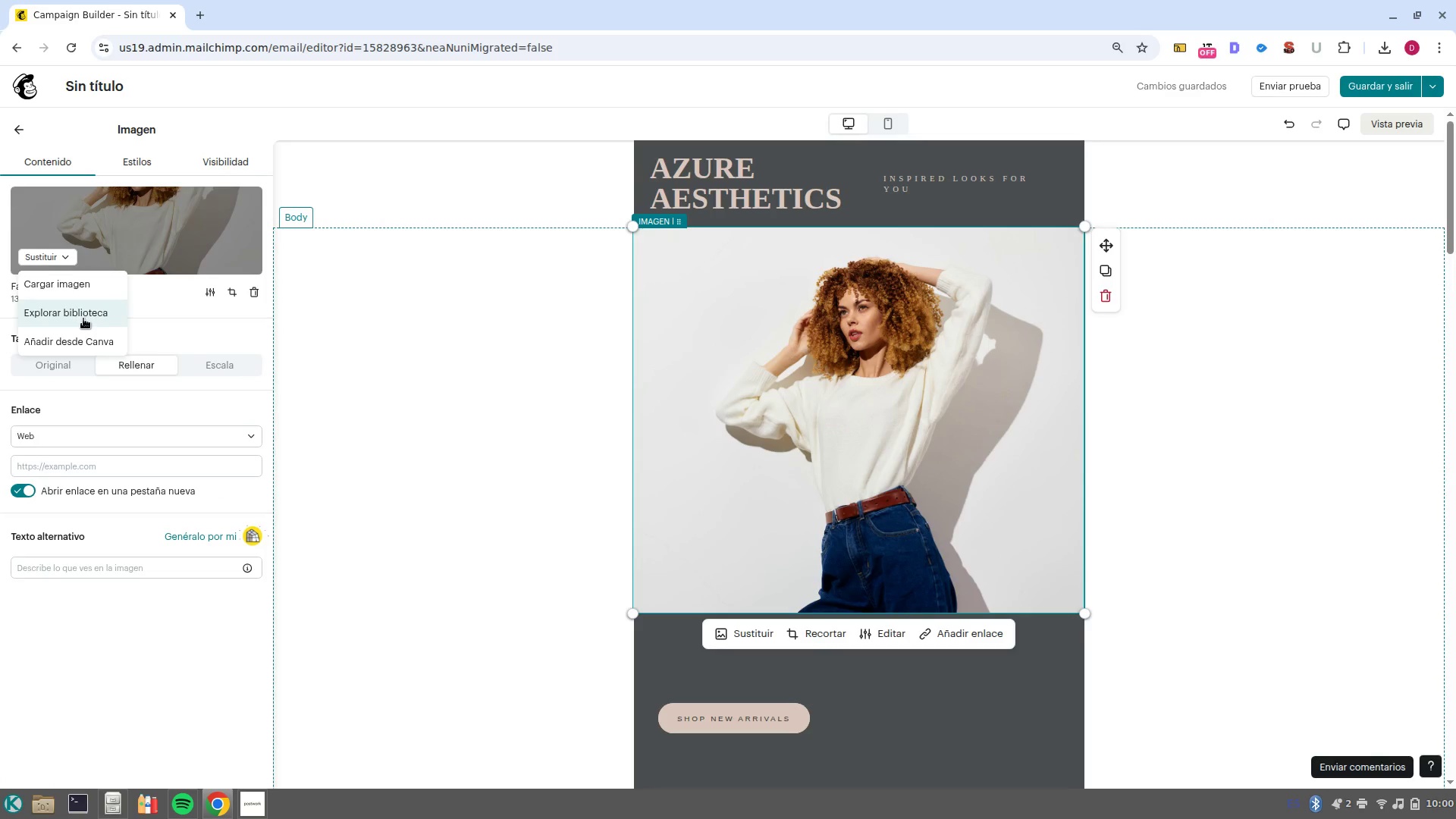 
left_click([83, 318])
 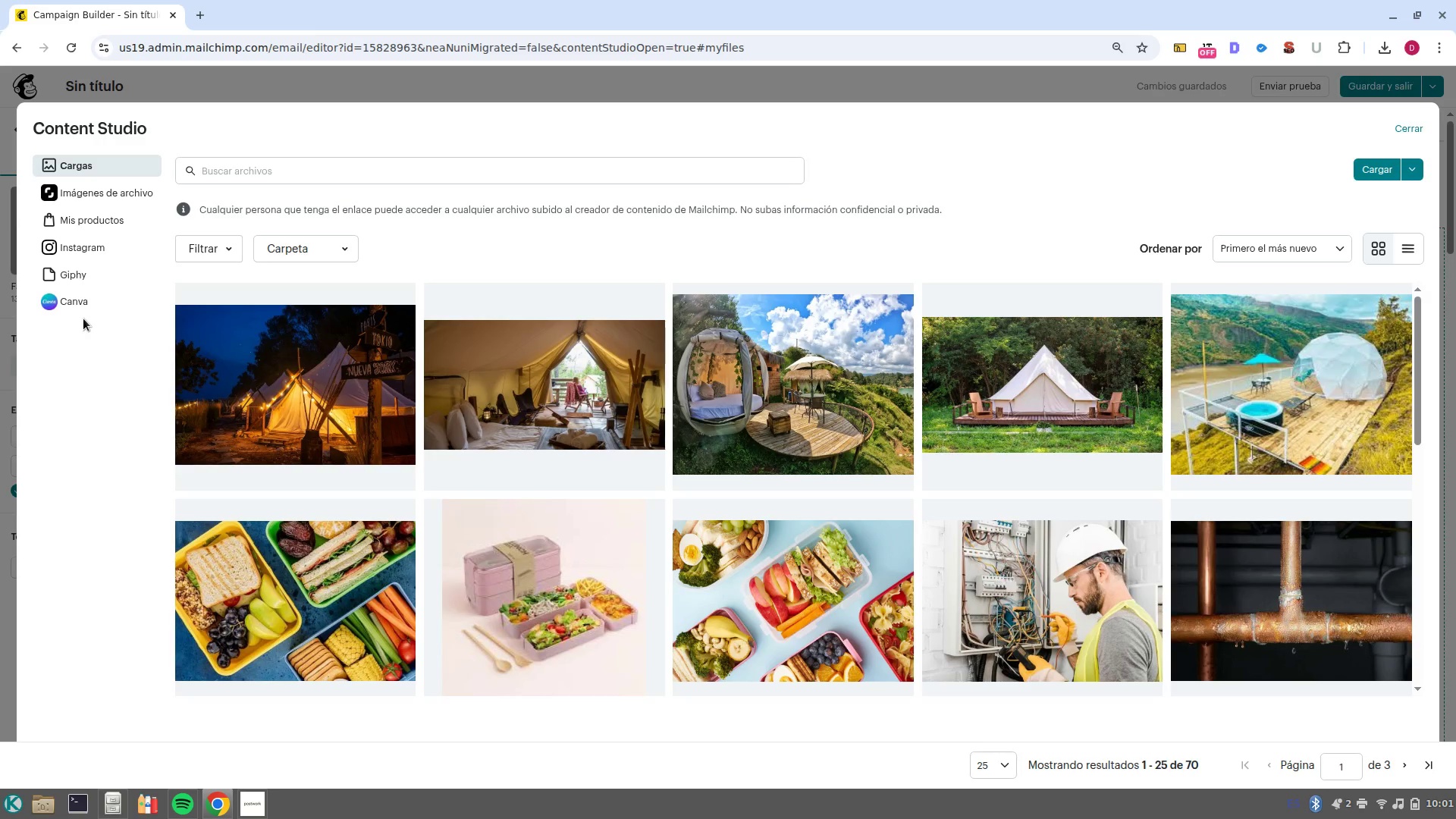 
wait(23.07)
 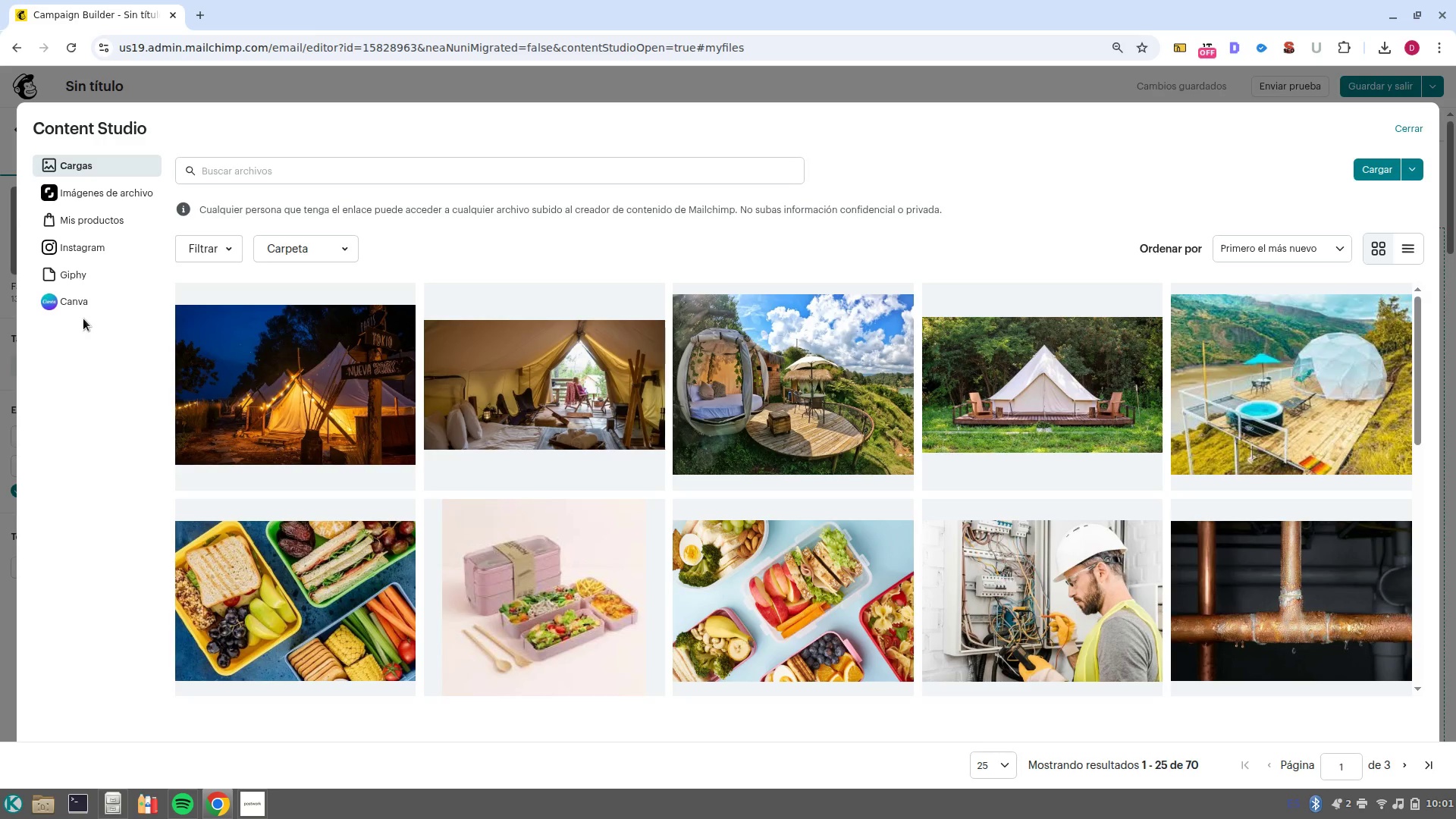 
left_click([89, 194])
 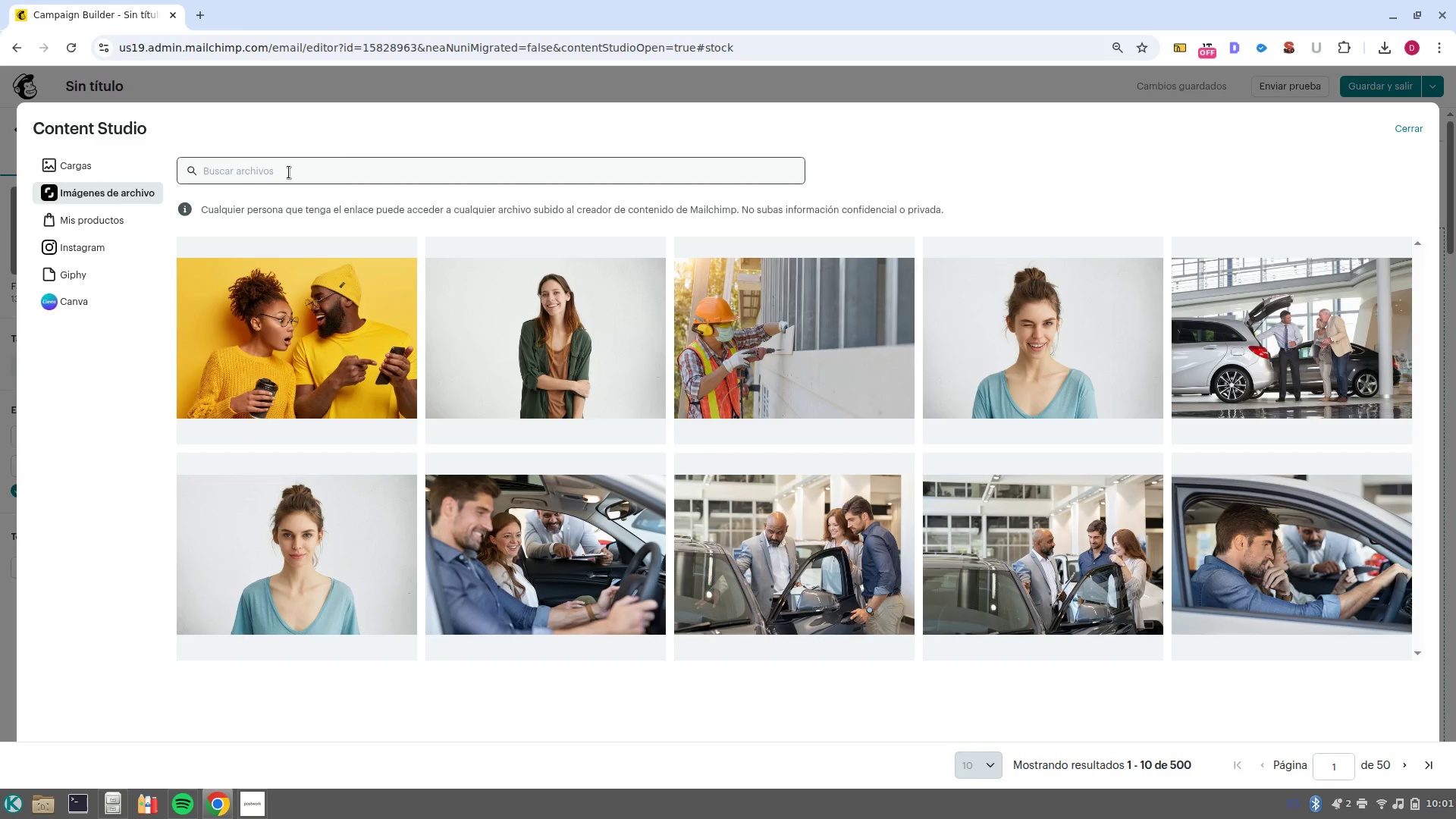 
wait(13.71)
 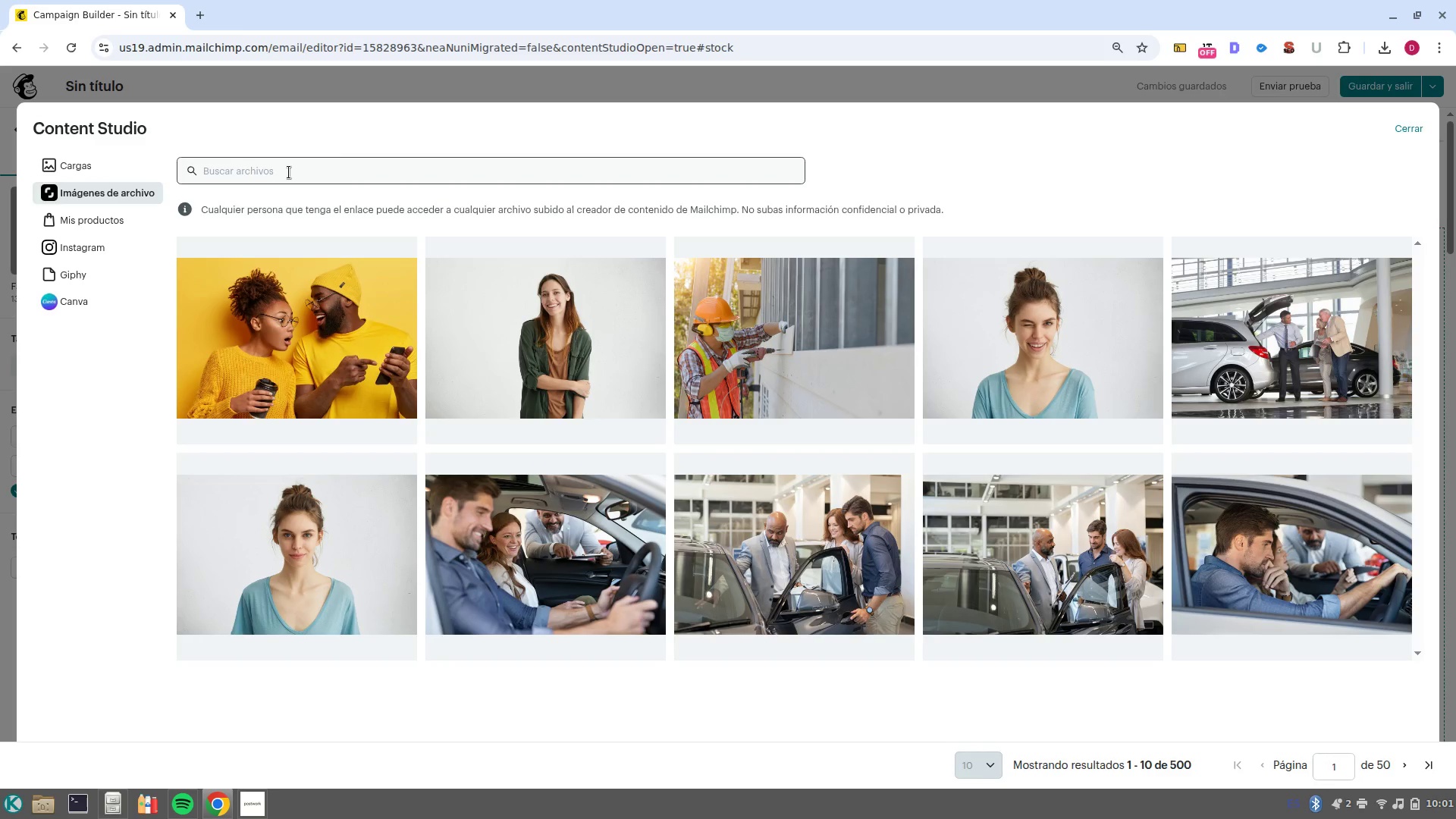 
left_click([289, 172])
 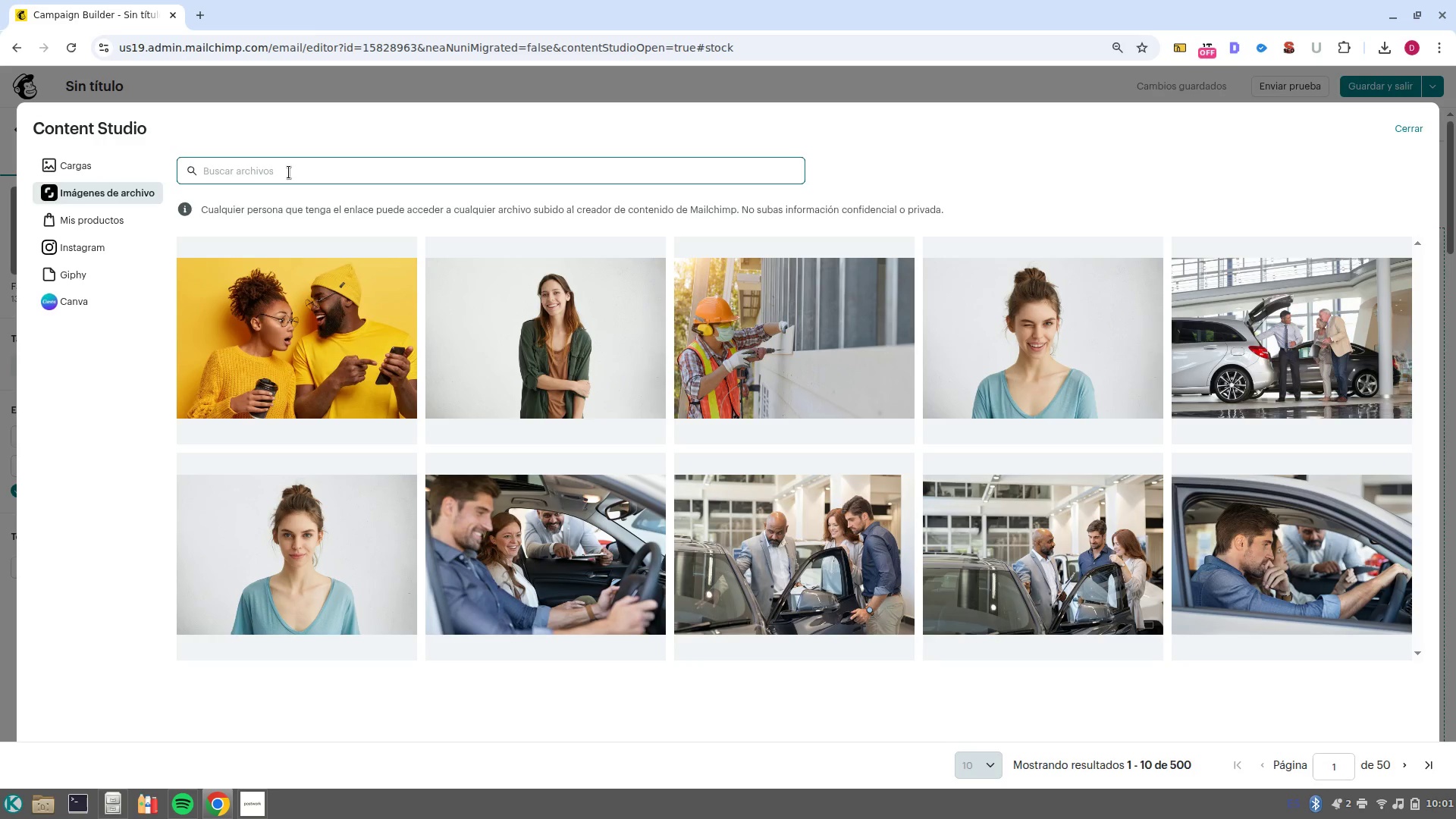 
type(TRATAMIENTO FACIAL)
 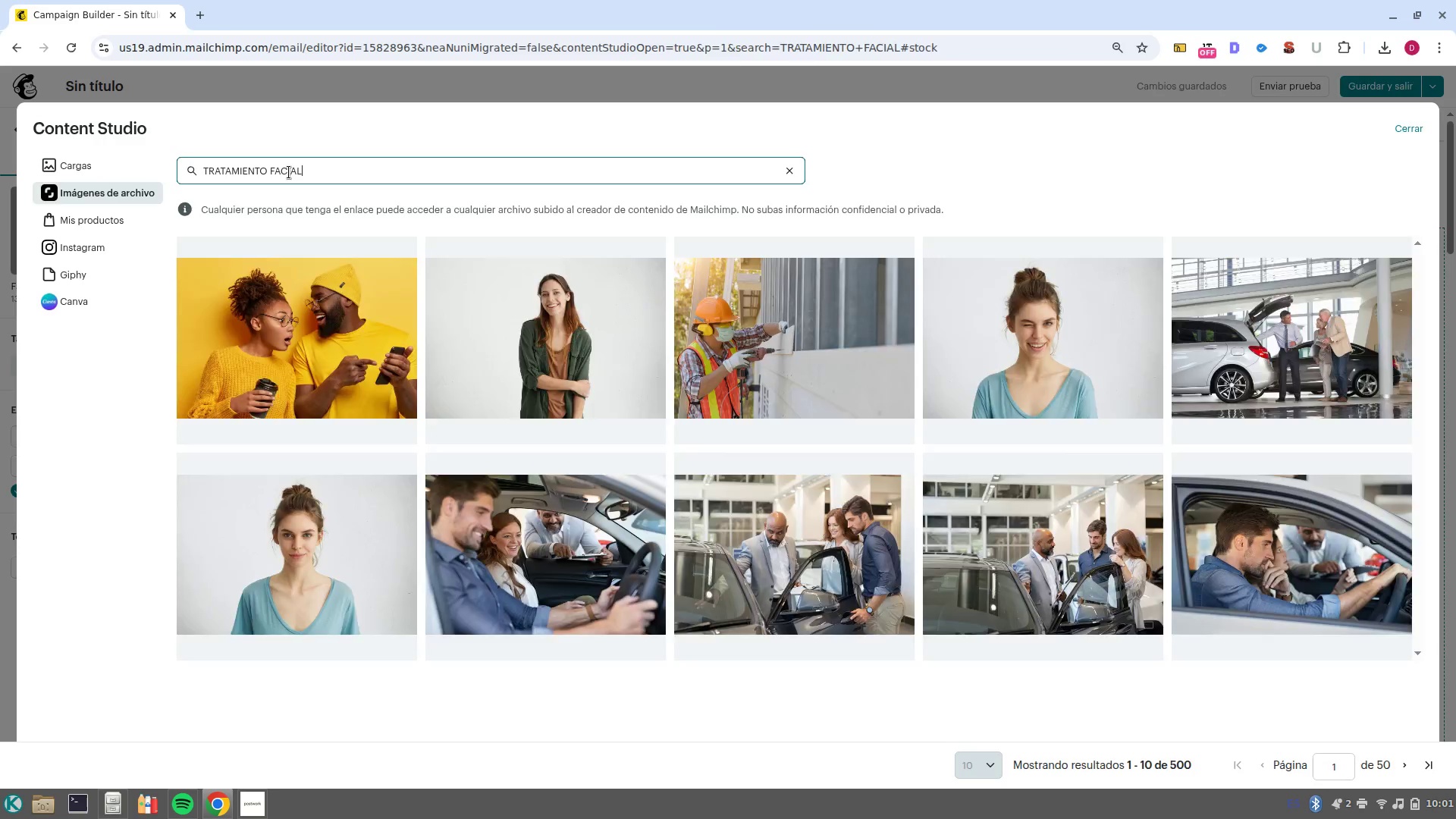 
key(Enter)
 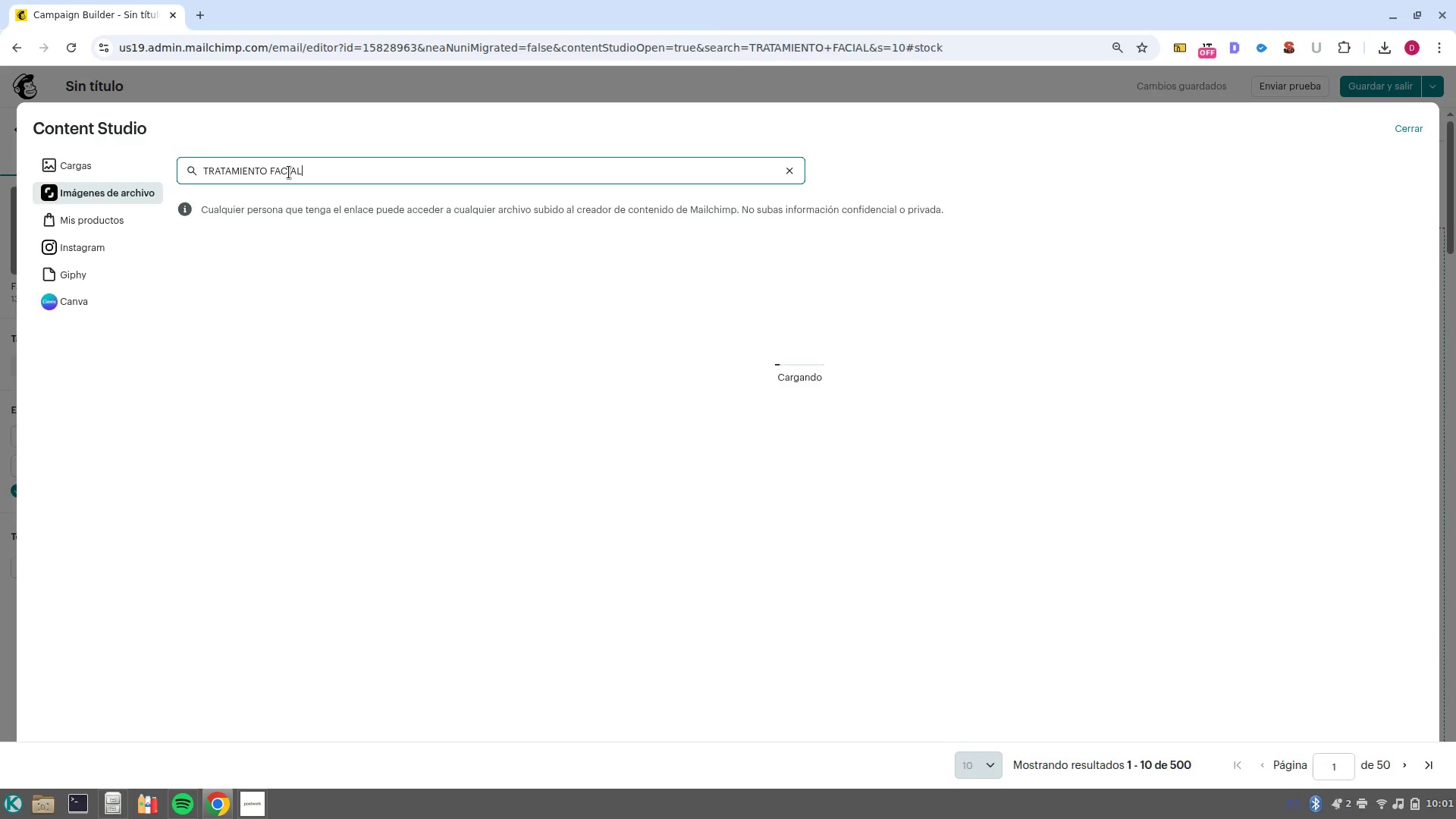 
key(CapsLock)
 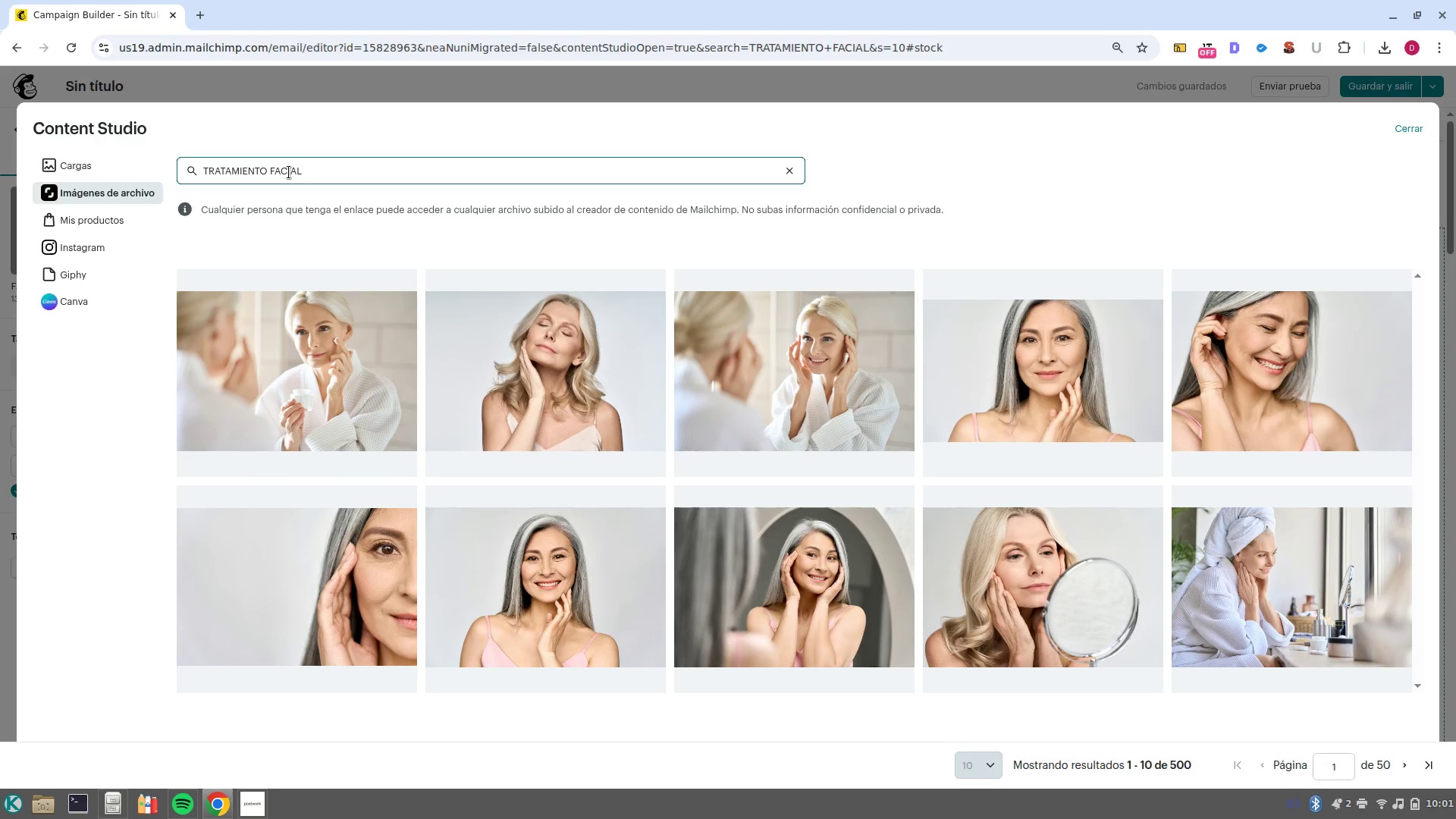 
wait(6.94)
 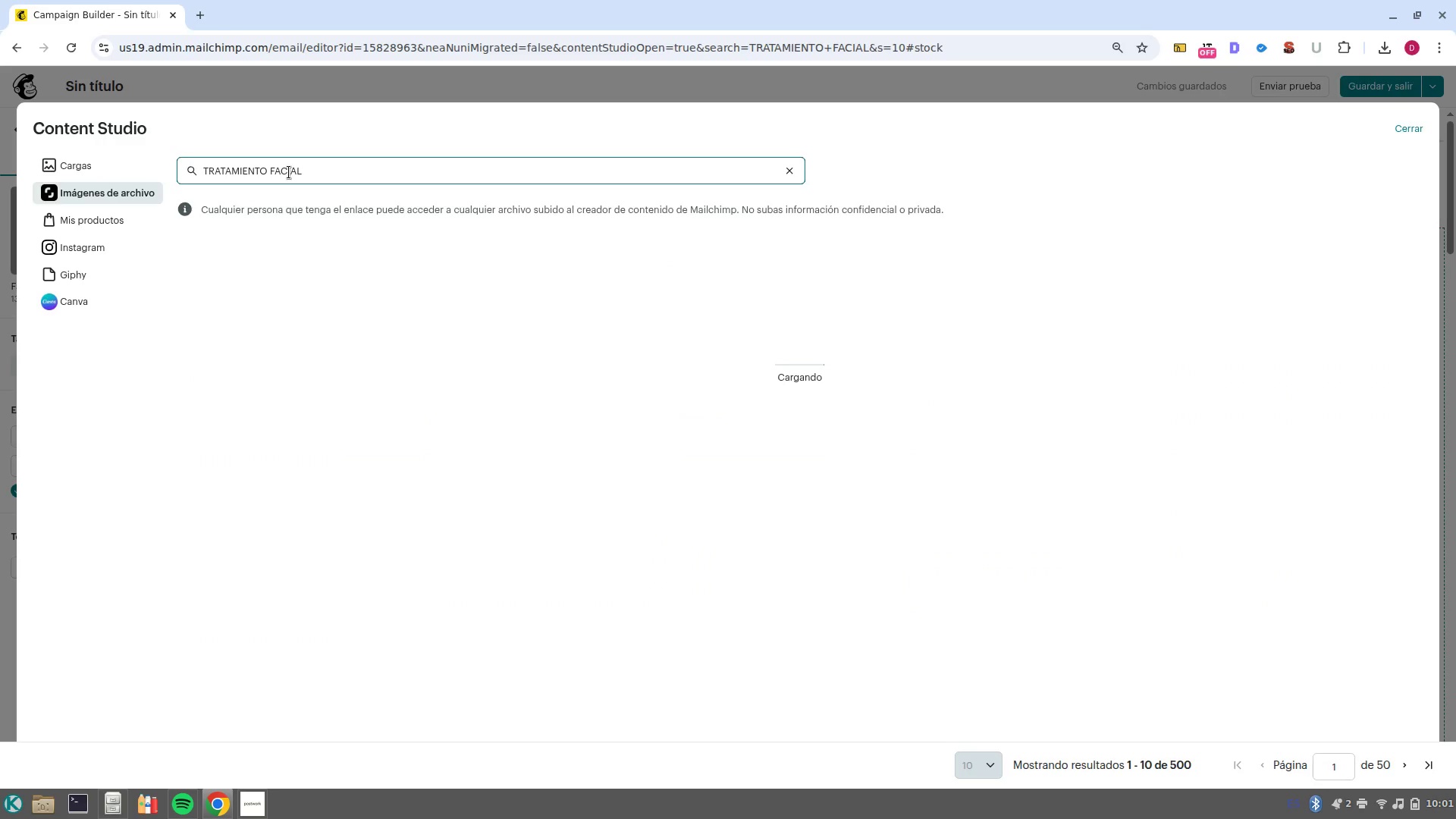 
left_click([1412, 766])
 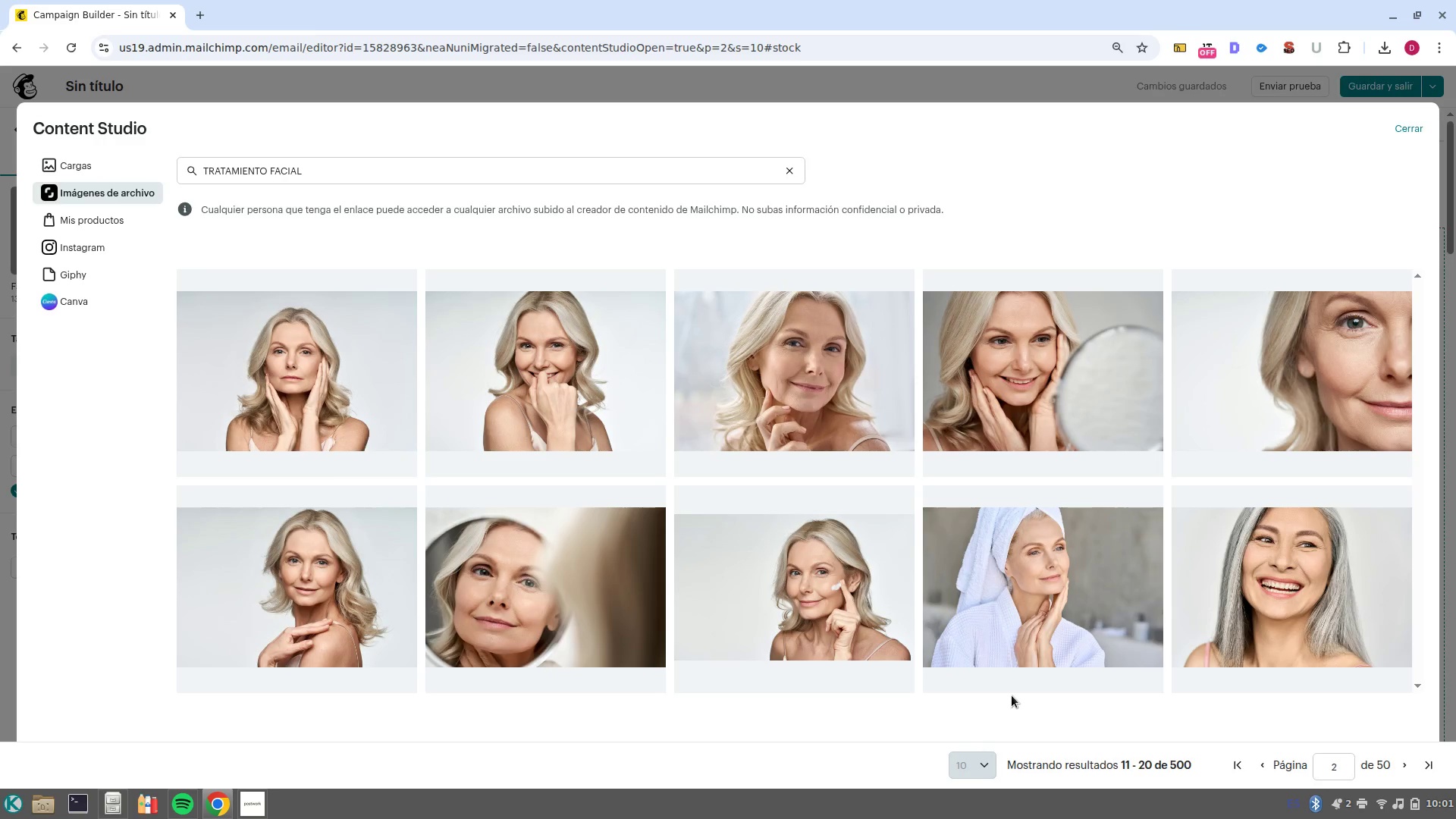 
wait(21.25)
 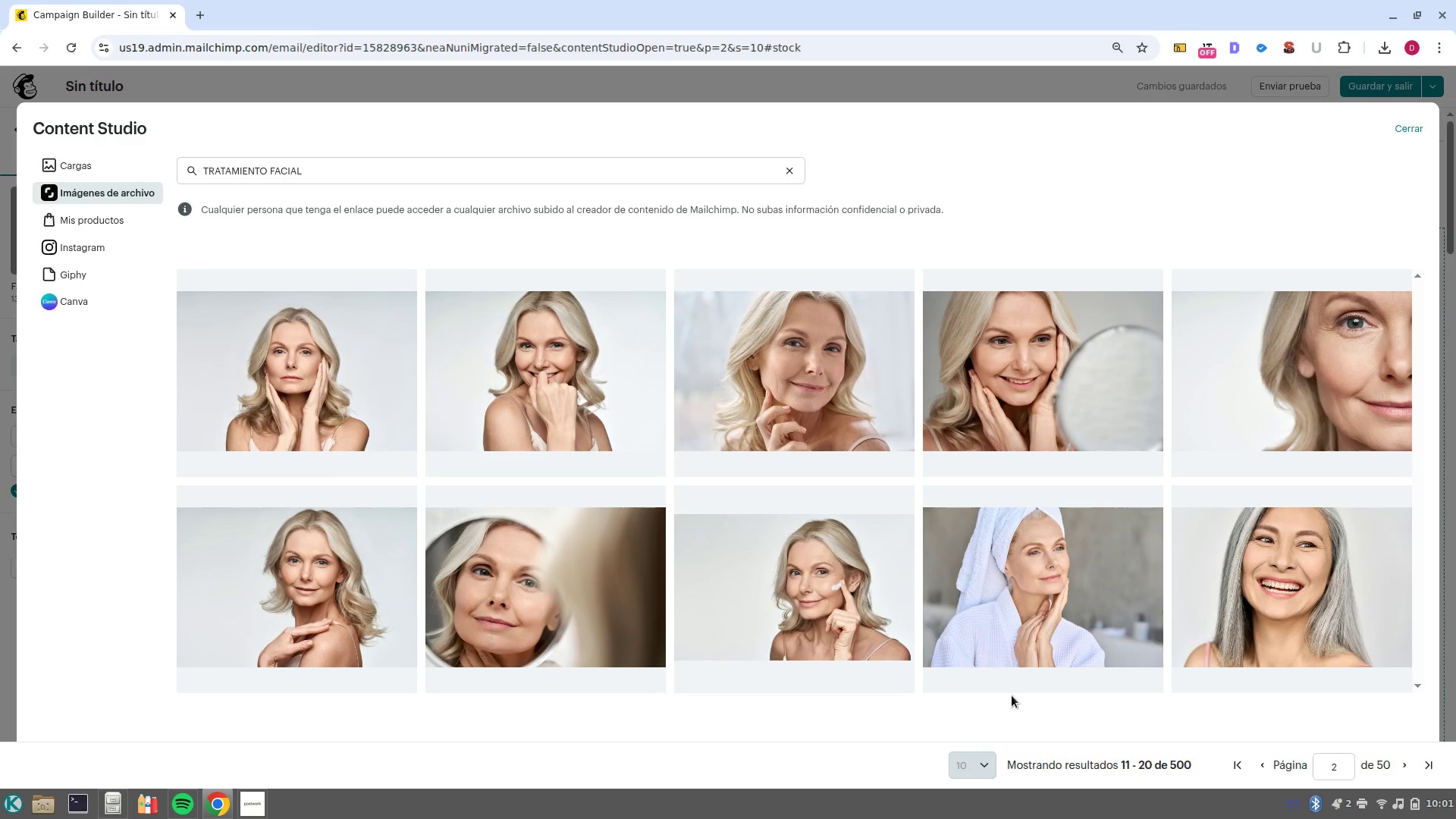 
left_click([1398, 767])
 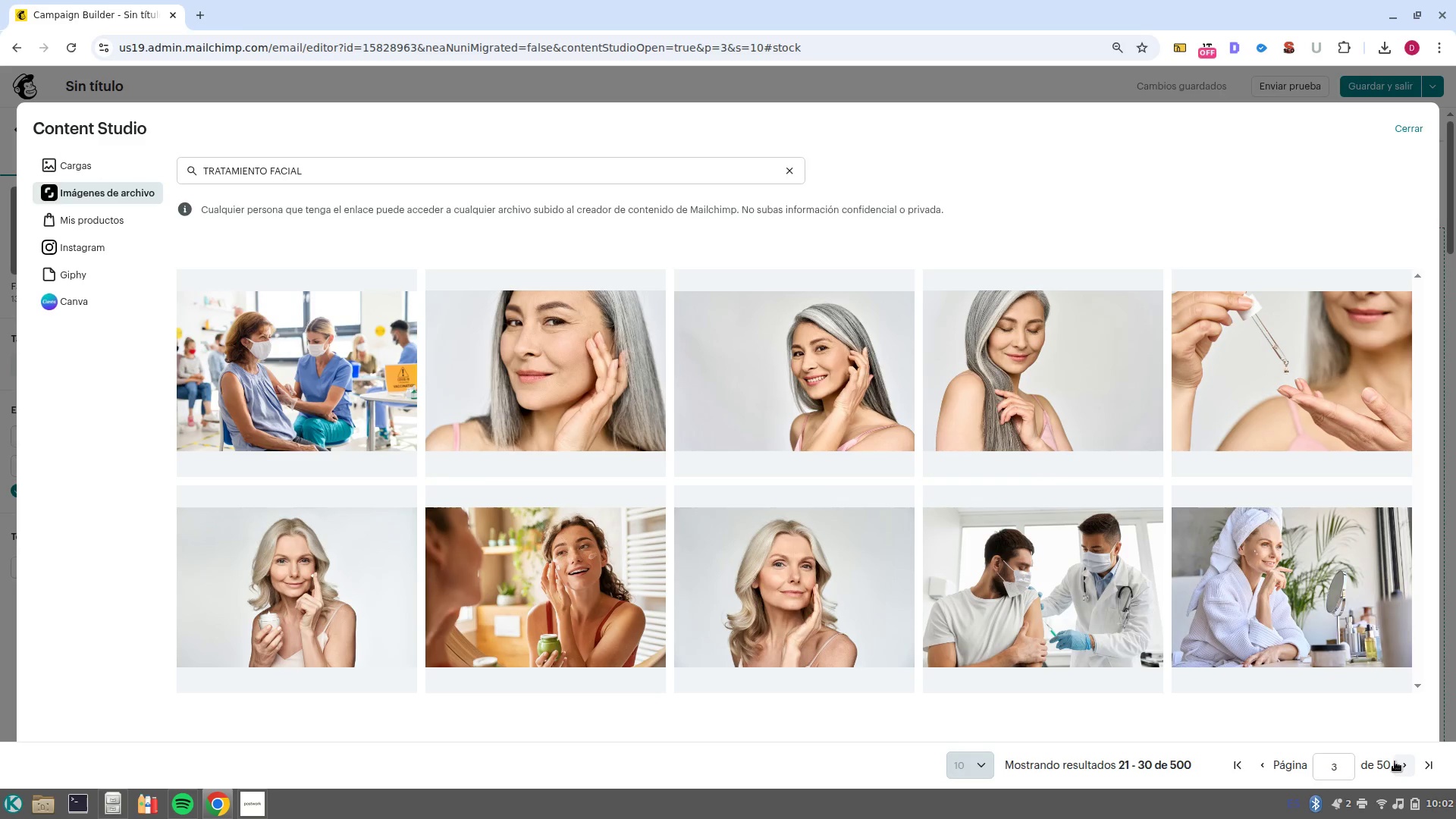 
wait(7.54)
 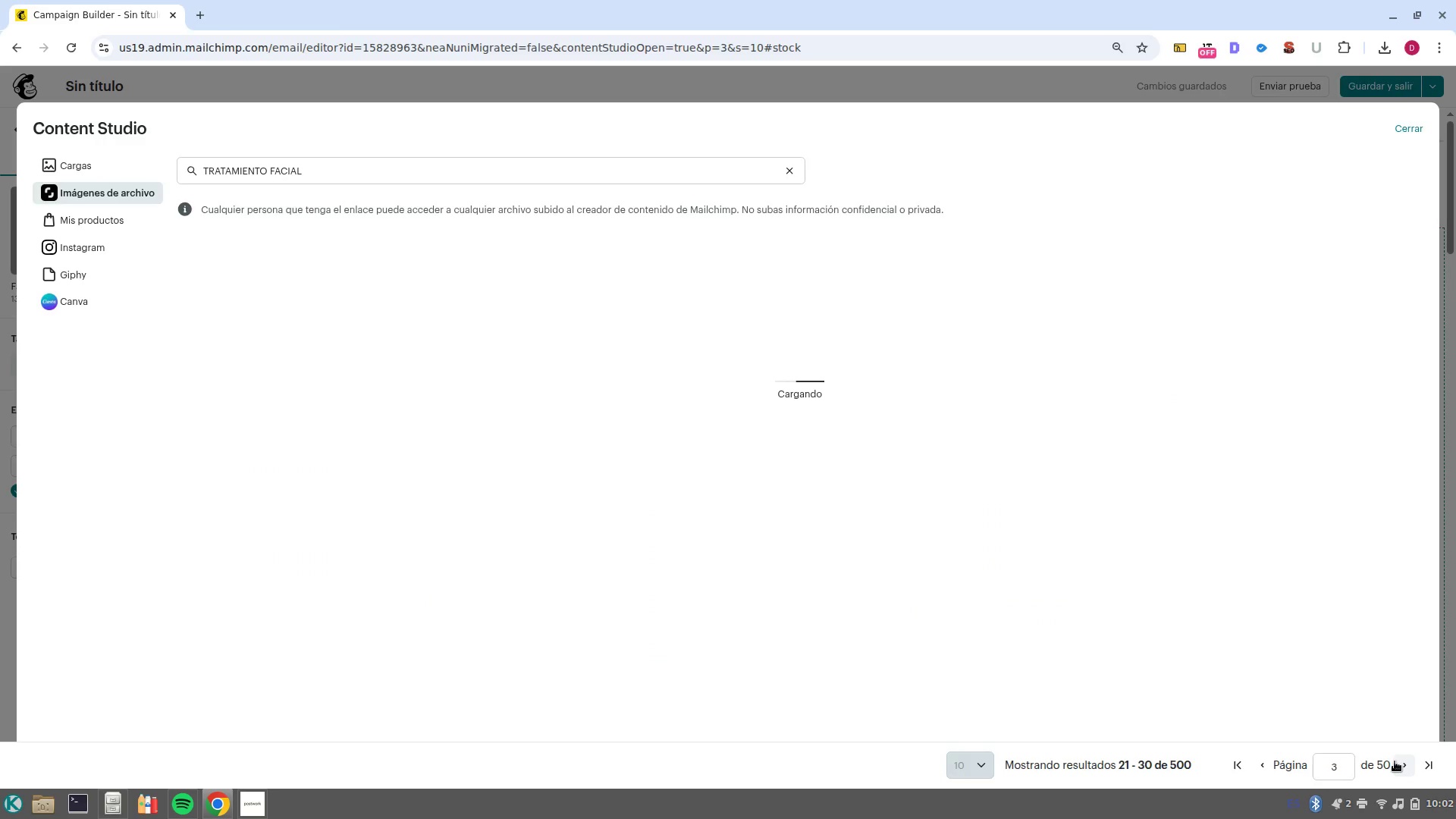 
left_click([1406, 765])
 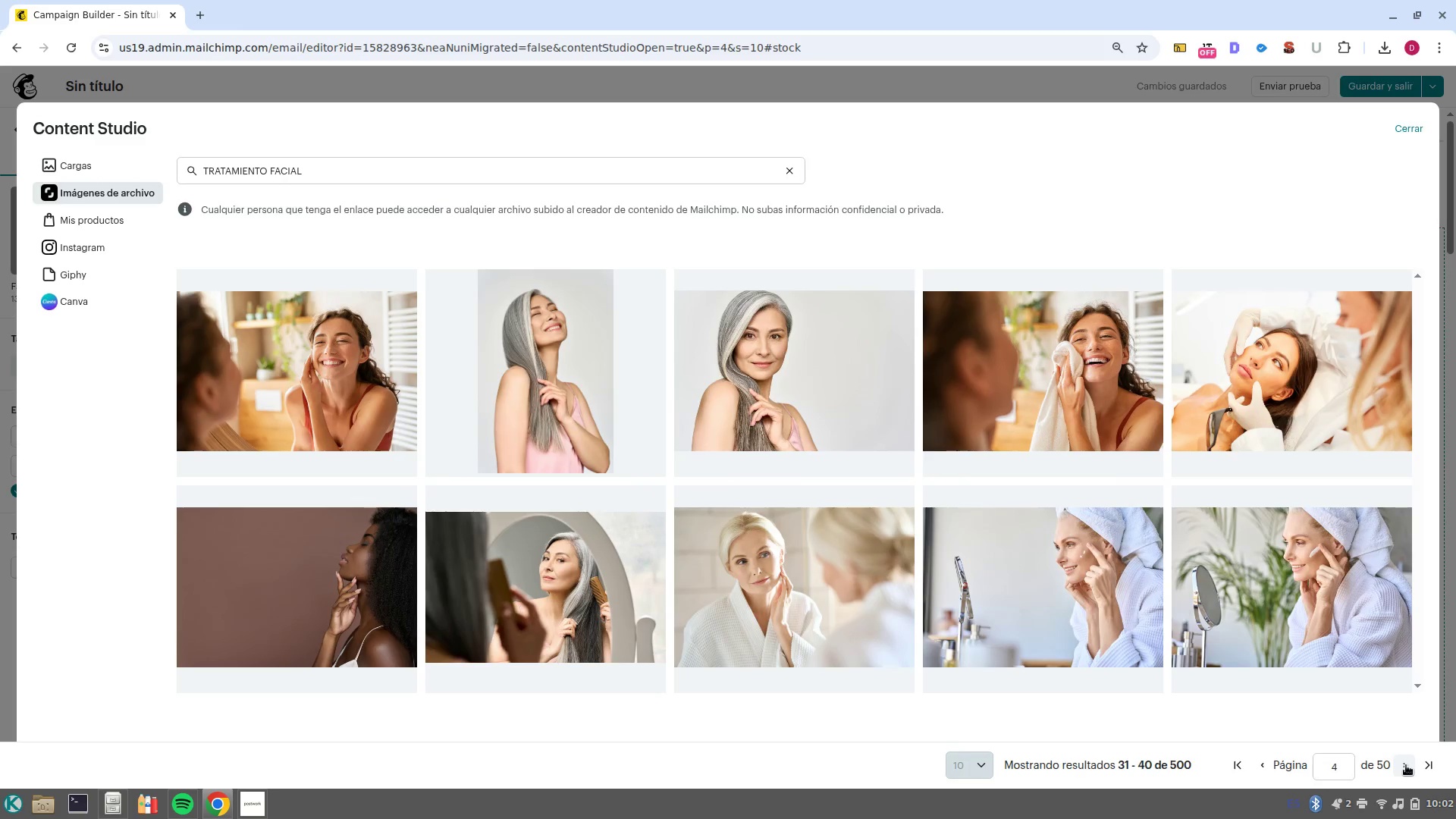 
wait(9.59)
 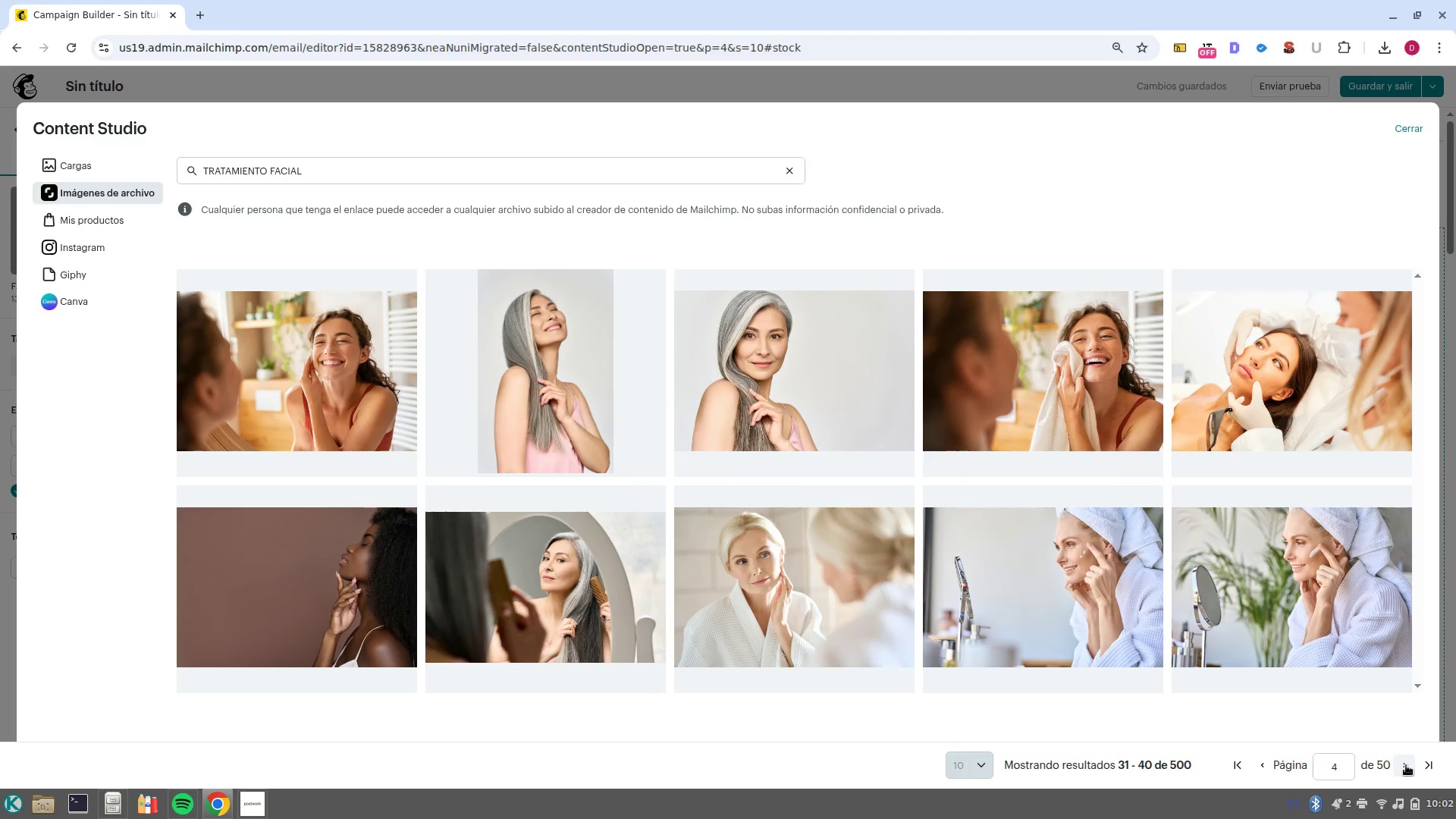 
left_click([1286, 386])
 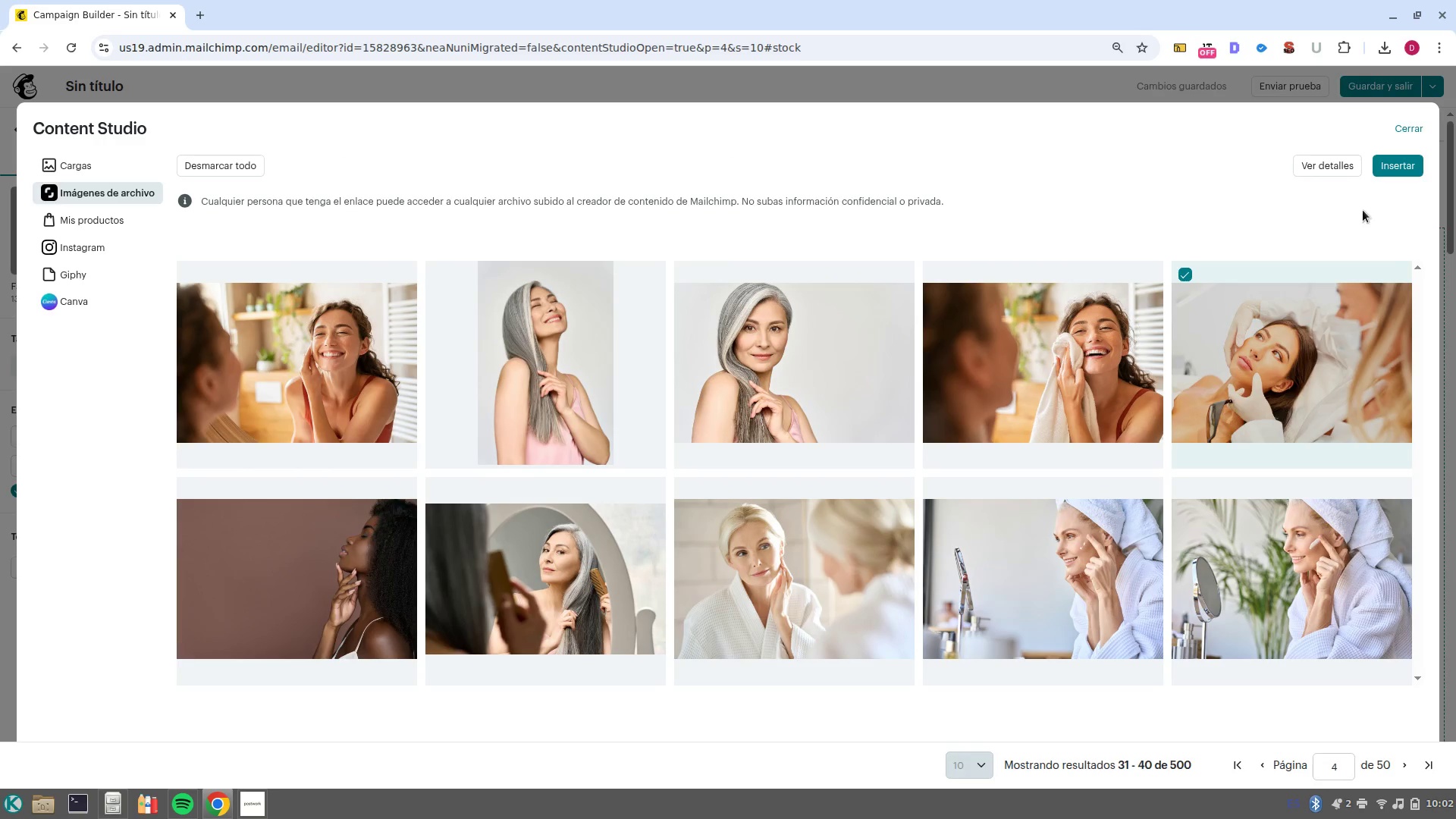 
left_click([1388, 168])
 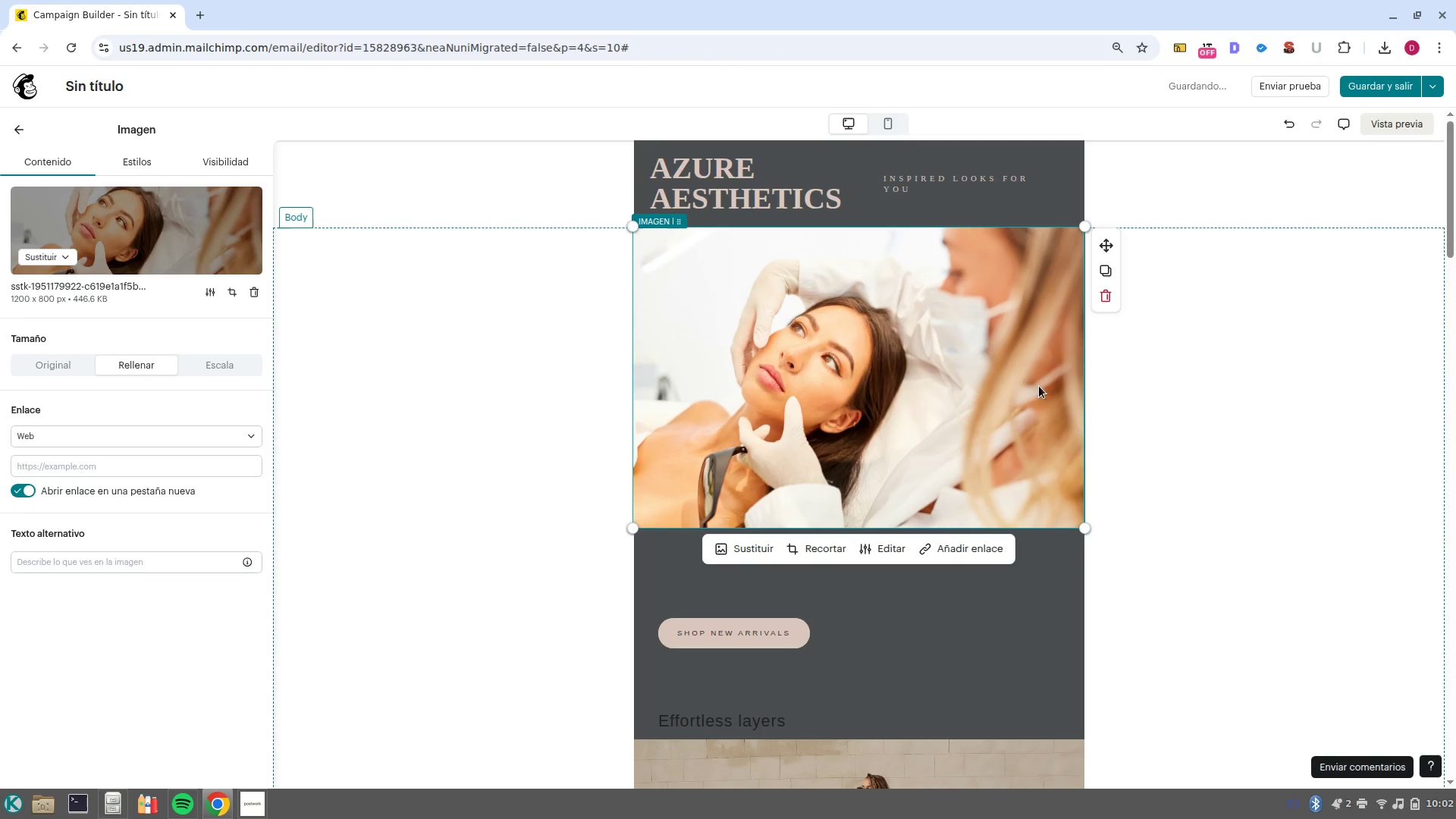 
wait(15.0)
 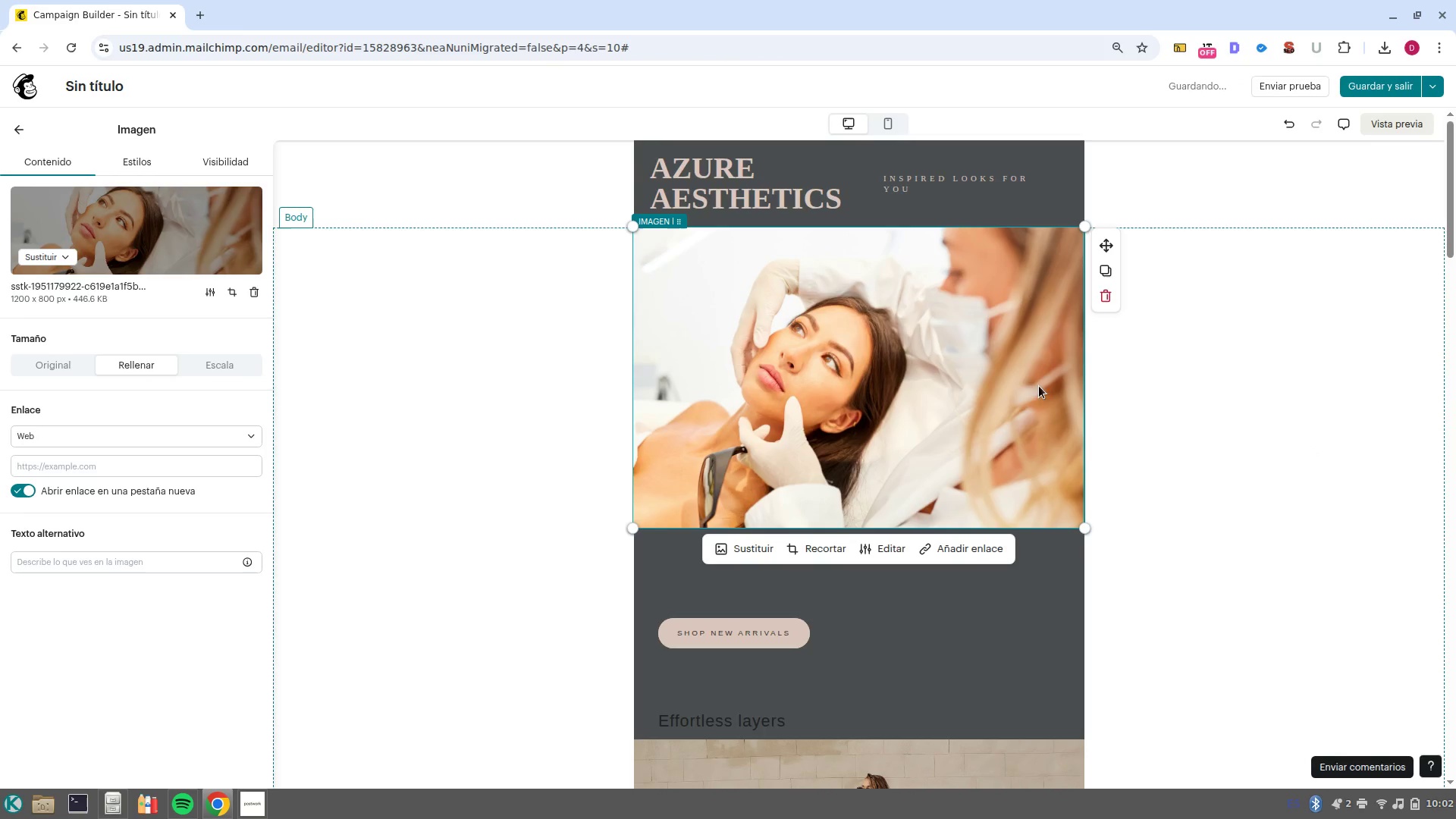 
left_click([924, 184])
 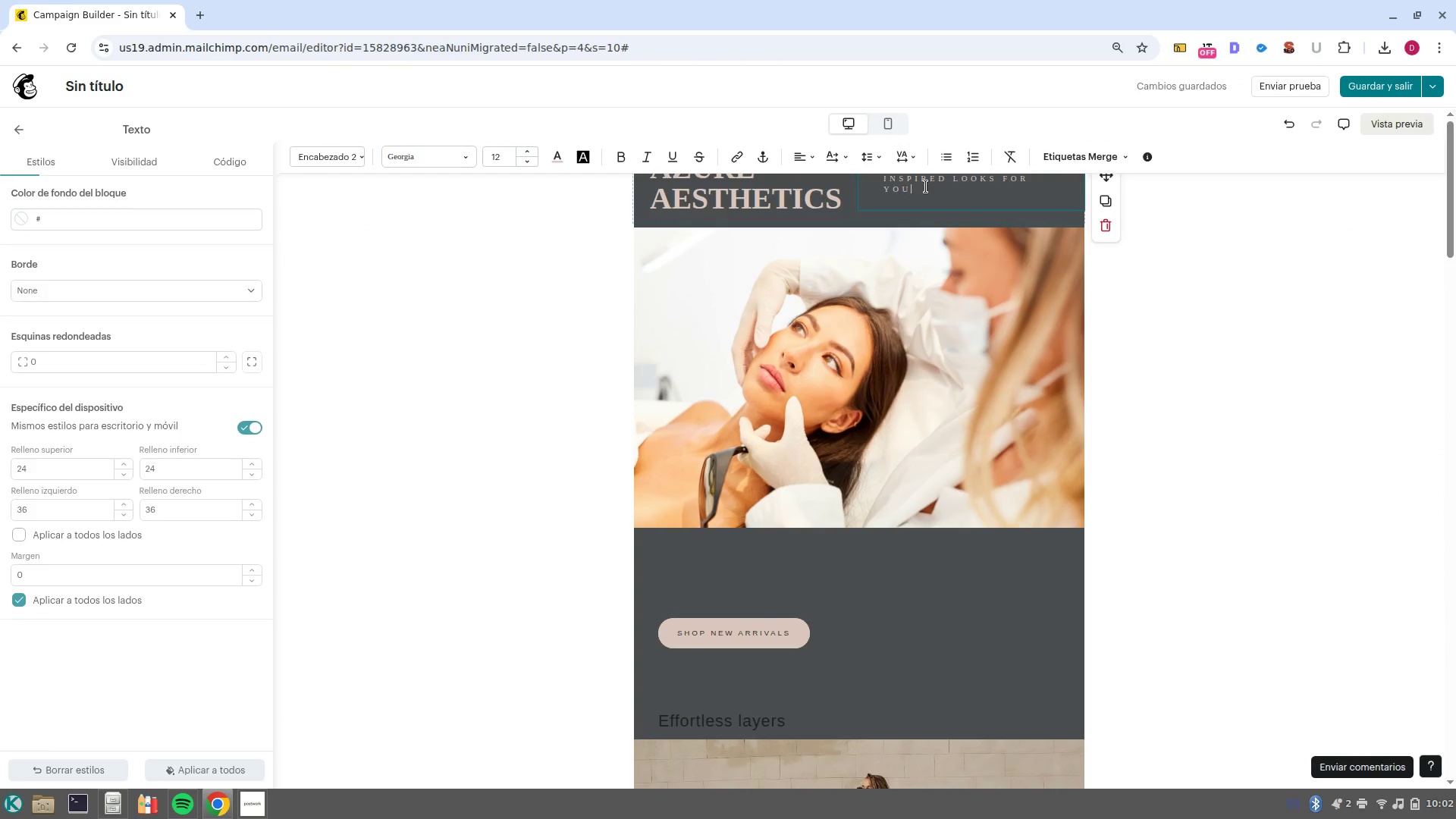 
left_click_drag(start_coordinate=[926, 187], to_coordinate=[871, 179])
 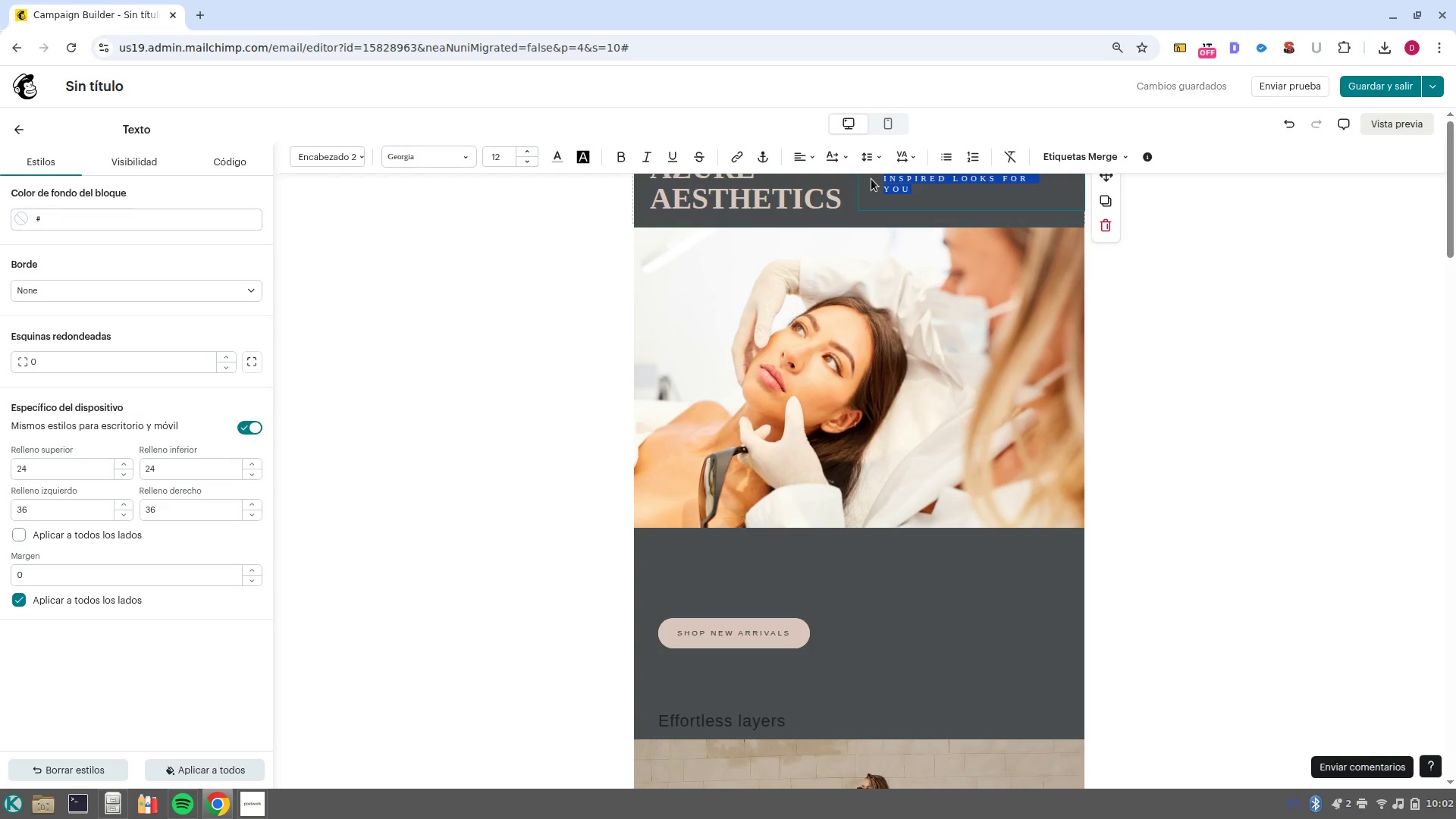 
type(The beauty around the corner)
 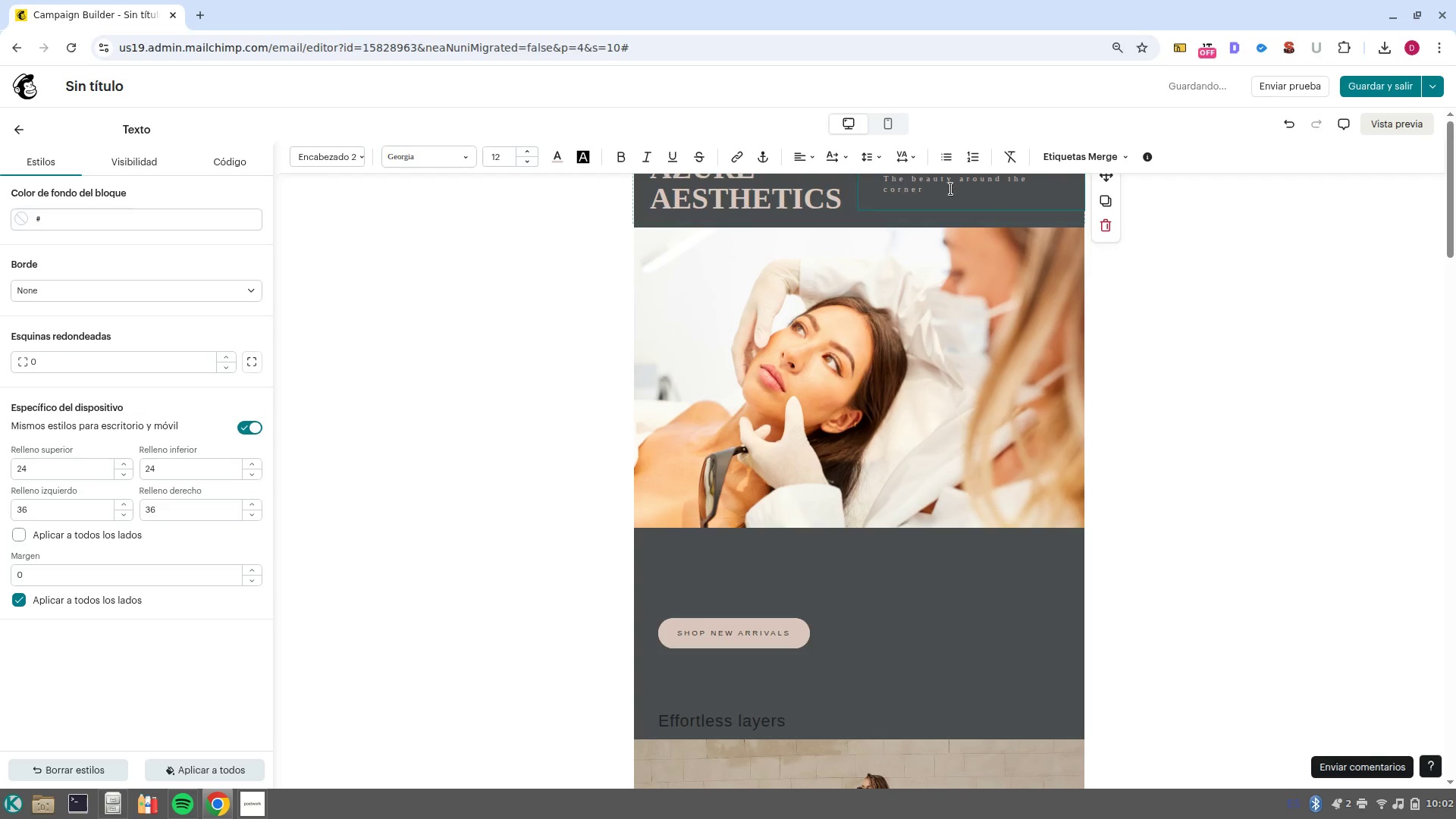 
left_click_drag(start_coordinate=[942, 195], to_coordinate=[874, 171])
 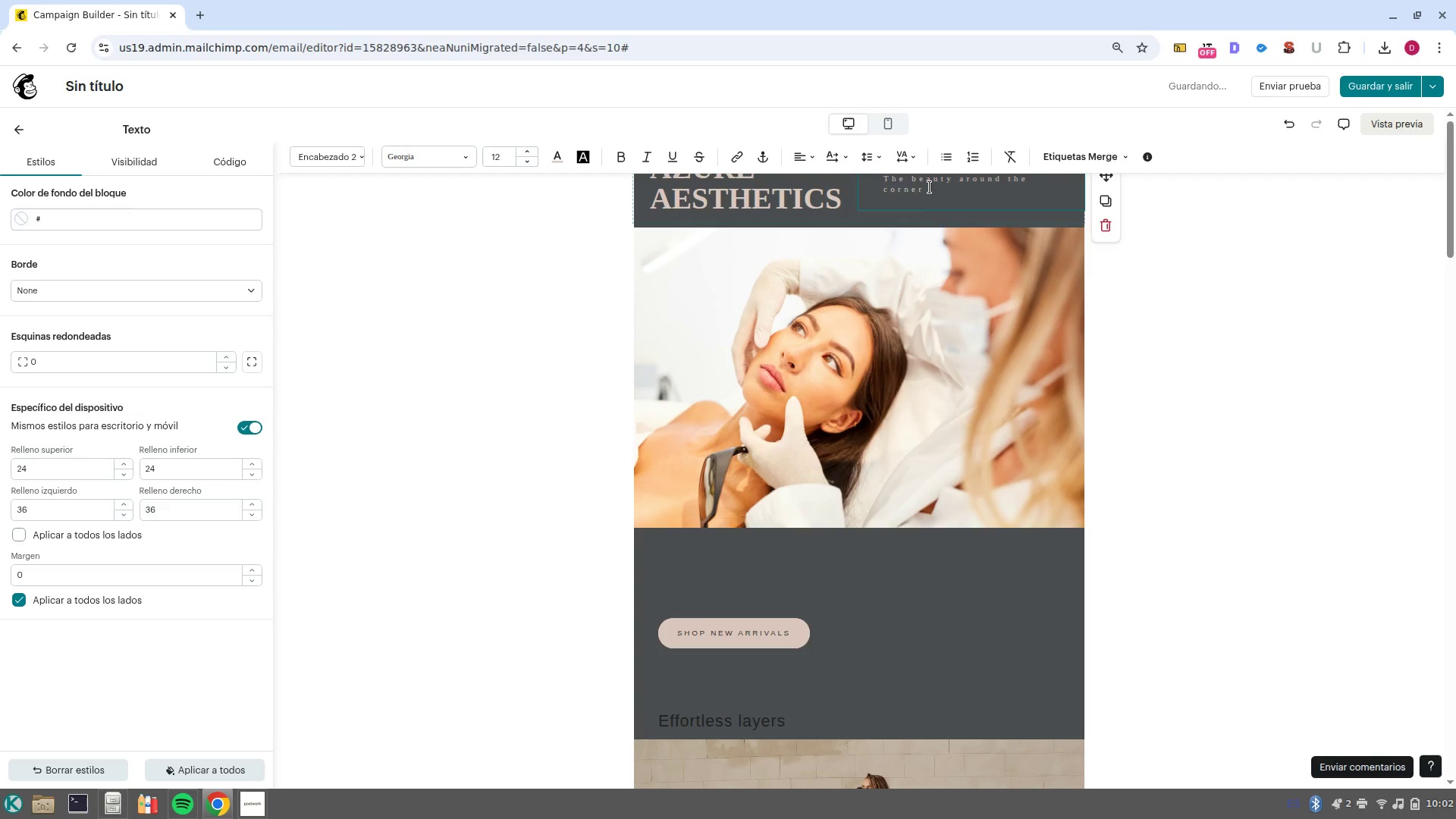 
left_click_drag(start_coordinate=[927, 188], to_coordinate=[871, 170])
 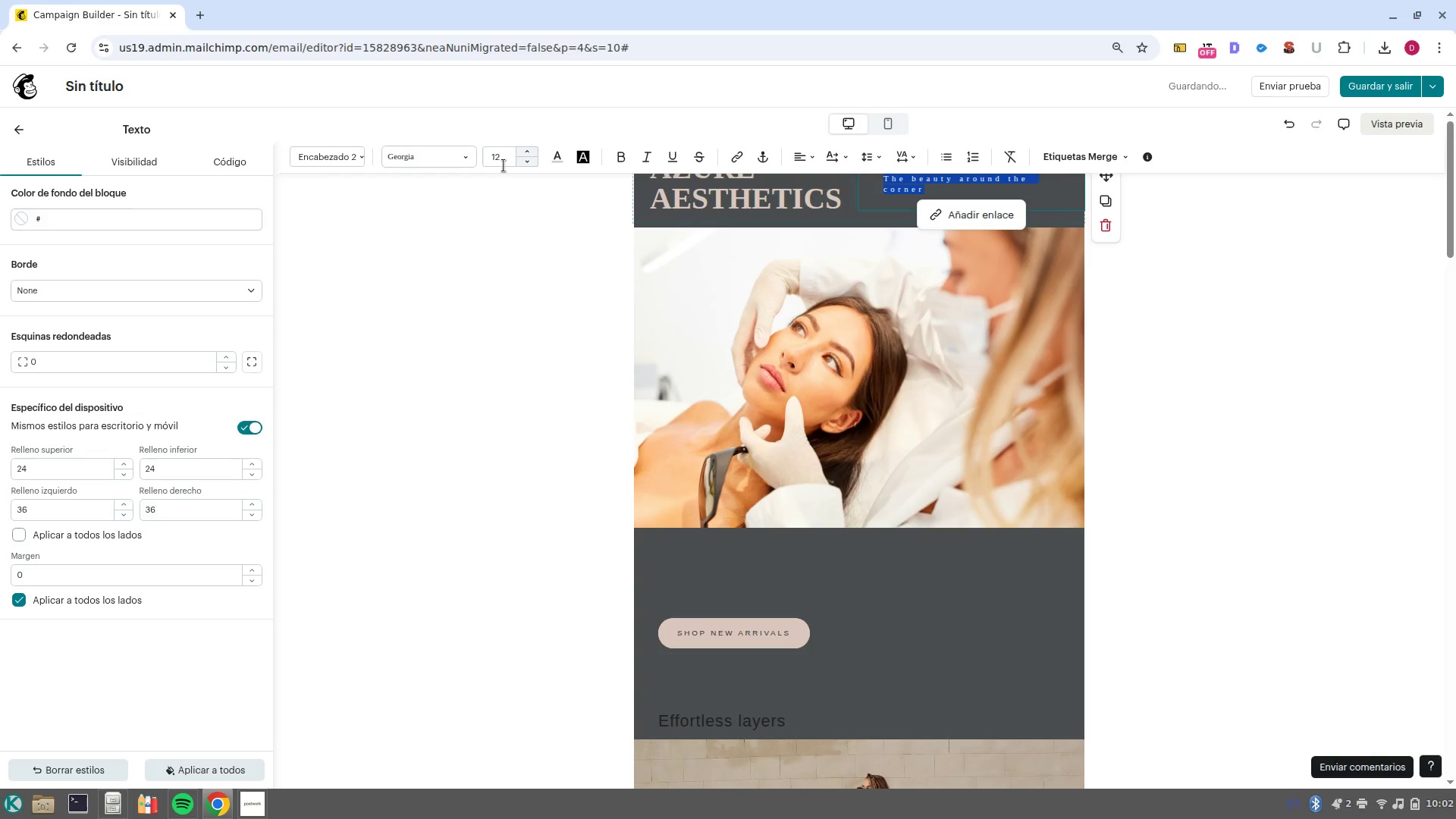 
left_click([514, 155])
 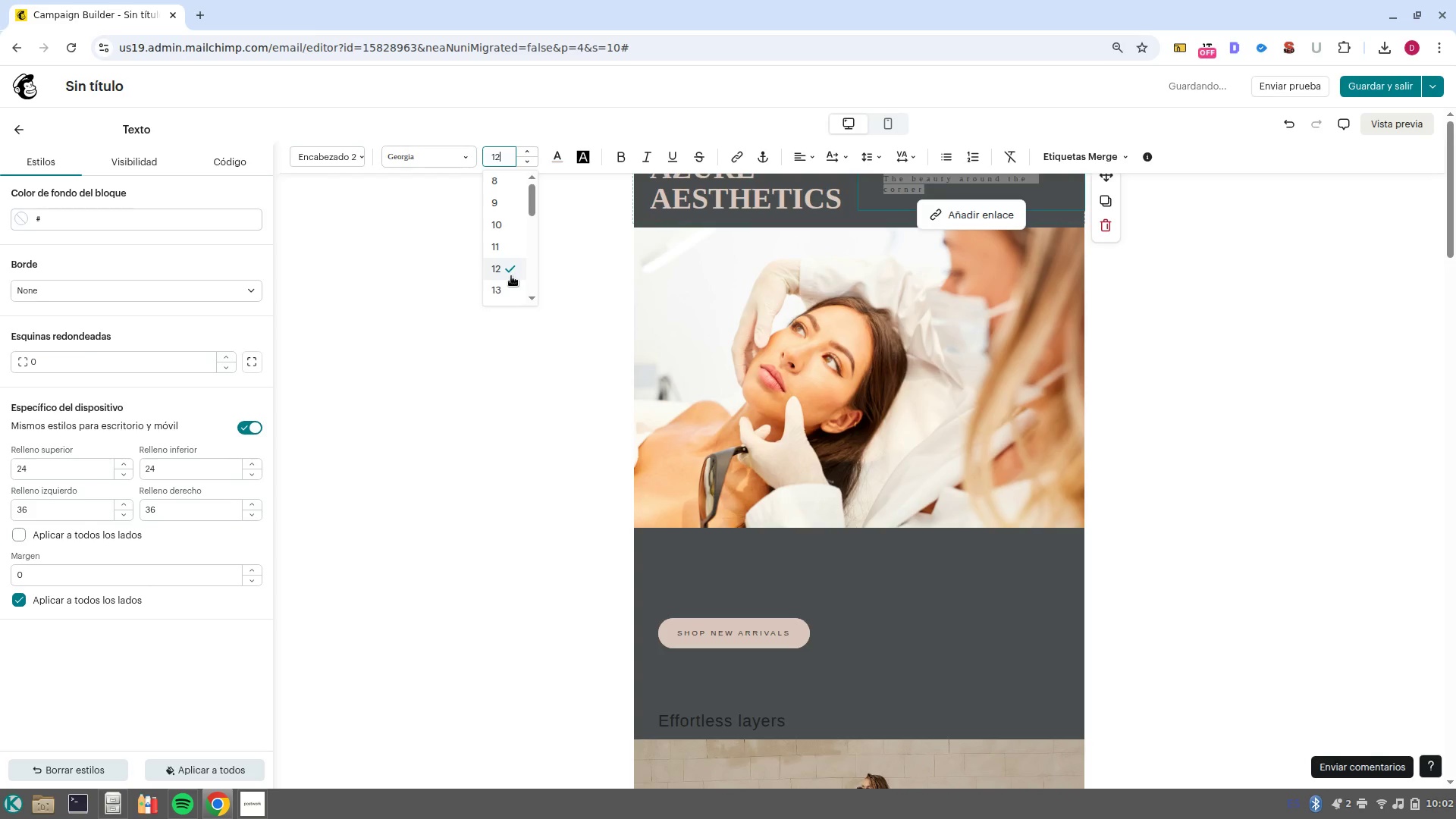 
scroll: coordinate [511, 276], scroll_direction: down, amount: 2.0
 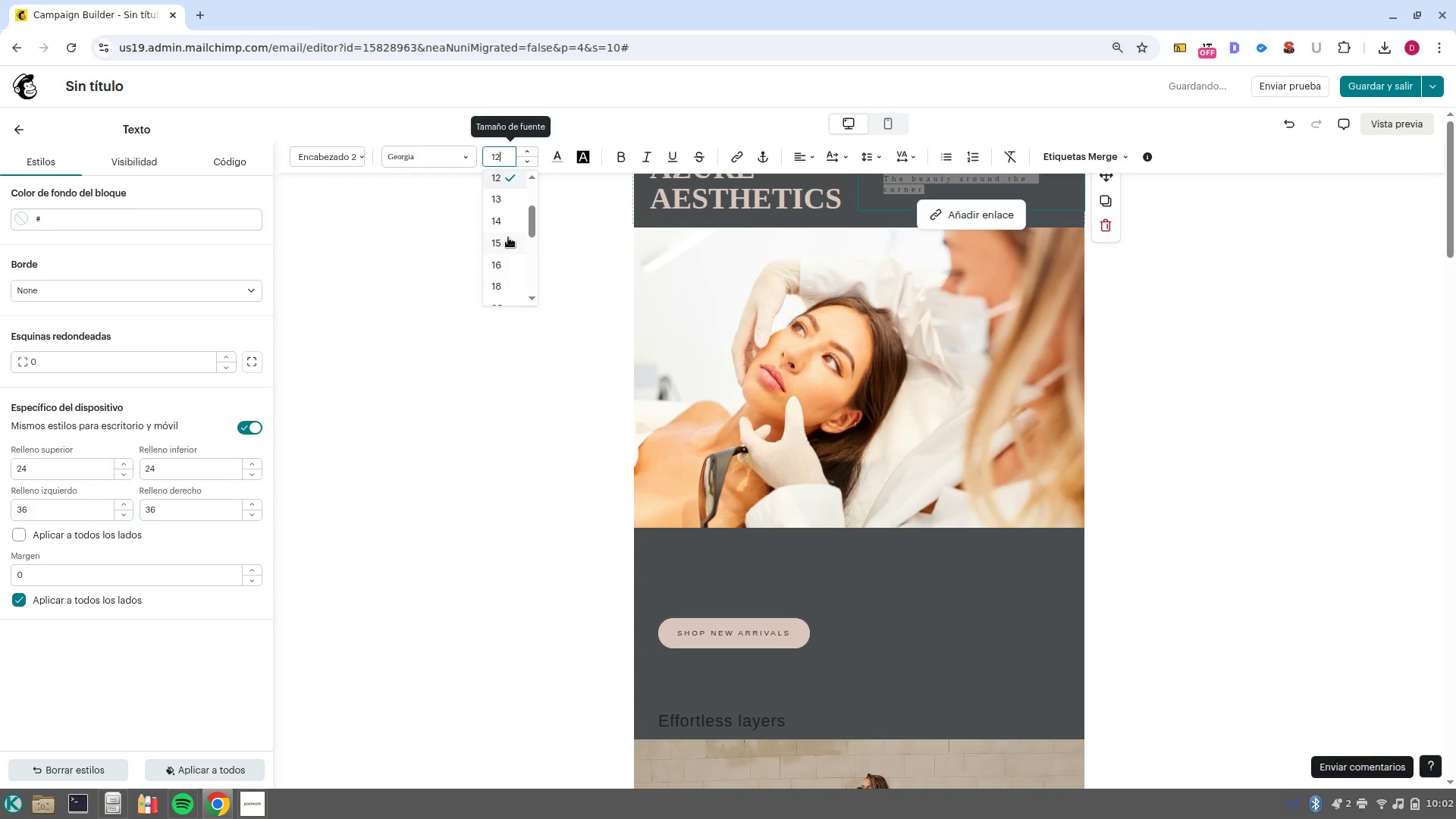 
left_click([507, 237])
 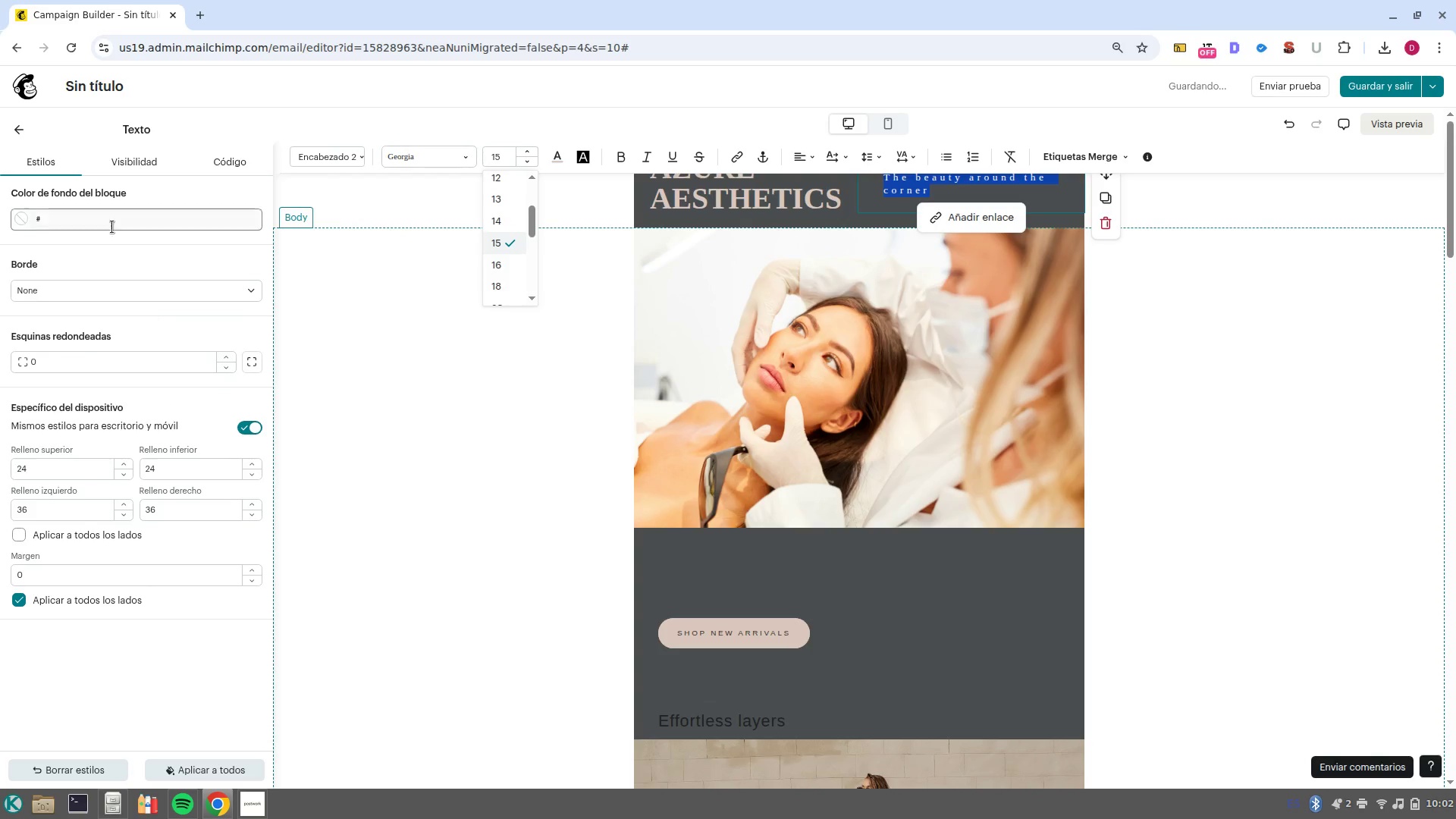 
left_click([26, 133])
 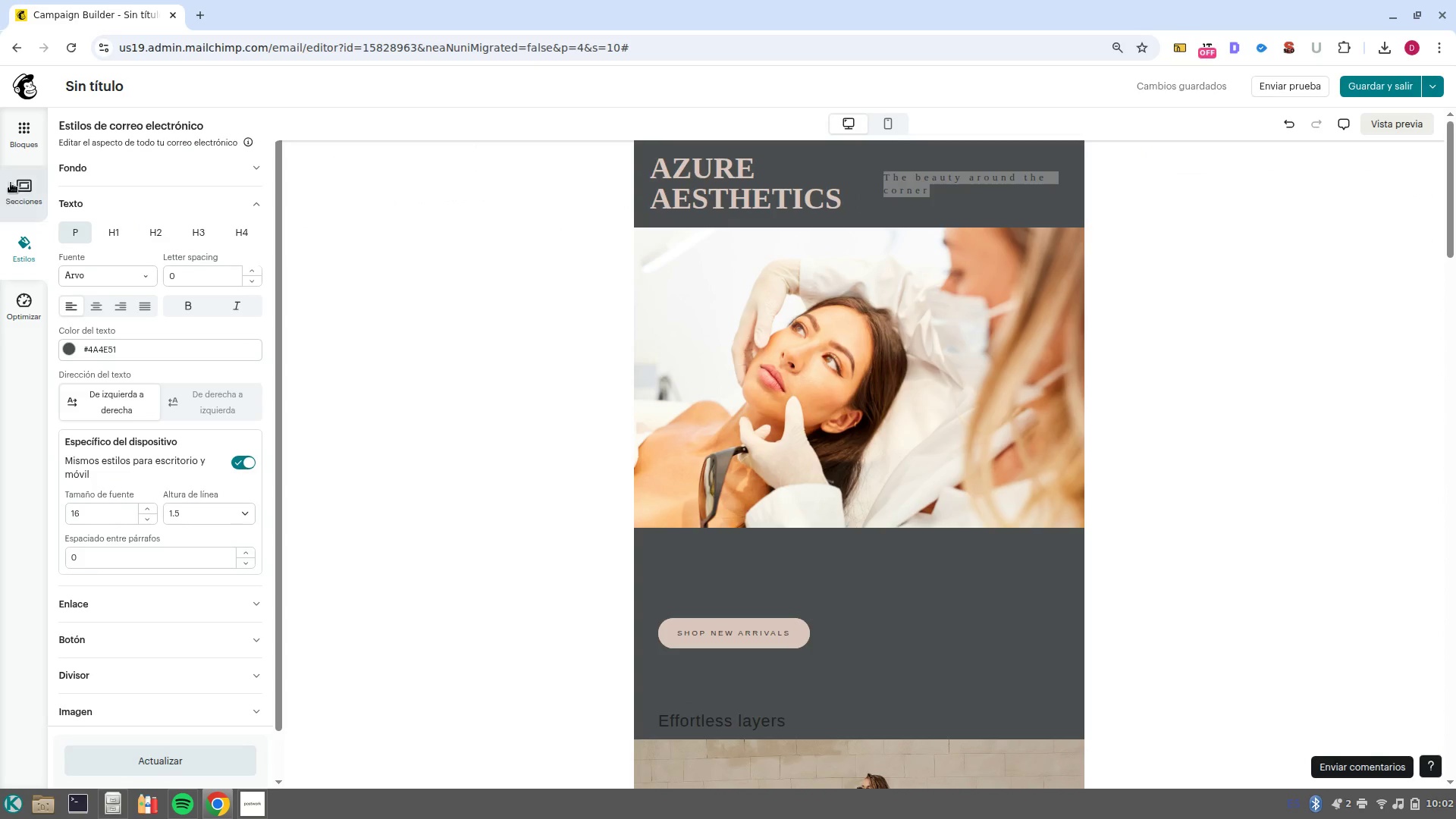 
left_click([17, 150])
 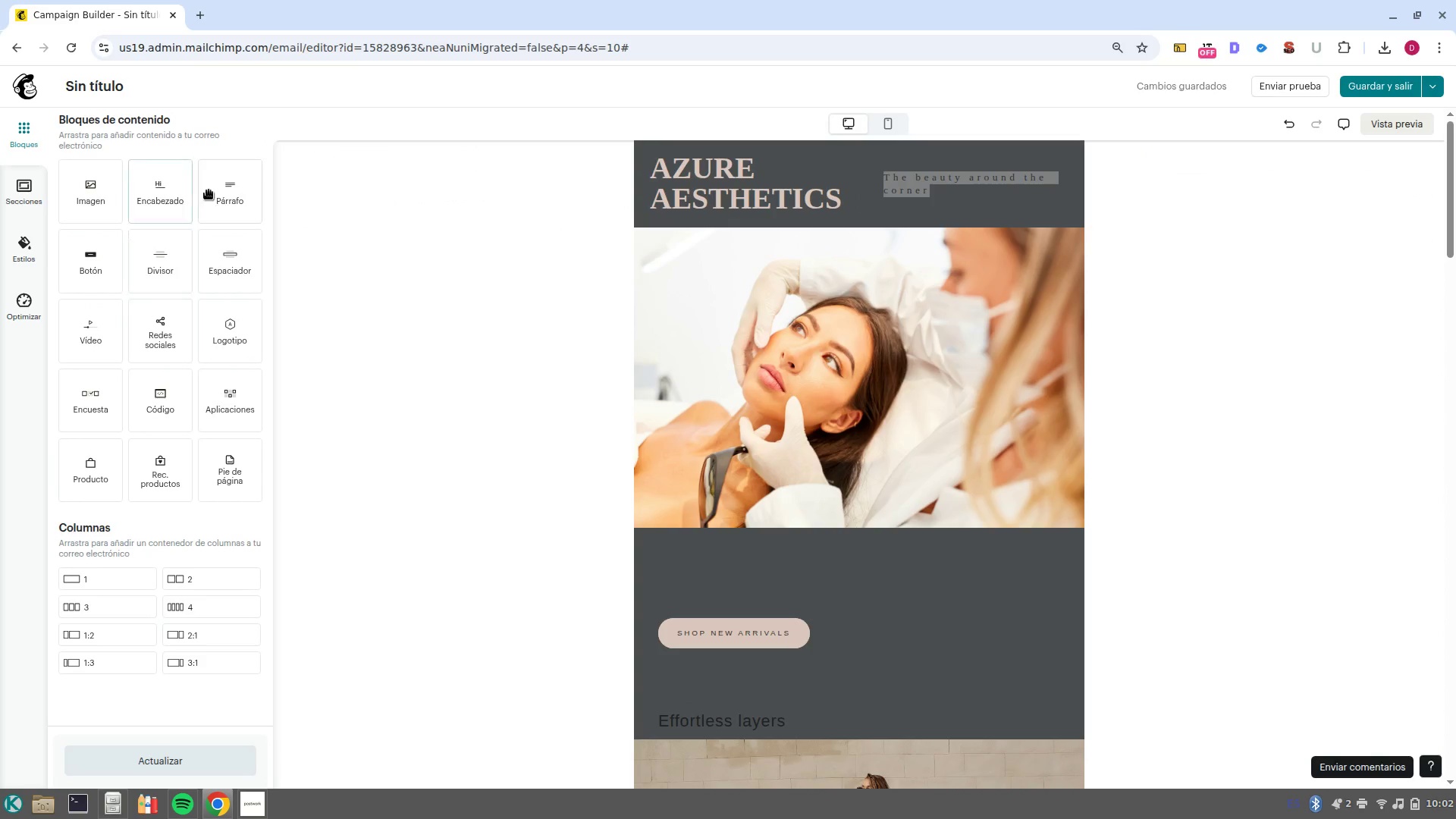 
left_click([213, 188])
 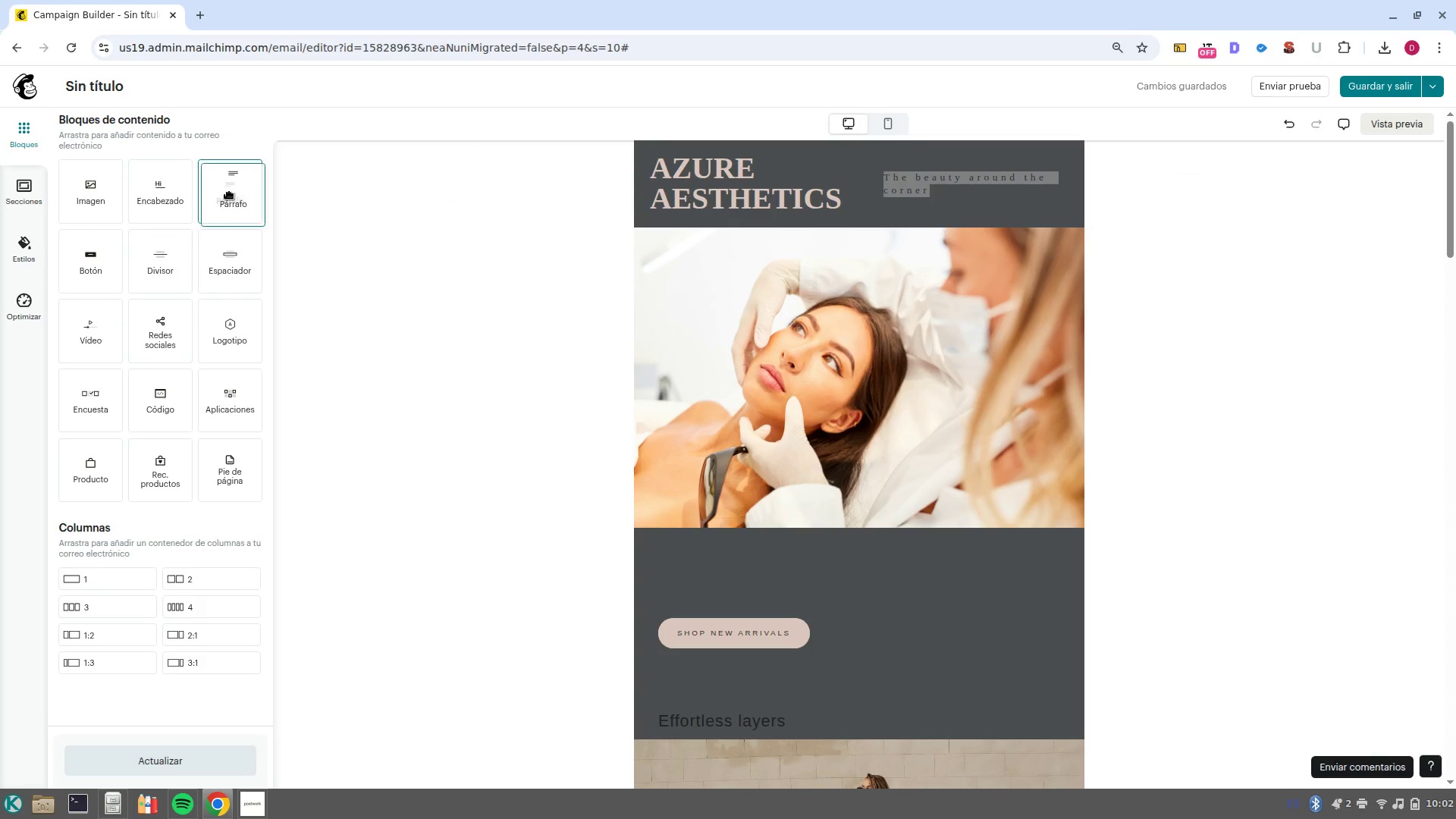 
left_click_drag(start_coordinate=[213, 188], to_coordinate=[245, 183])
 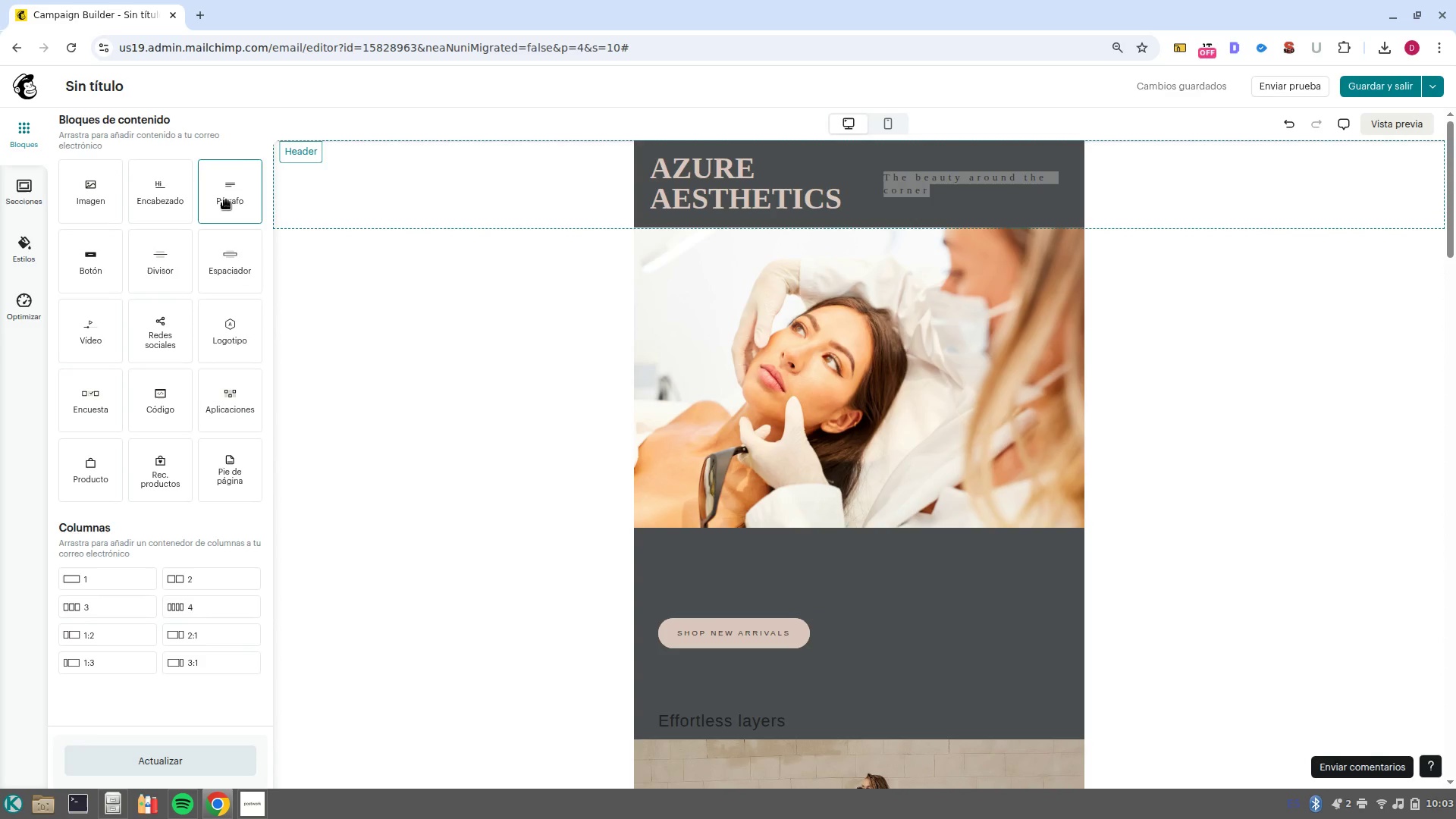 
left_click_drag(start_coordinate=[226, 200], to_coordinate=[836, 554])
 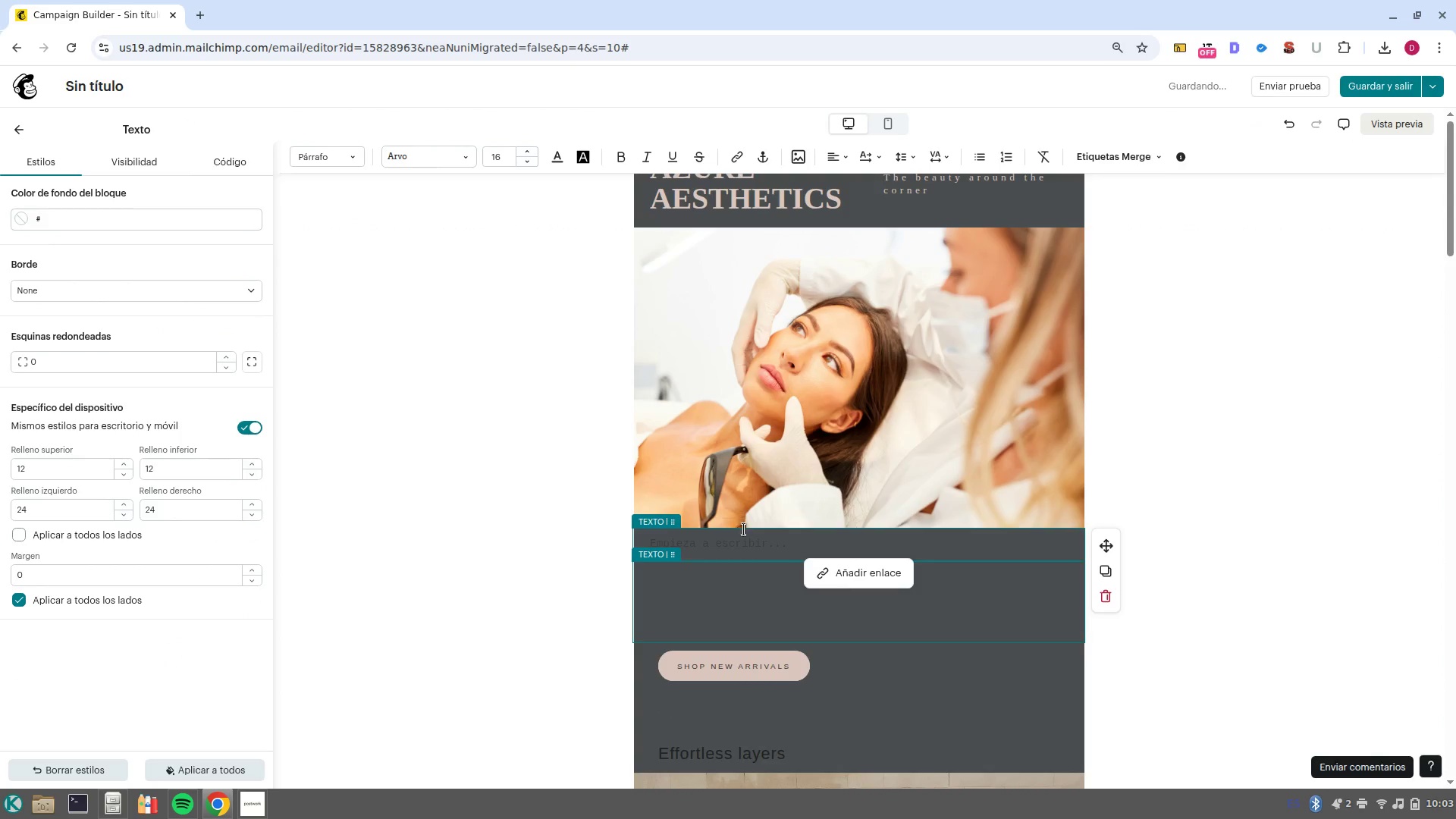 
left_click([21, 130])
 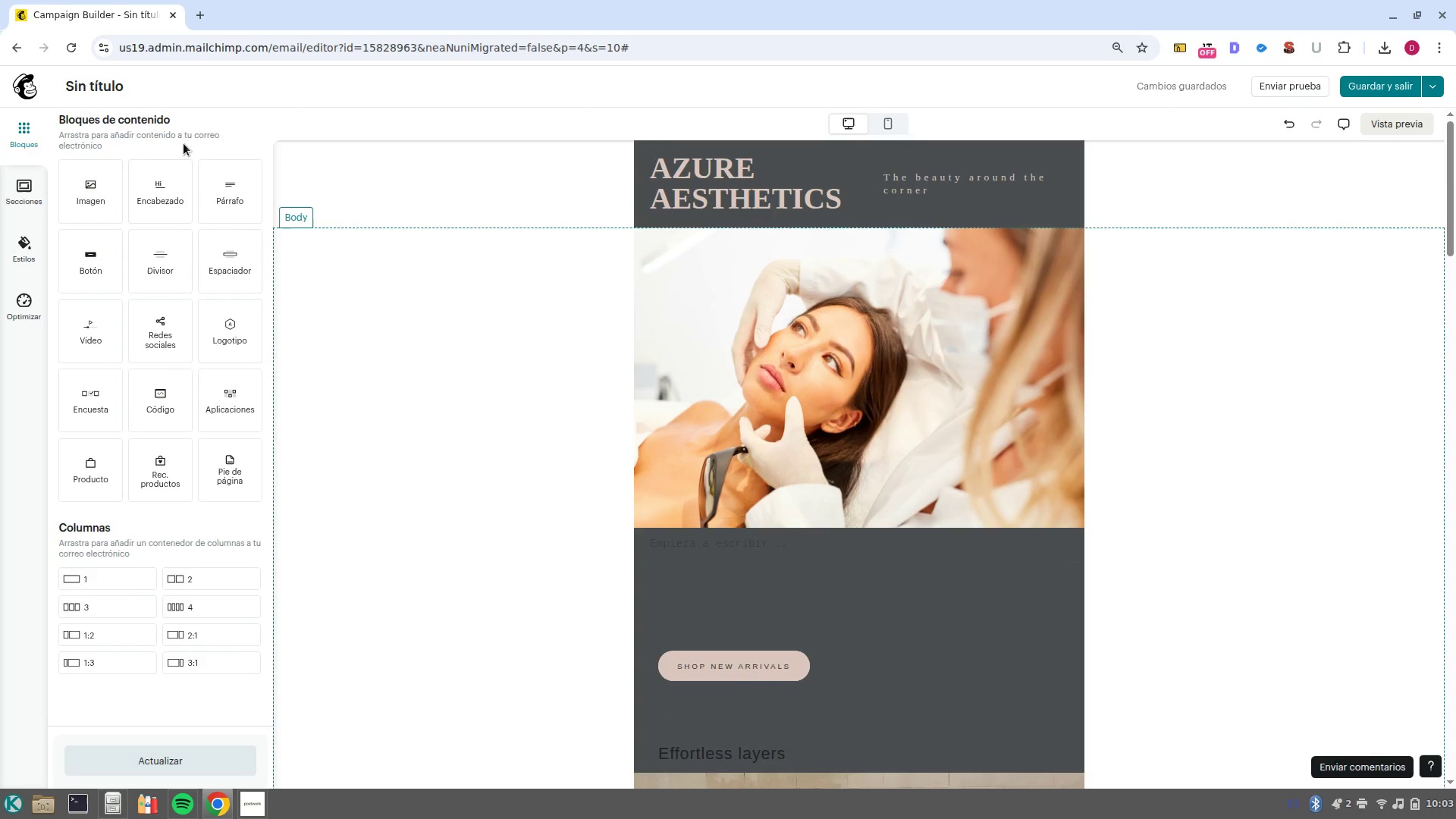 
left_click_drag(start_coordinate=[167, 192], to_coordinate=[177, 206])
 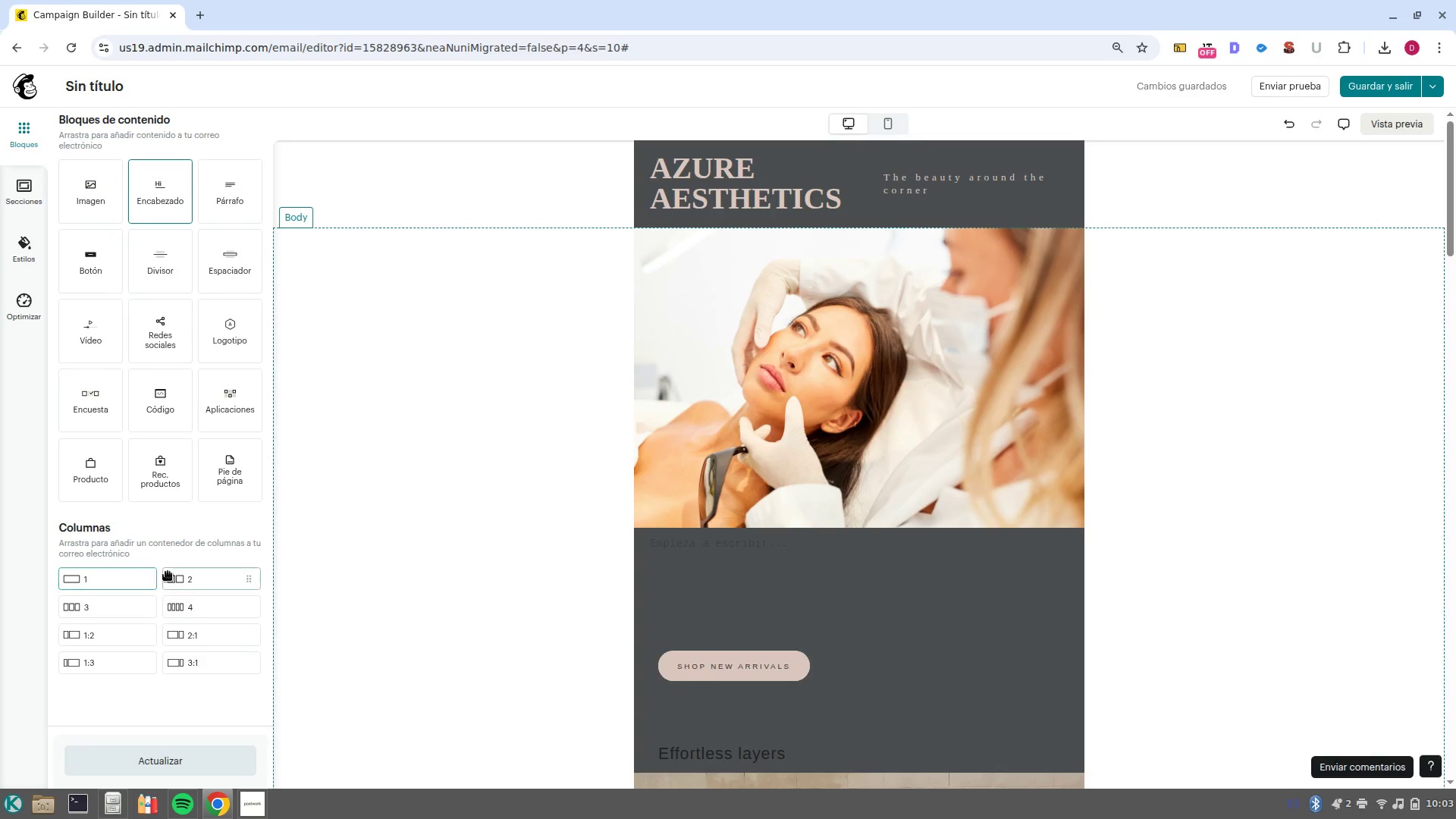 
left_click_drag(start_coordinate=[185, 584], to_coordinate=[814, 539])
 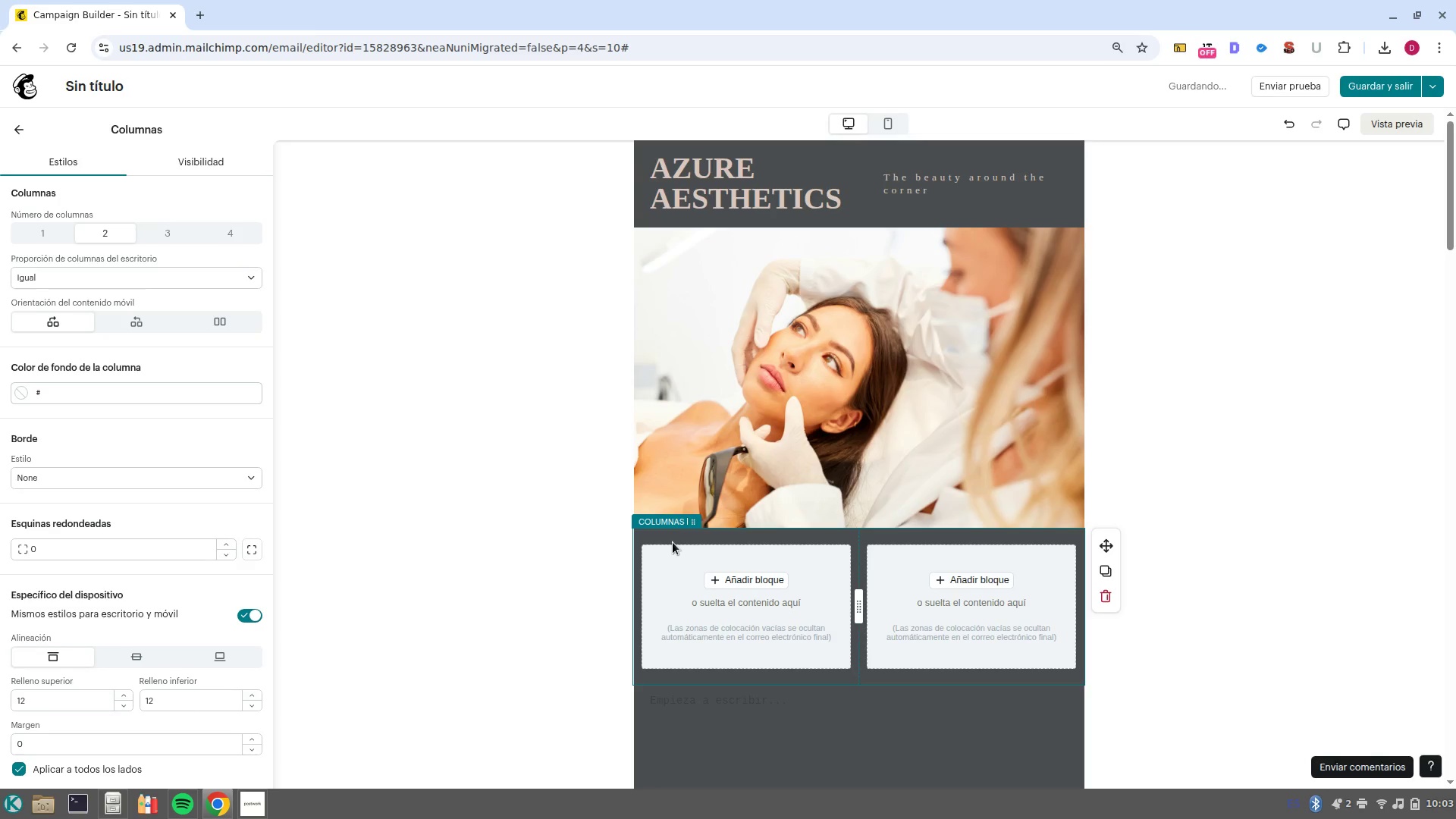 
wait(10.39)
 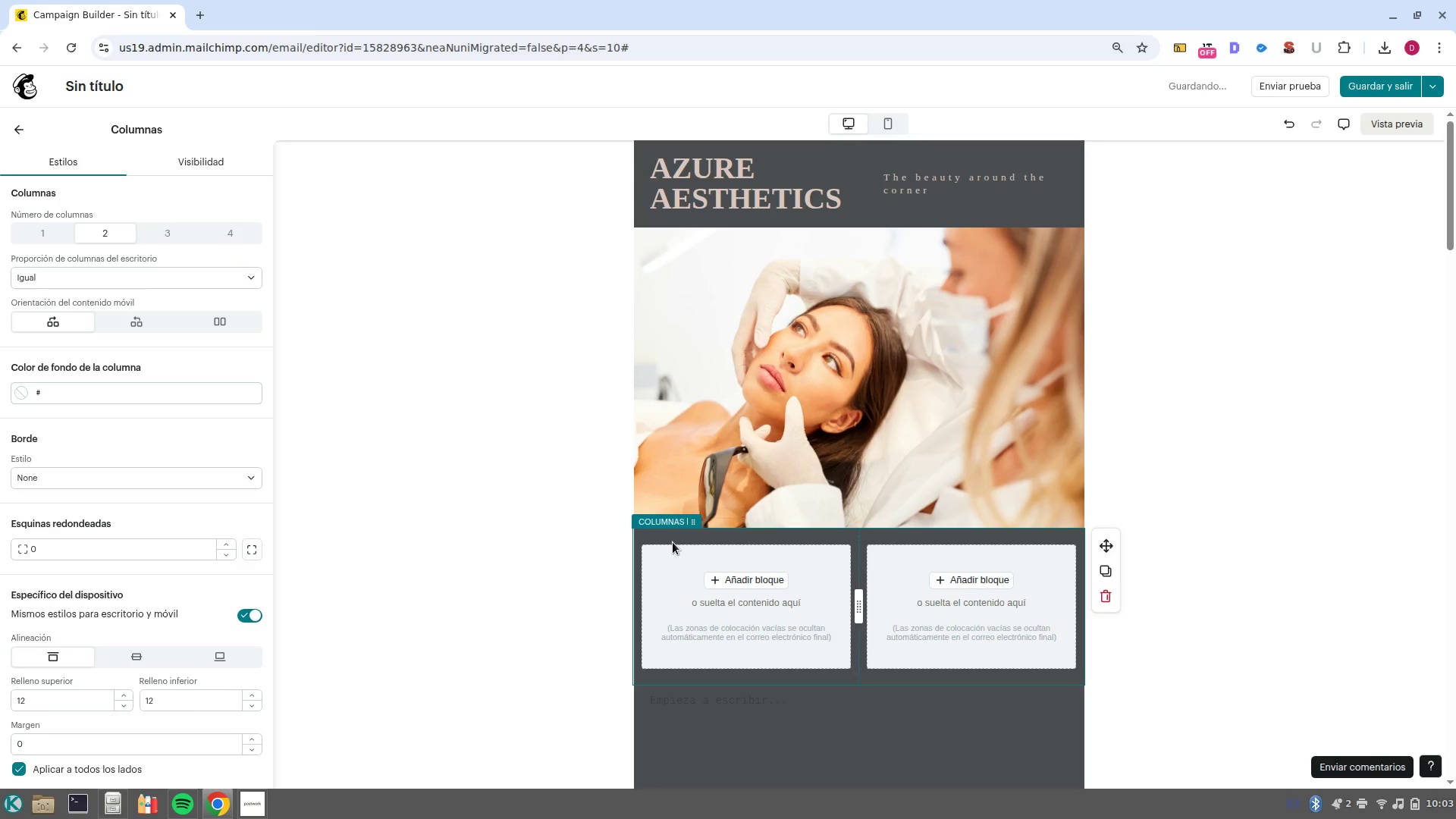 
left_click([1109, 603])
 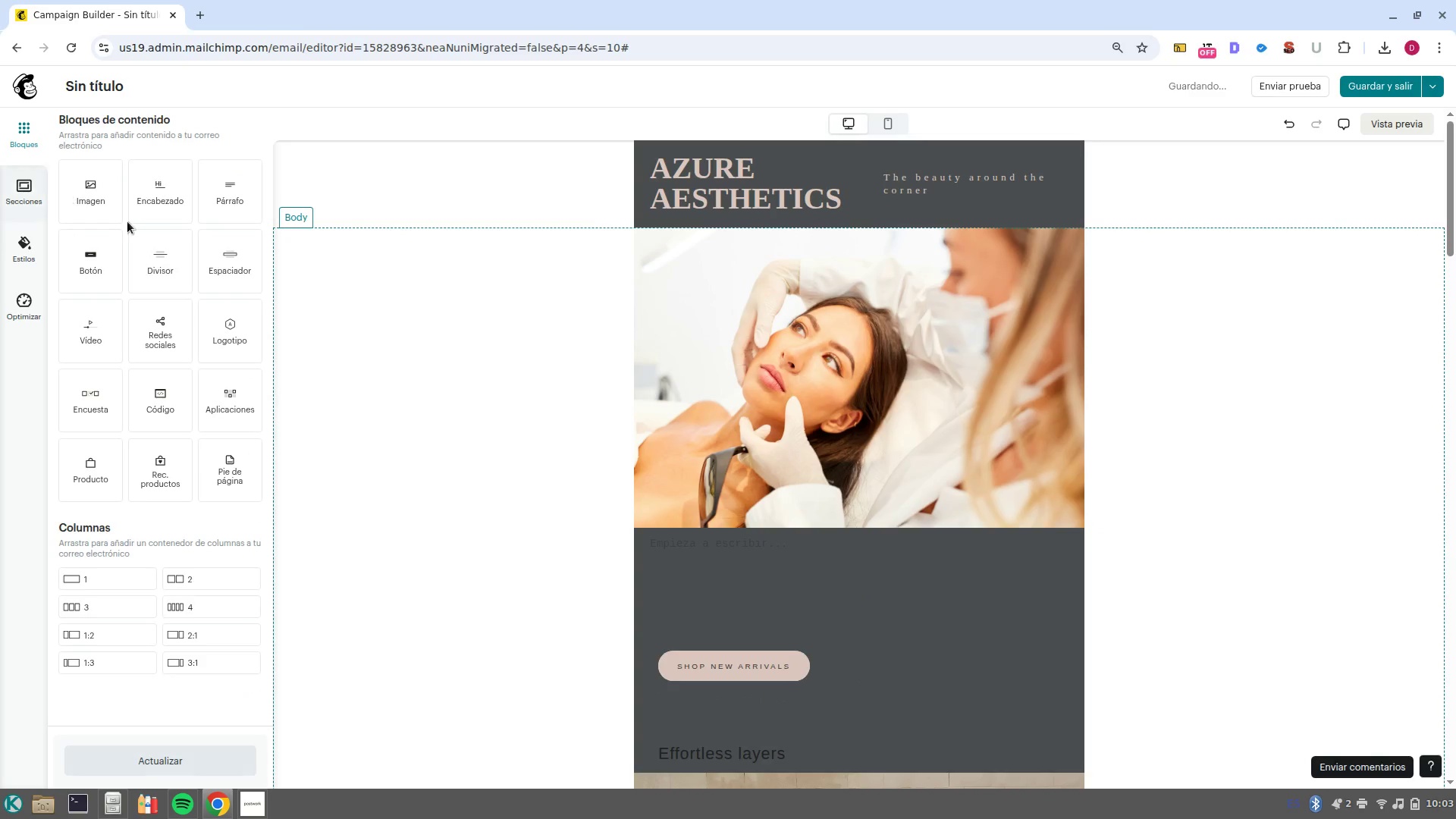 
left_click_drag(start_coordinate=[156, 192], to_coordinate=[783, 529])
 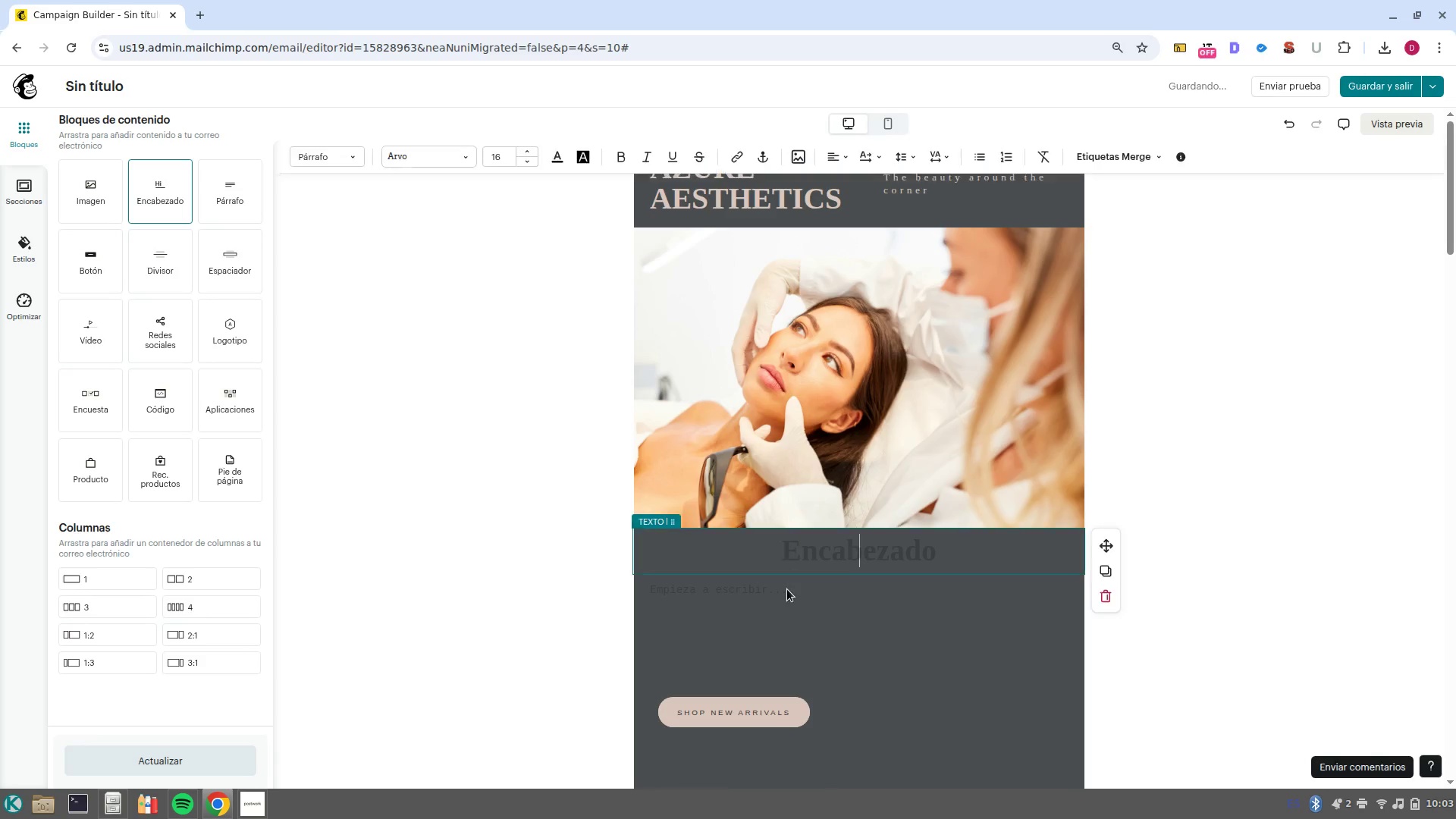 
left_click([786, 589])
 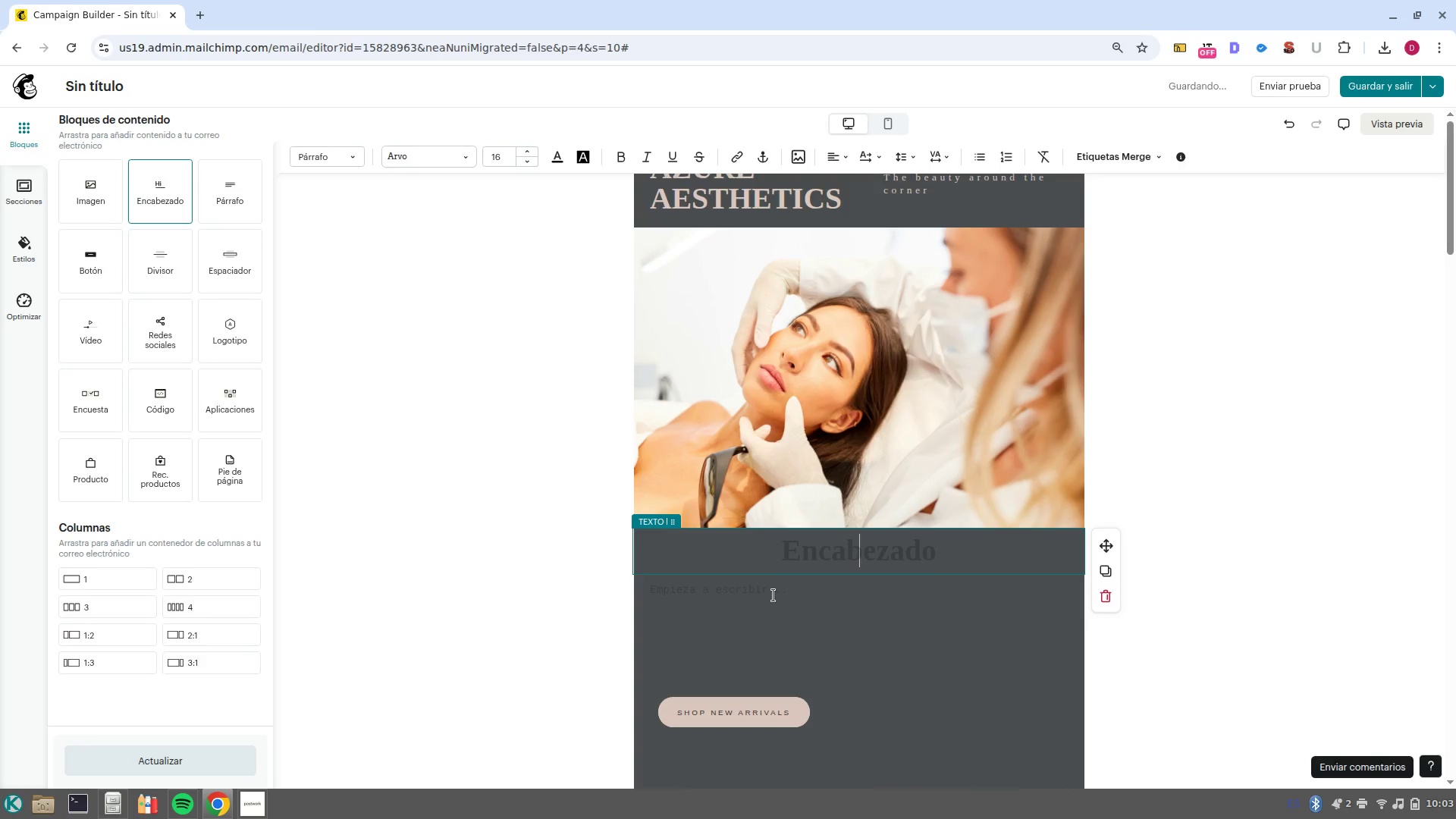 
left_click([774, 595])
 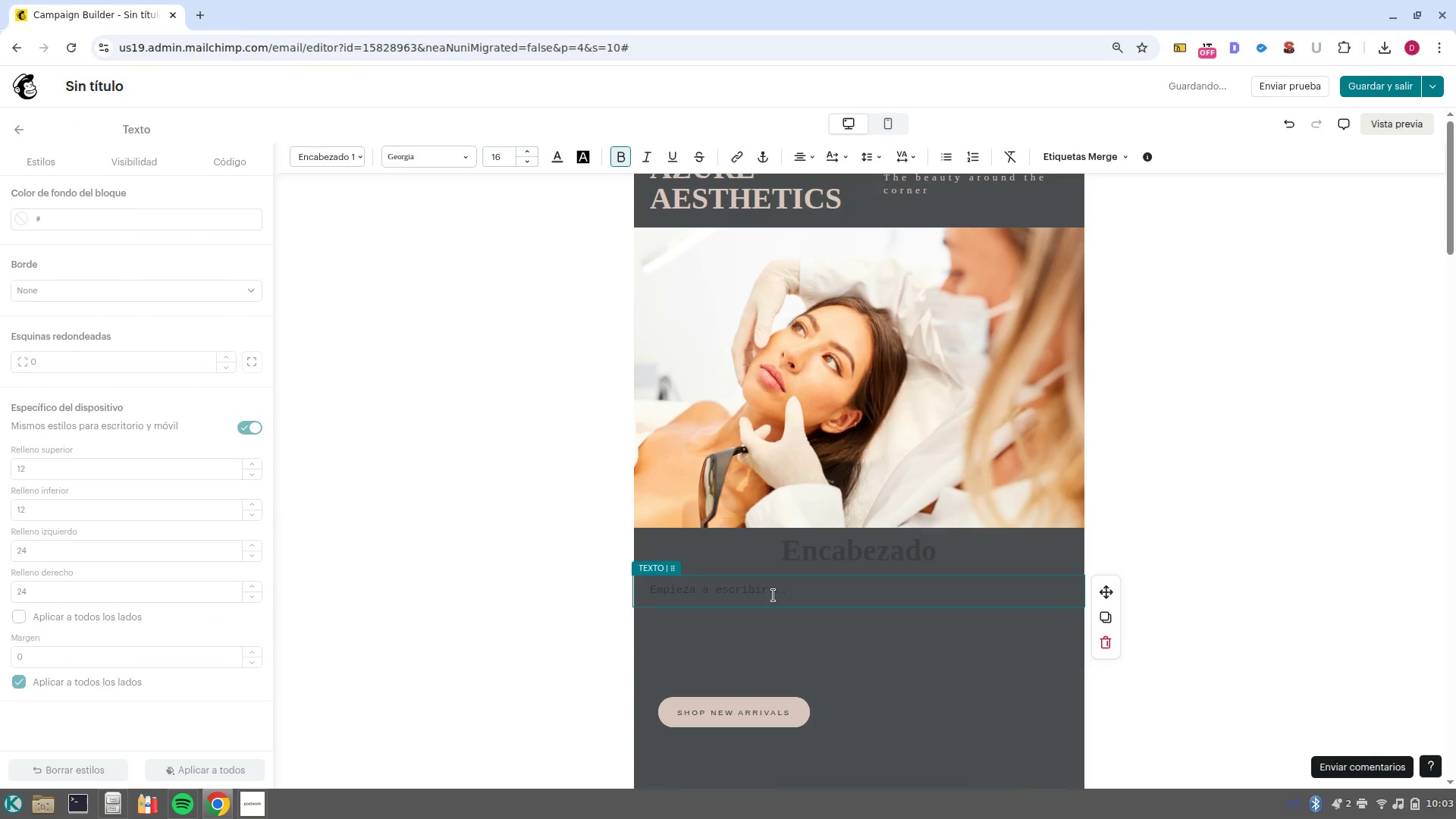 
type(da)
 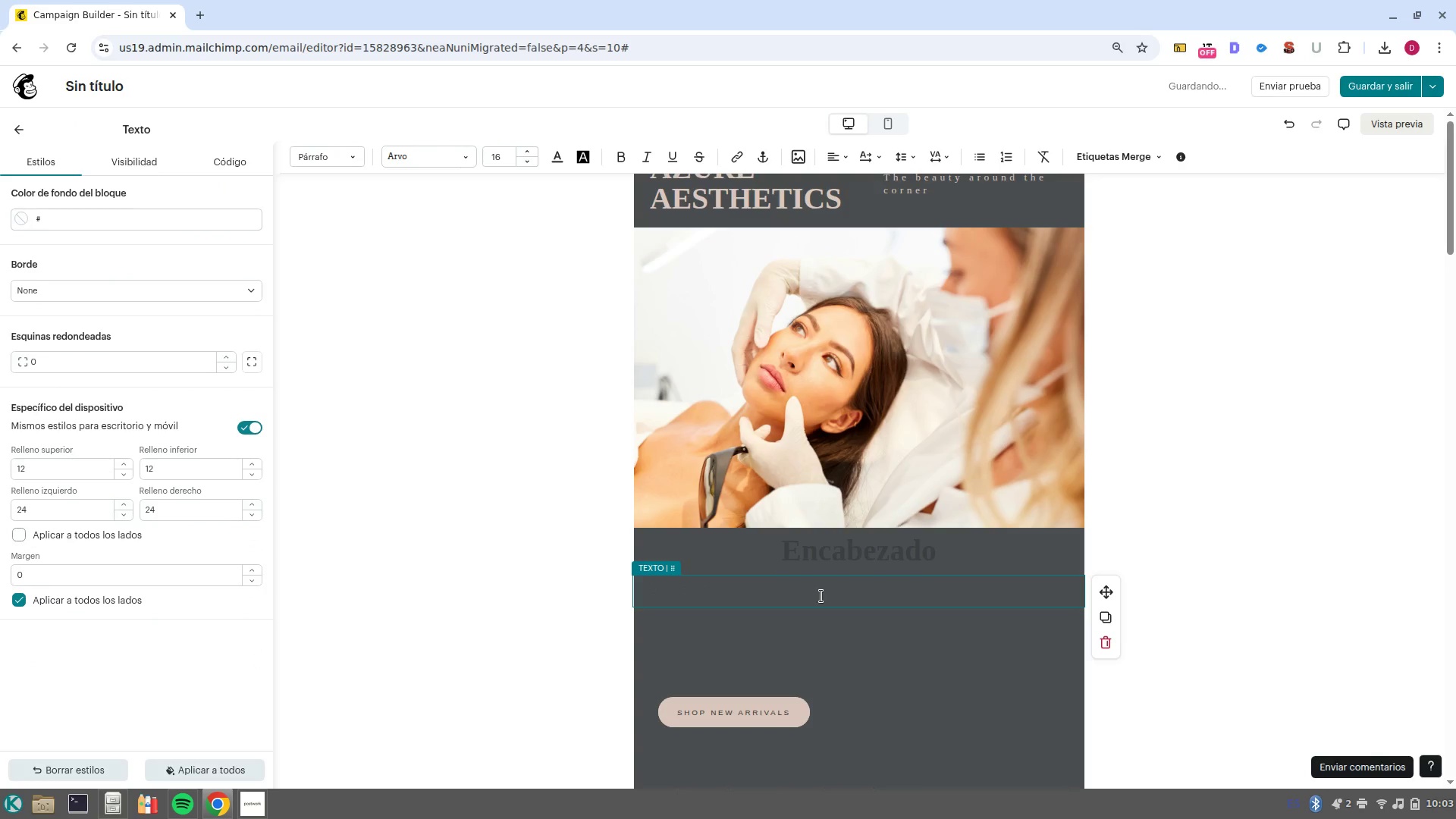 
left_click([821, 596])
 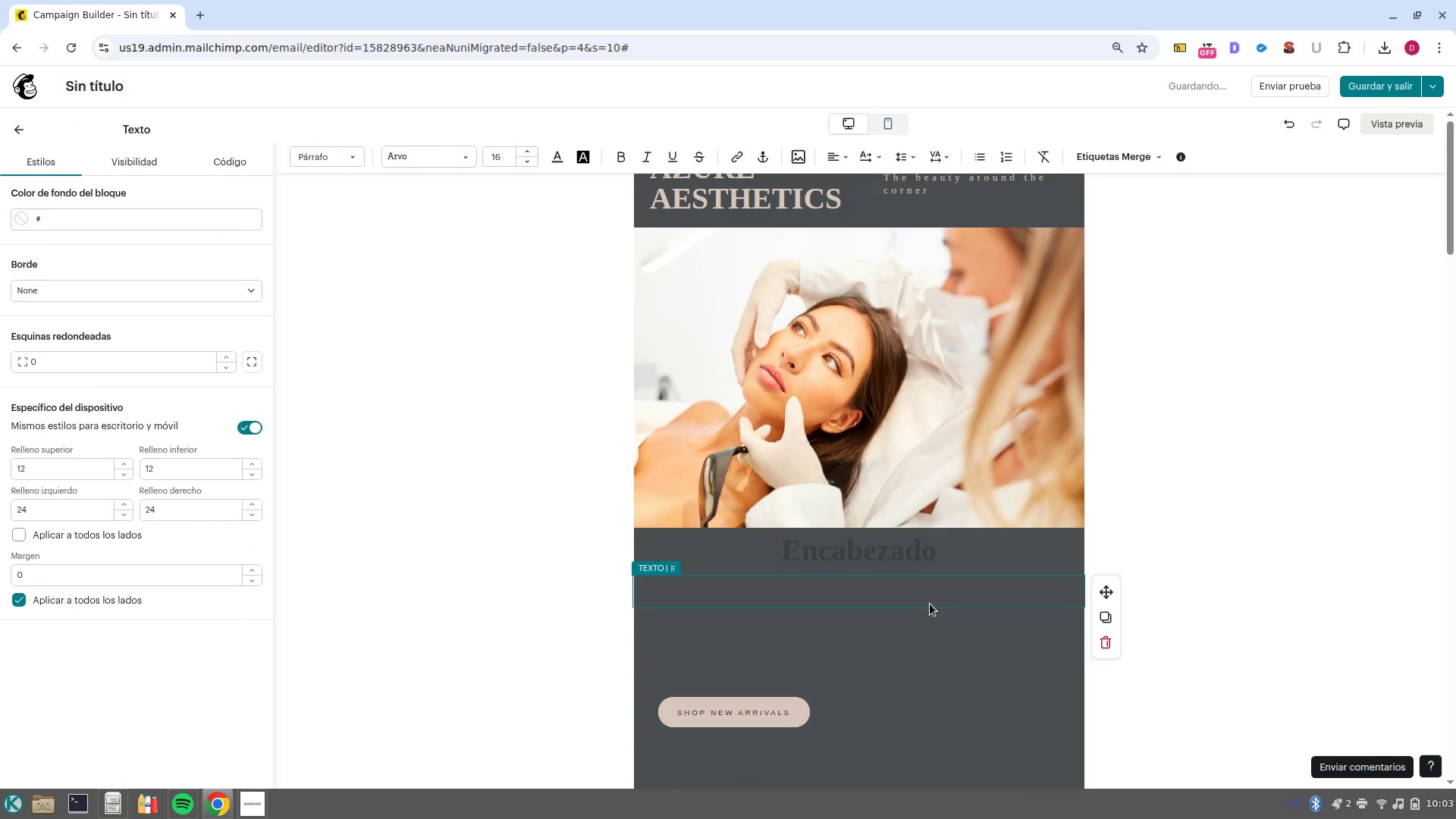 
double_click([919, 597])
 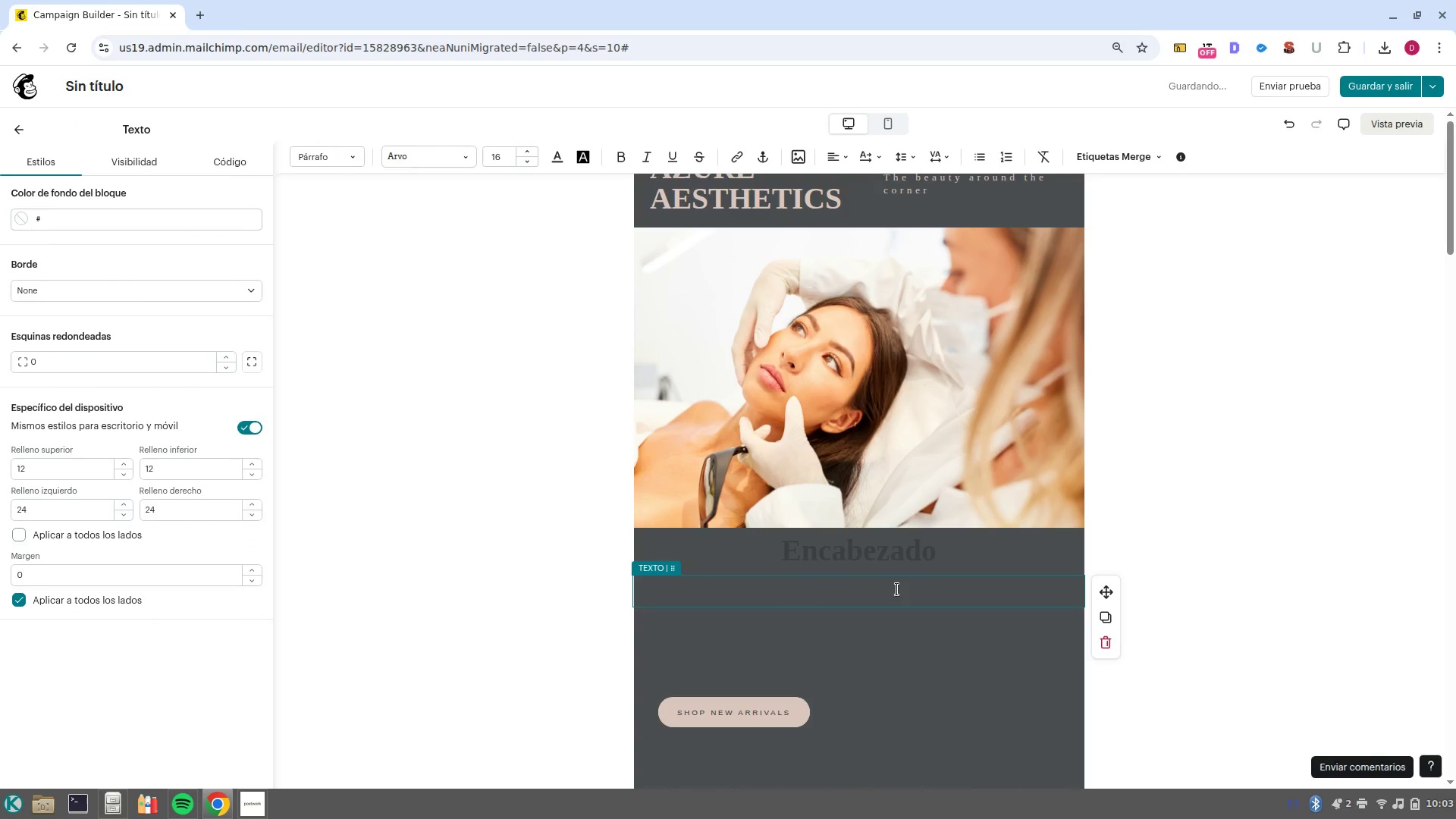 
left_click([897, 589])
 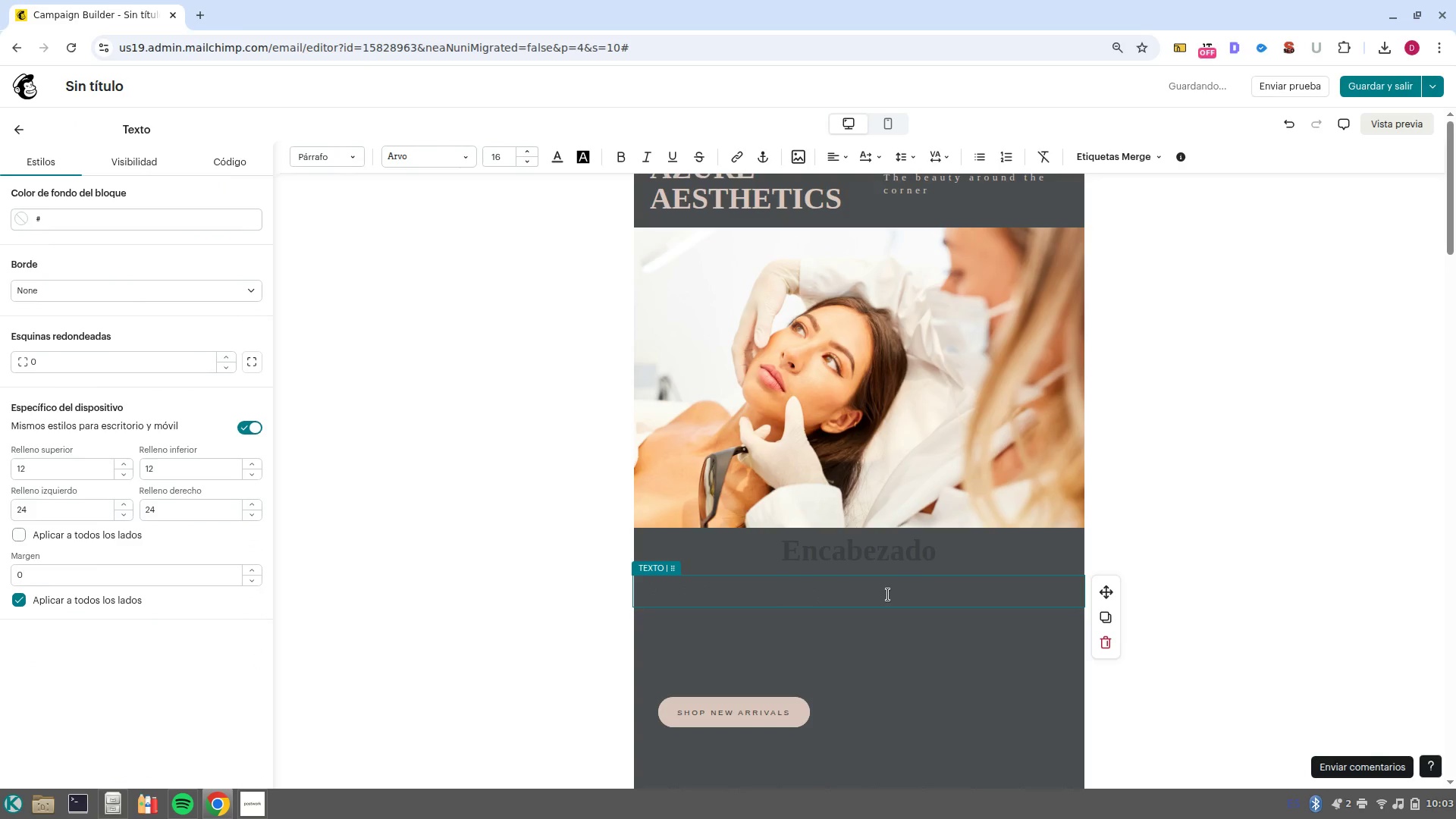 
double_click([888, 595])
 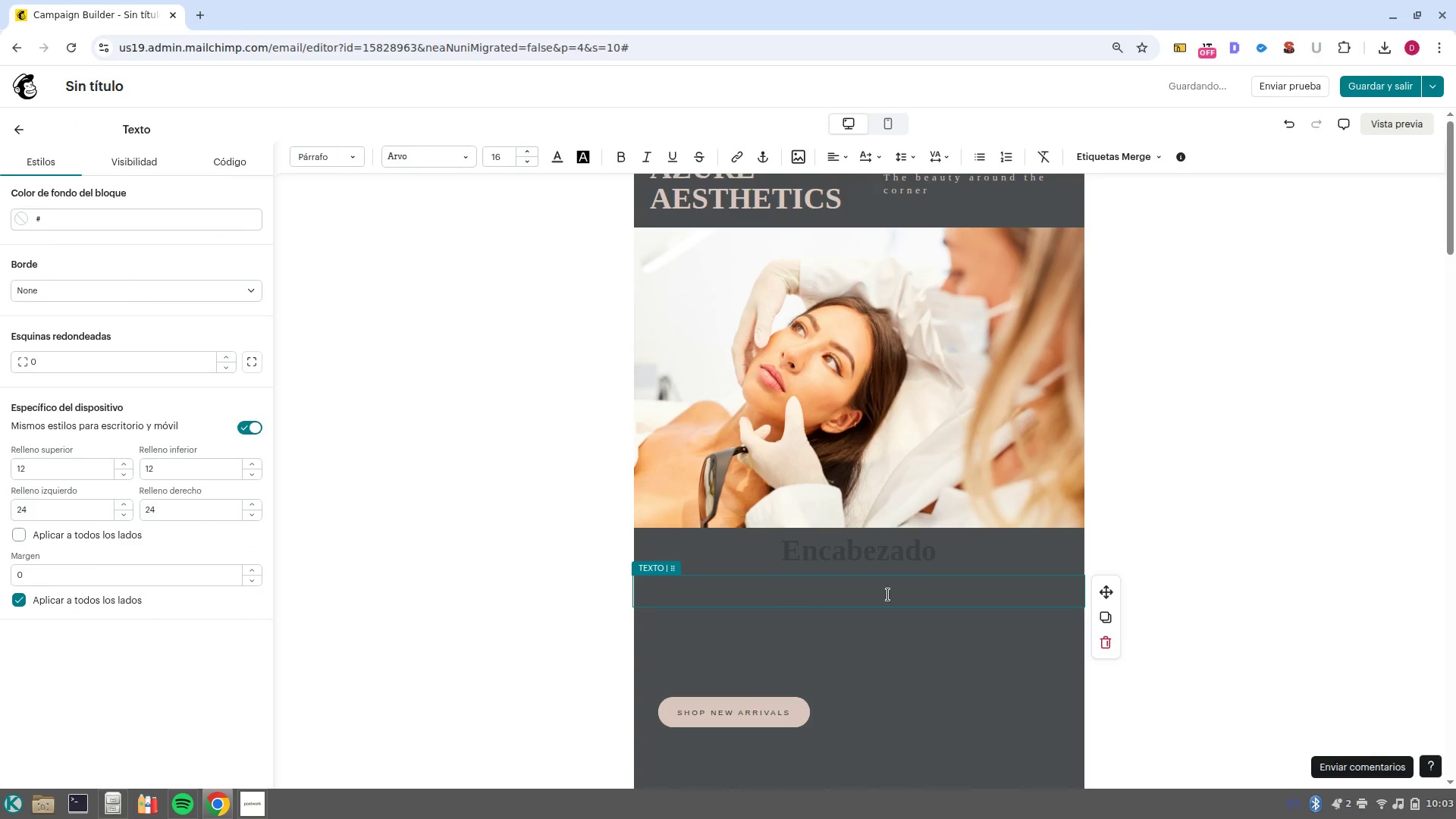 
type(dads)
 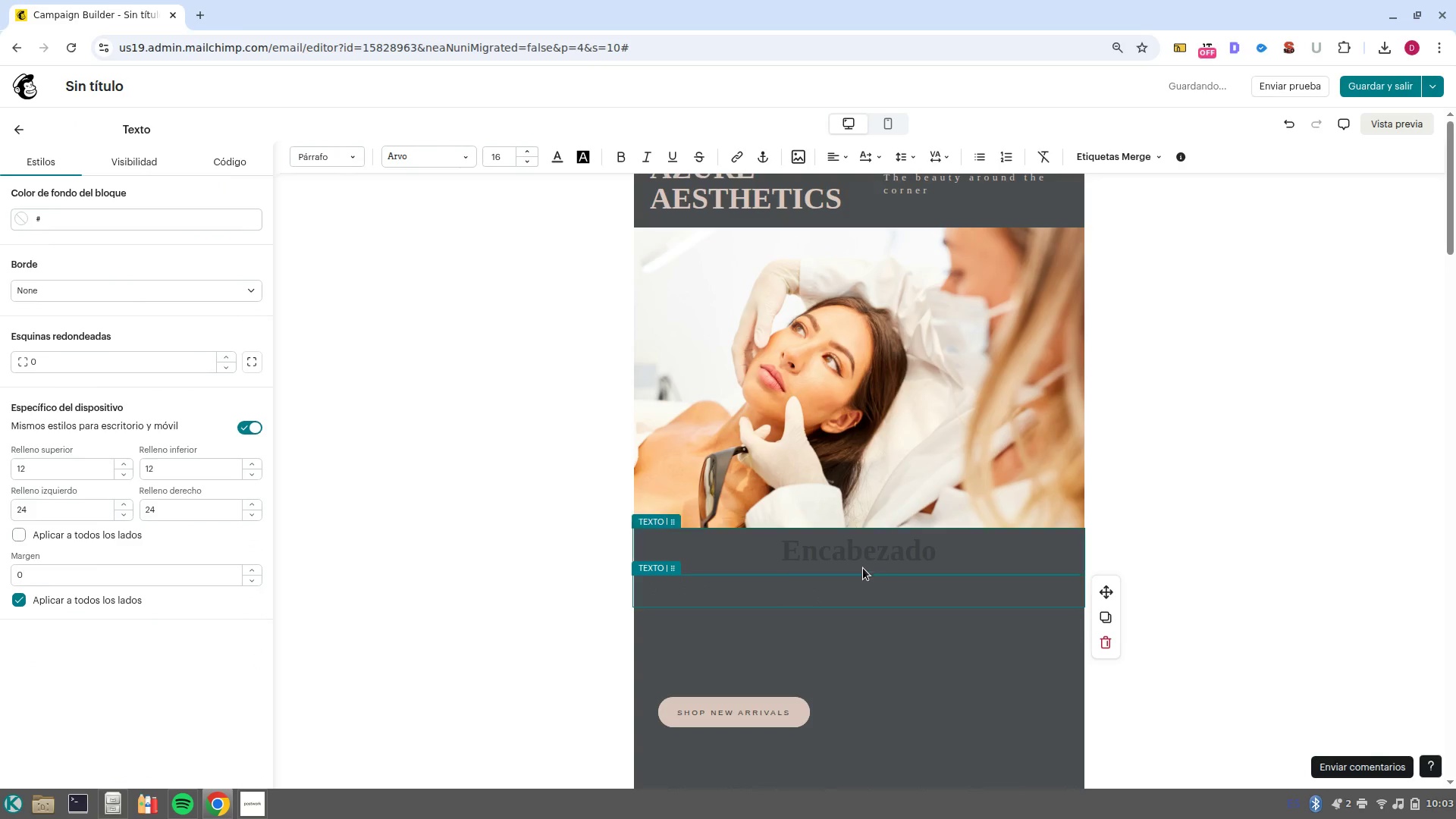 
left_click([863, 568])
 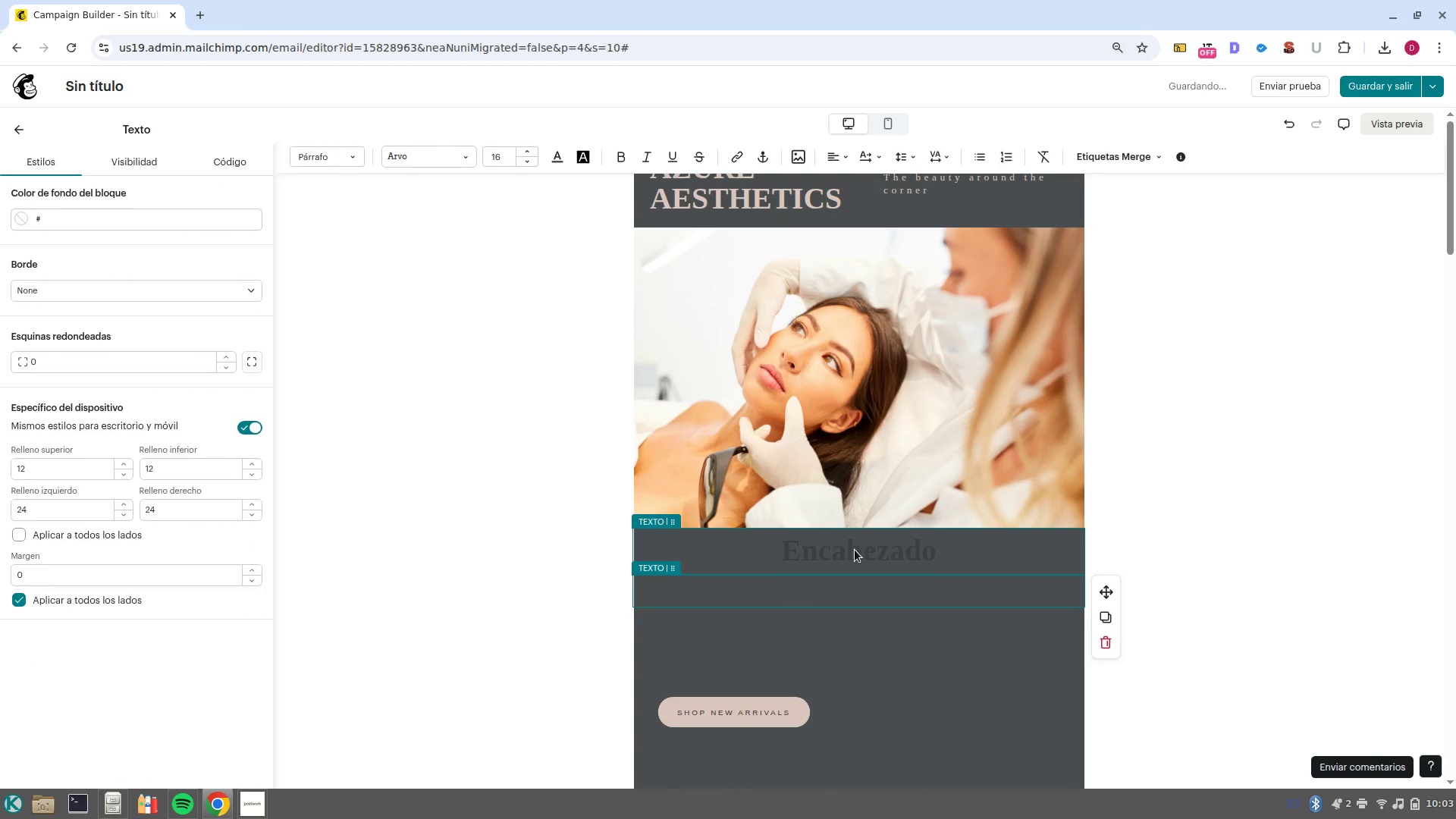 
left_click([855, 550])
 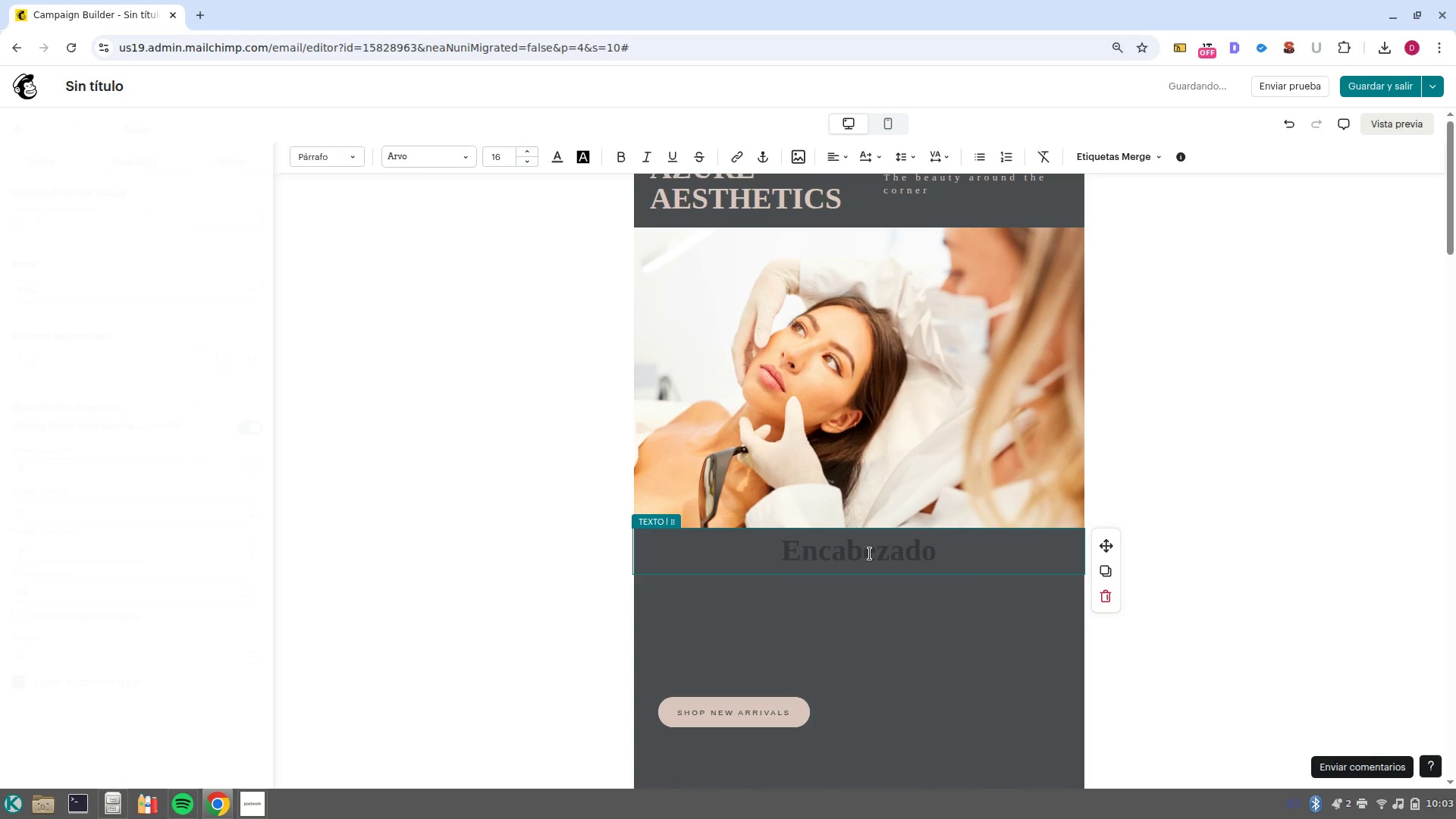 
left_click([870, 554])
 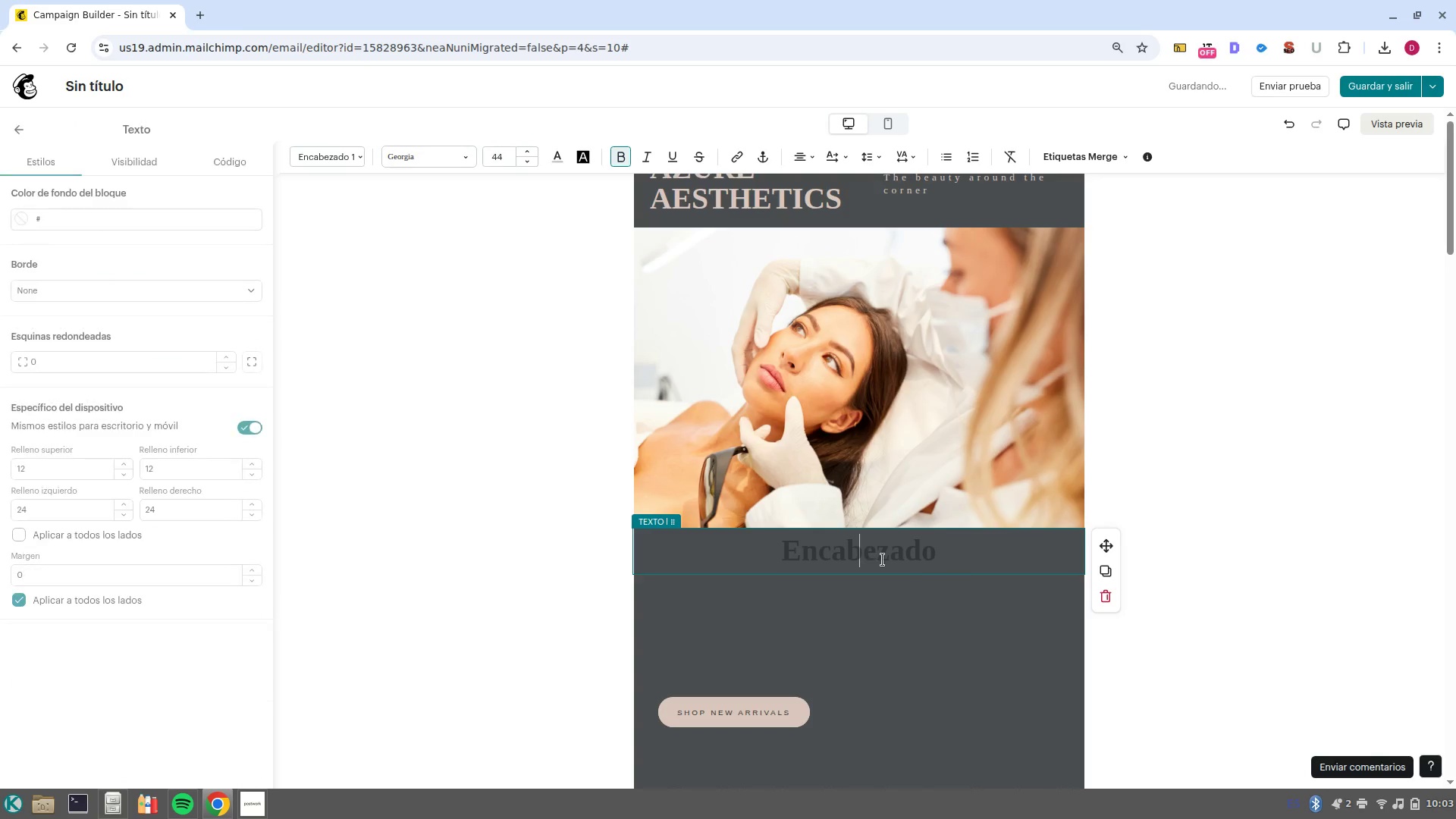 
type(dad)
 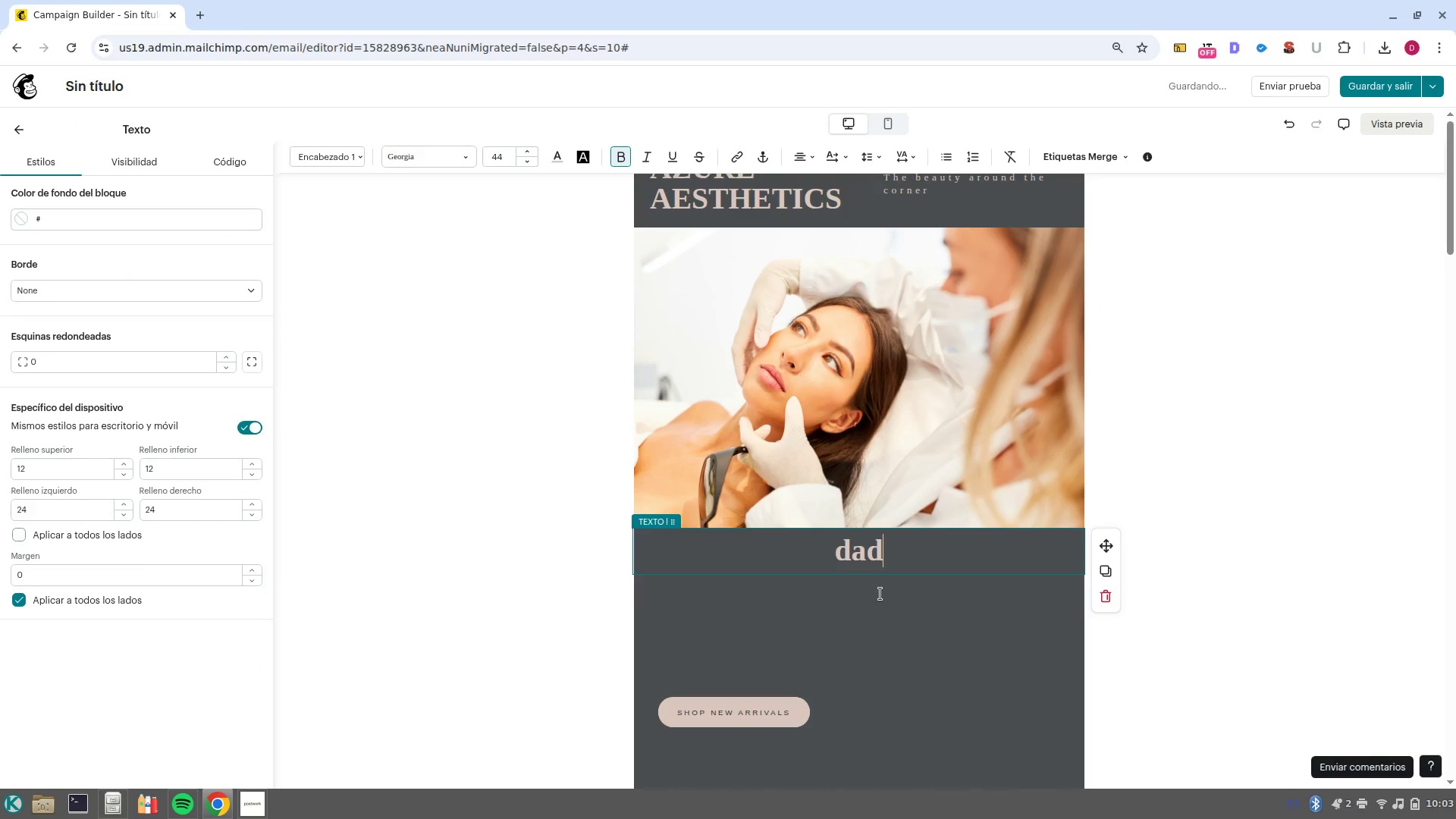 
left_click([880, 594])
 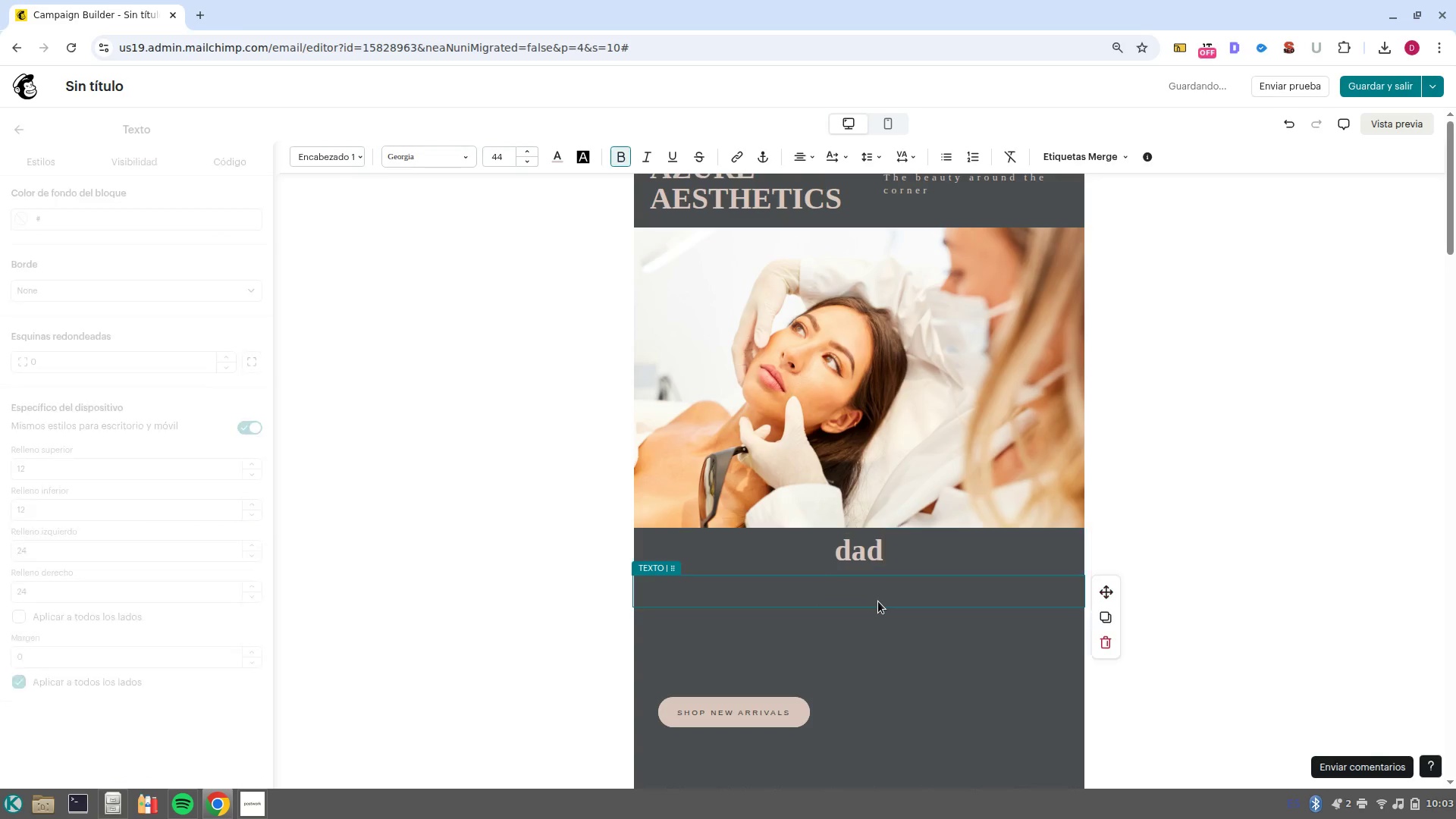 
left_click([878, 601])
 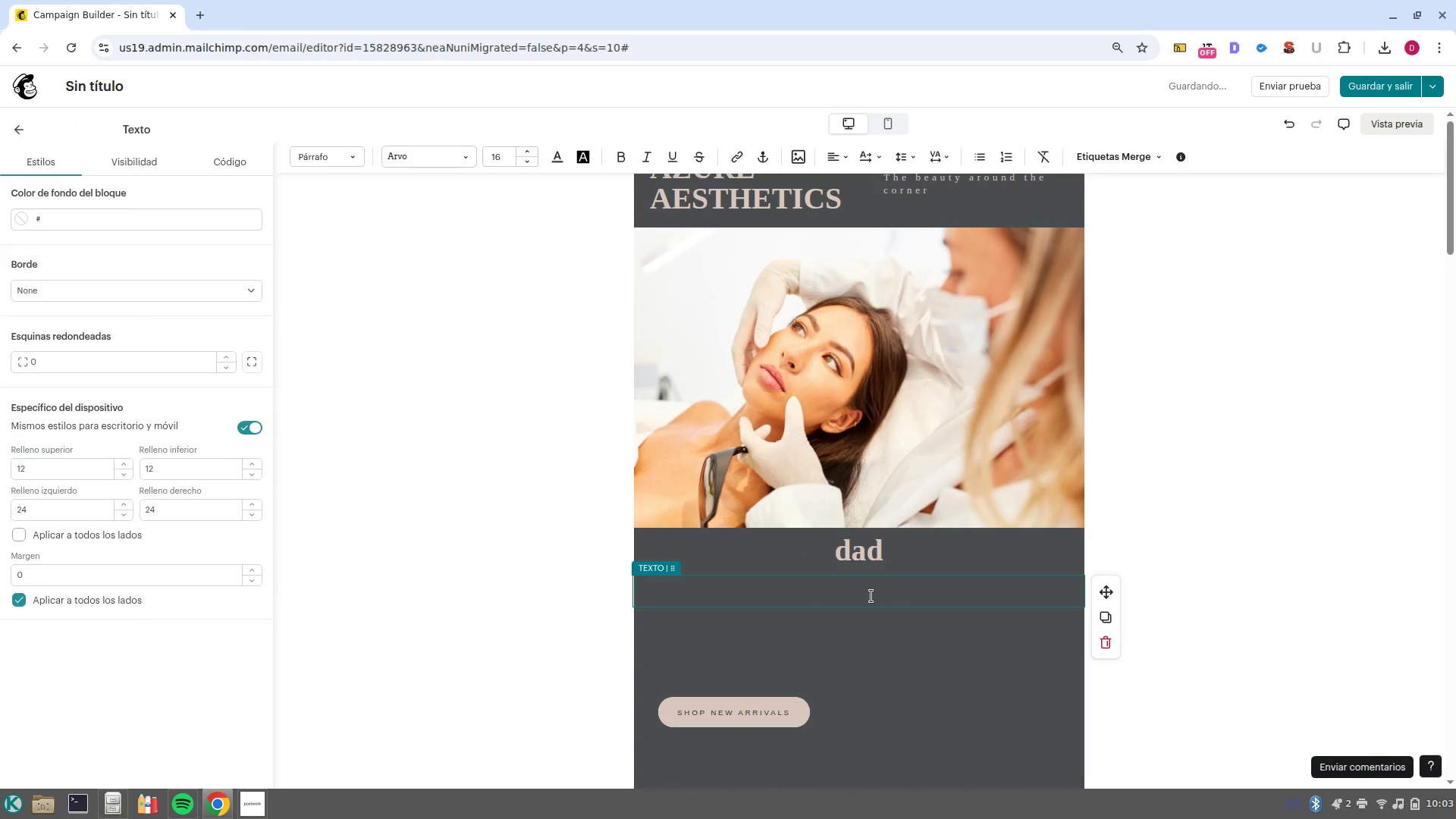 
left_click([871, 596])
 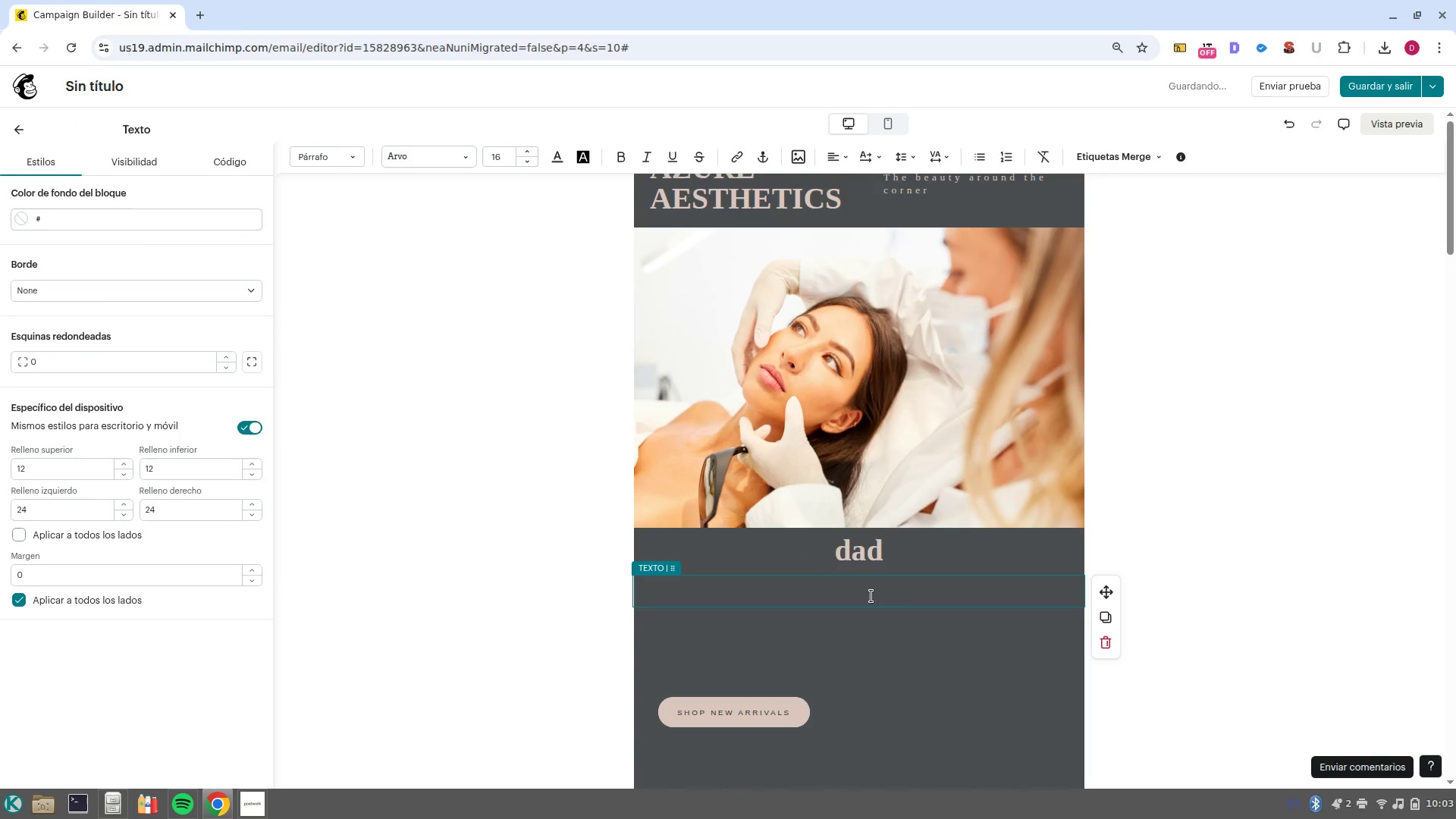 
left_click([871, 596])
 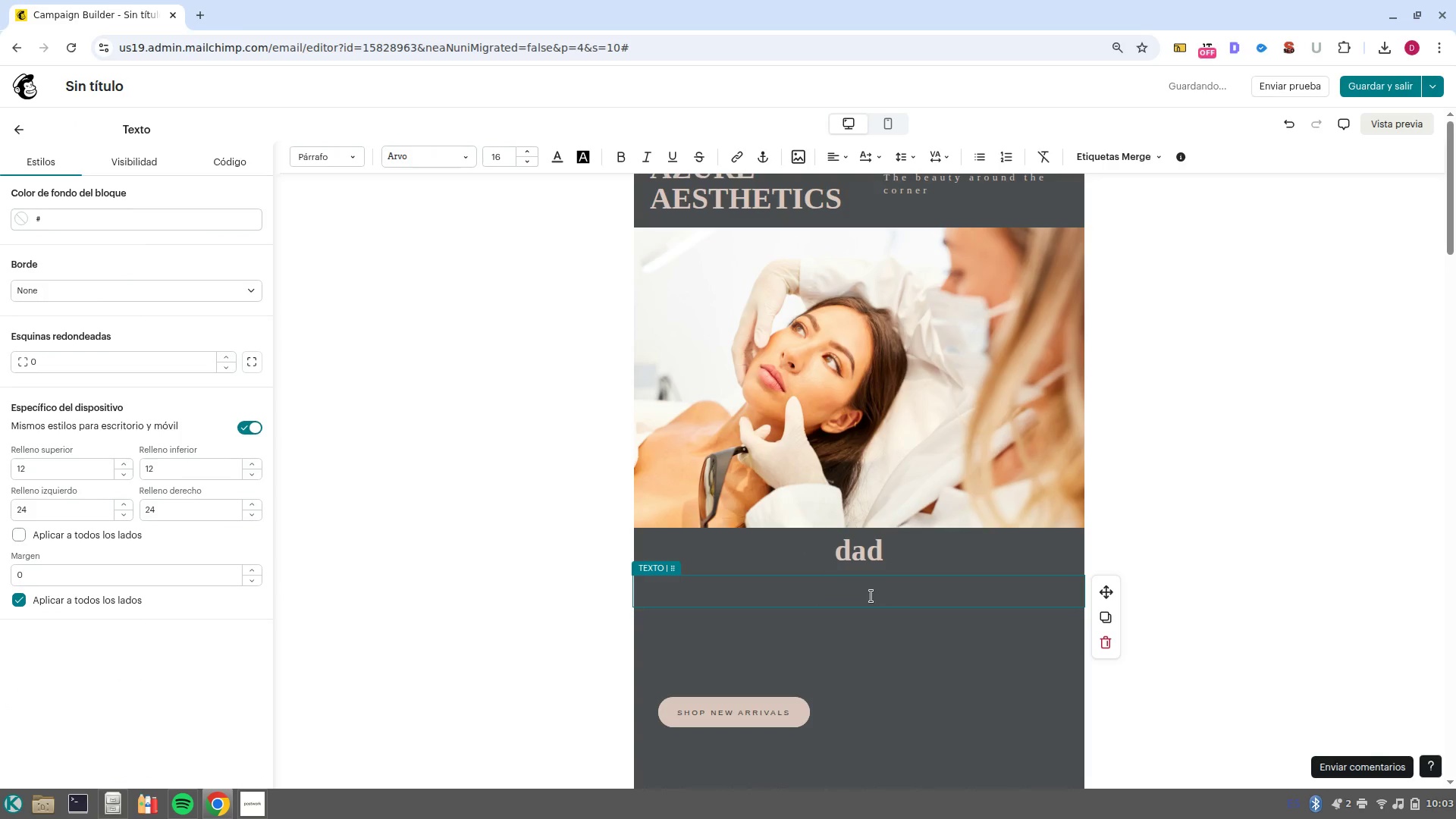 
type(das)
 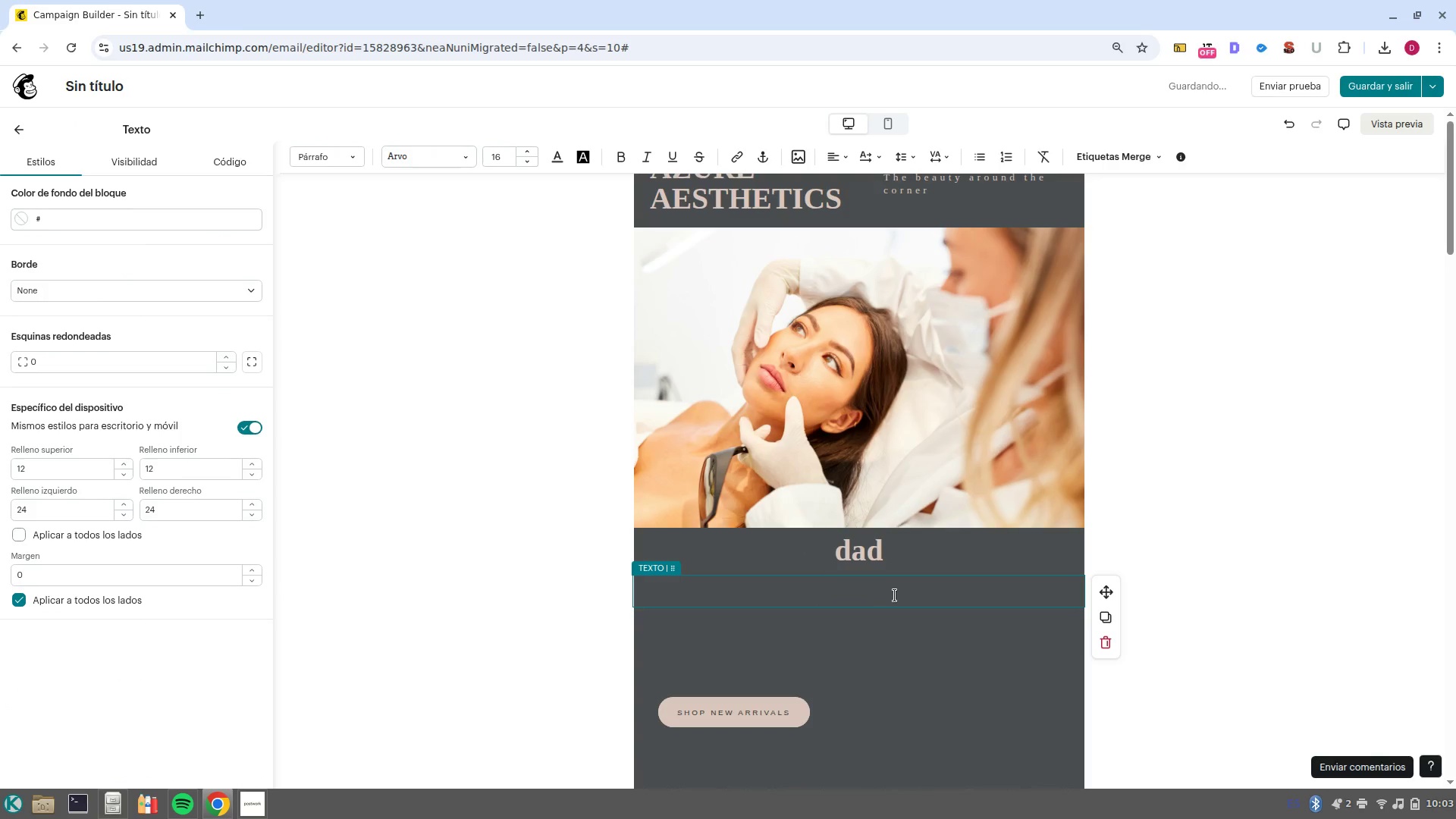 
left_click([895, 595])
 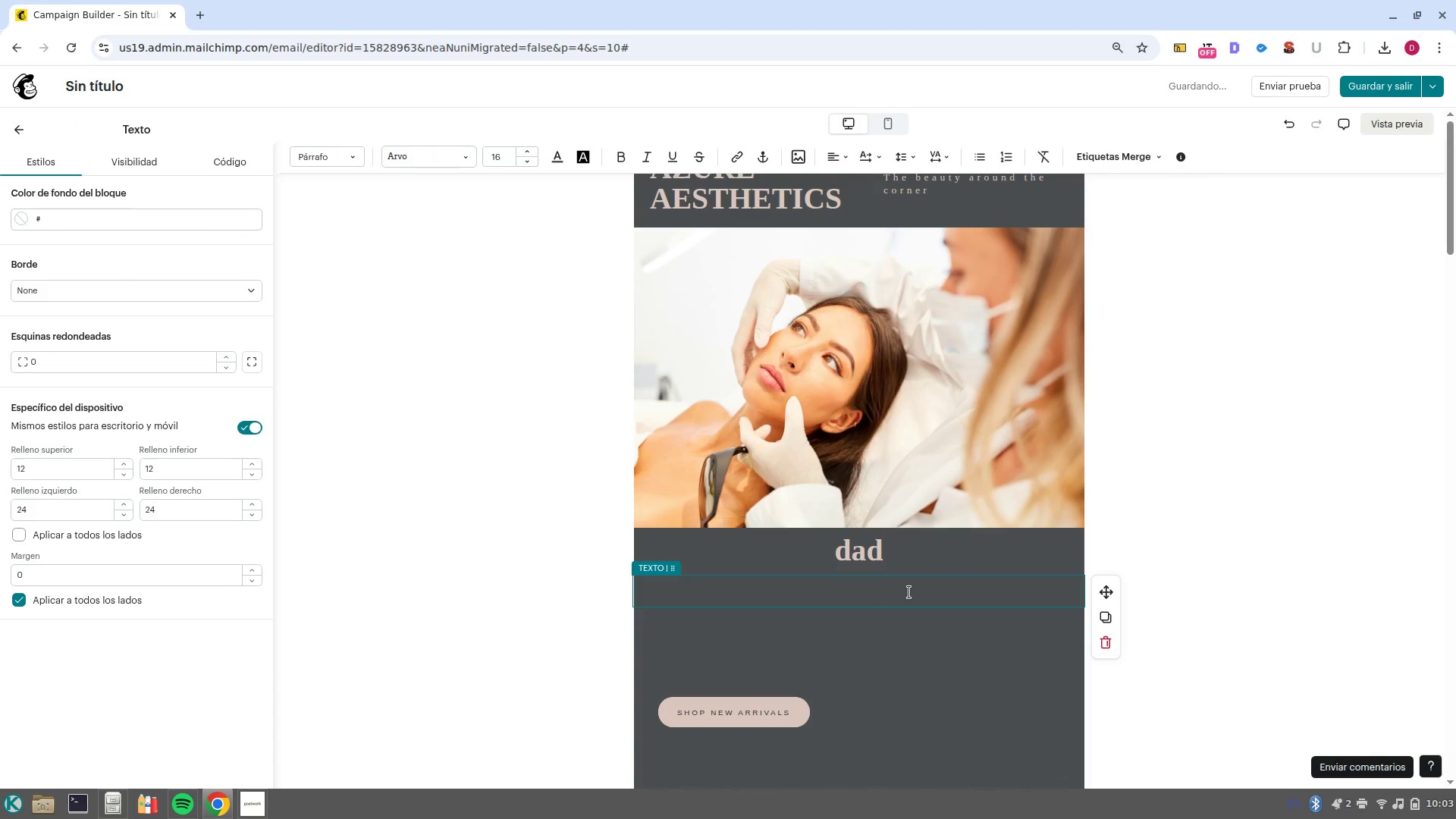 
left_click_drag(start_coordinate=[909, 592], to_coordinate=[768, 582])
 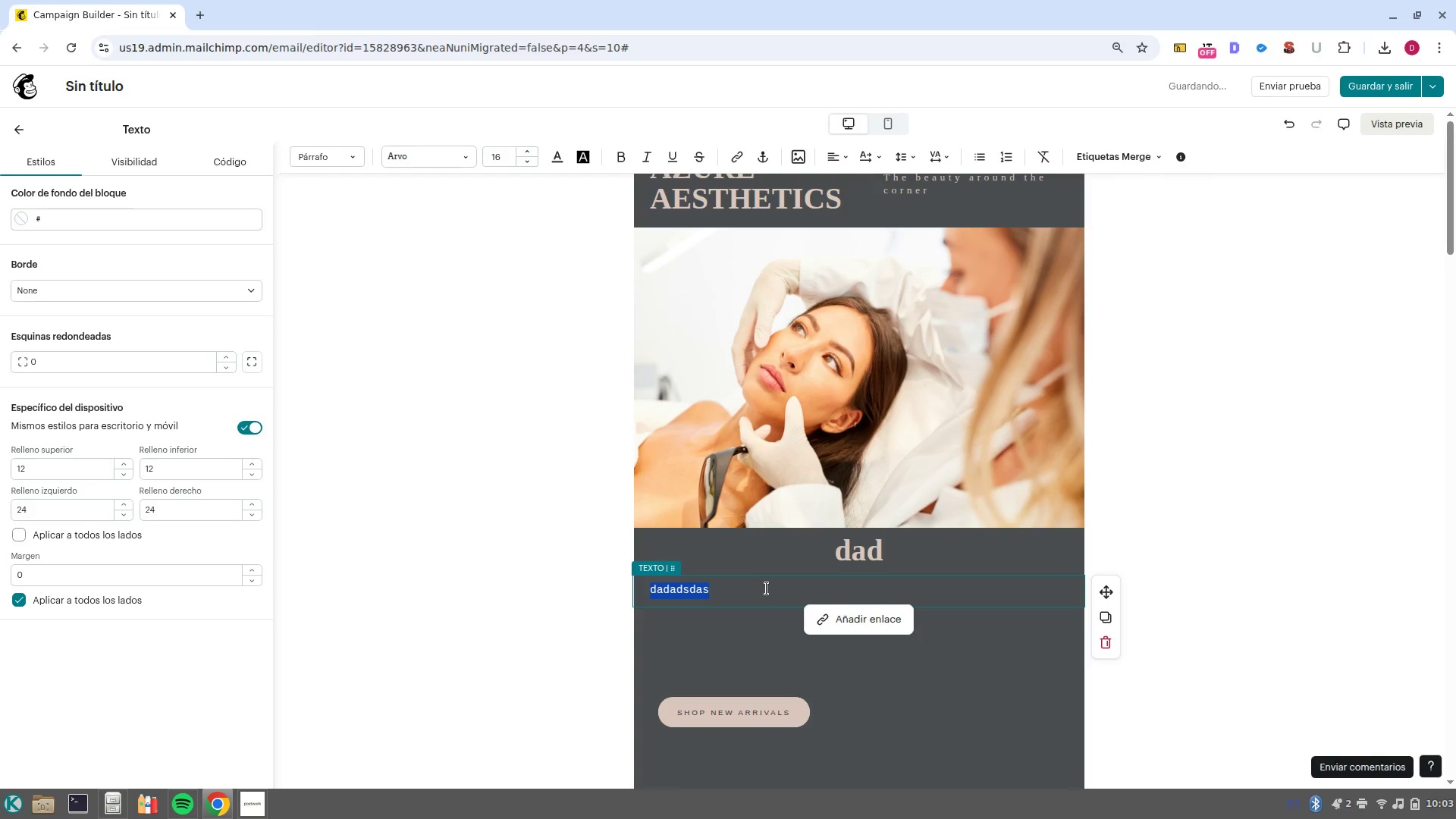 
left_click([767, 588])
 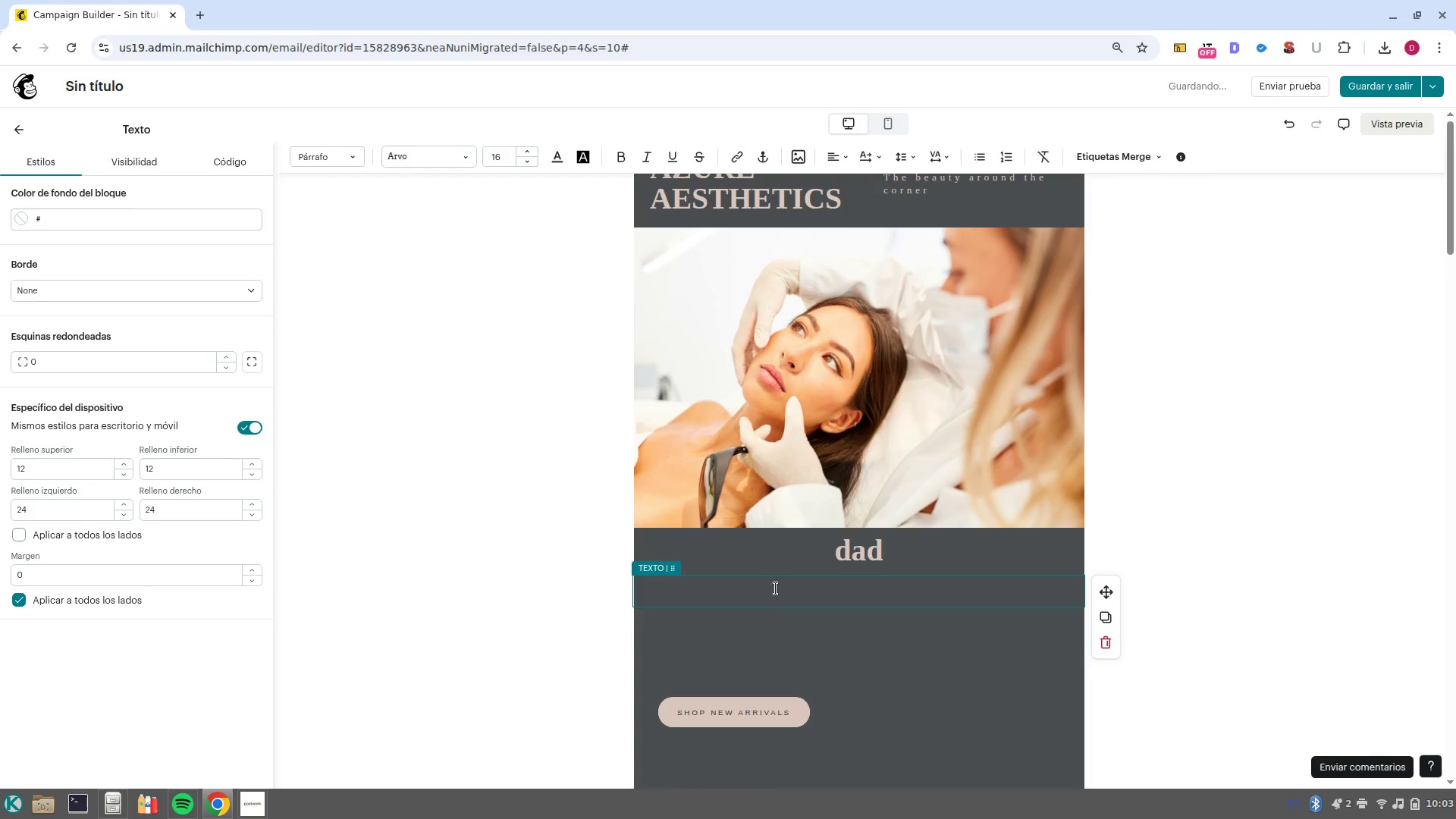 
left_click([776, 588])
 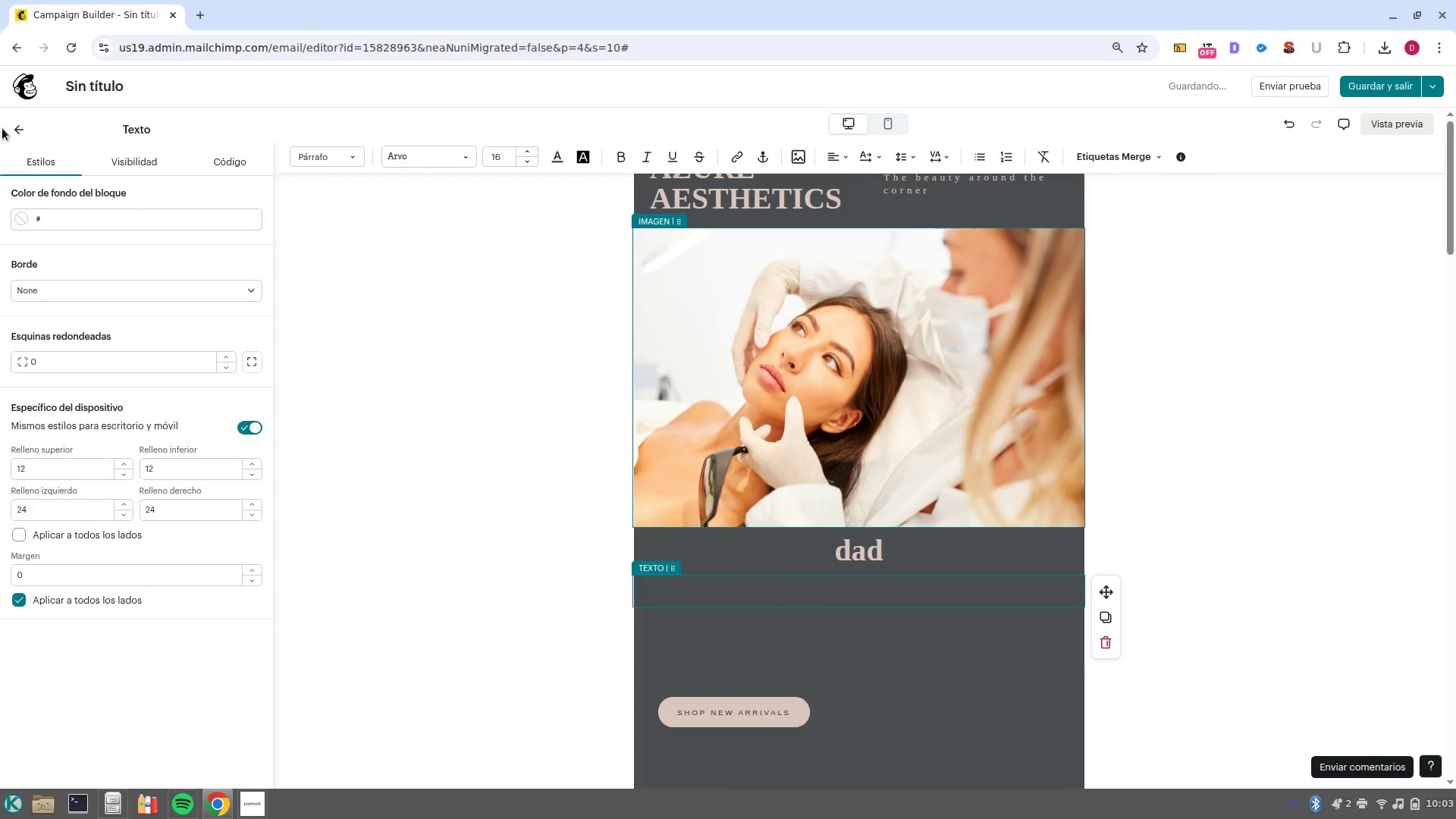 
left_click([2, 128])
 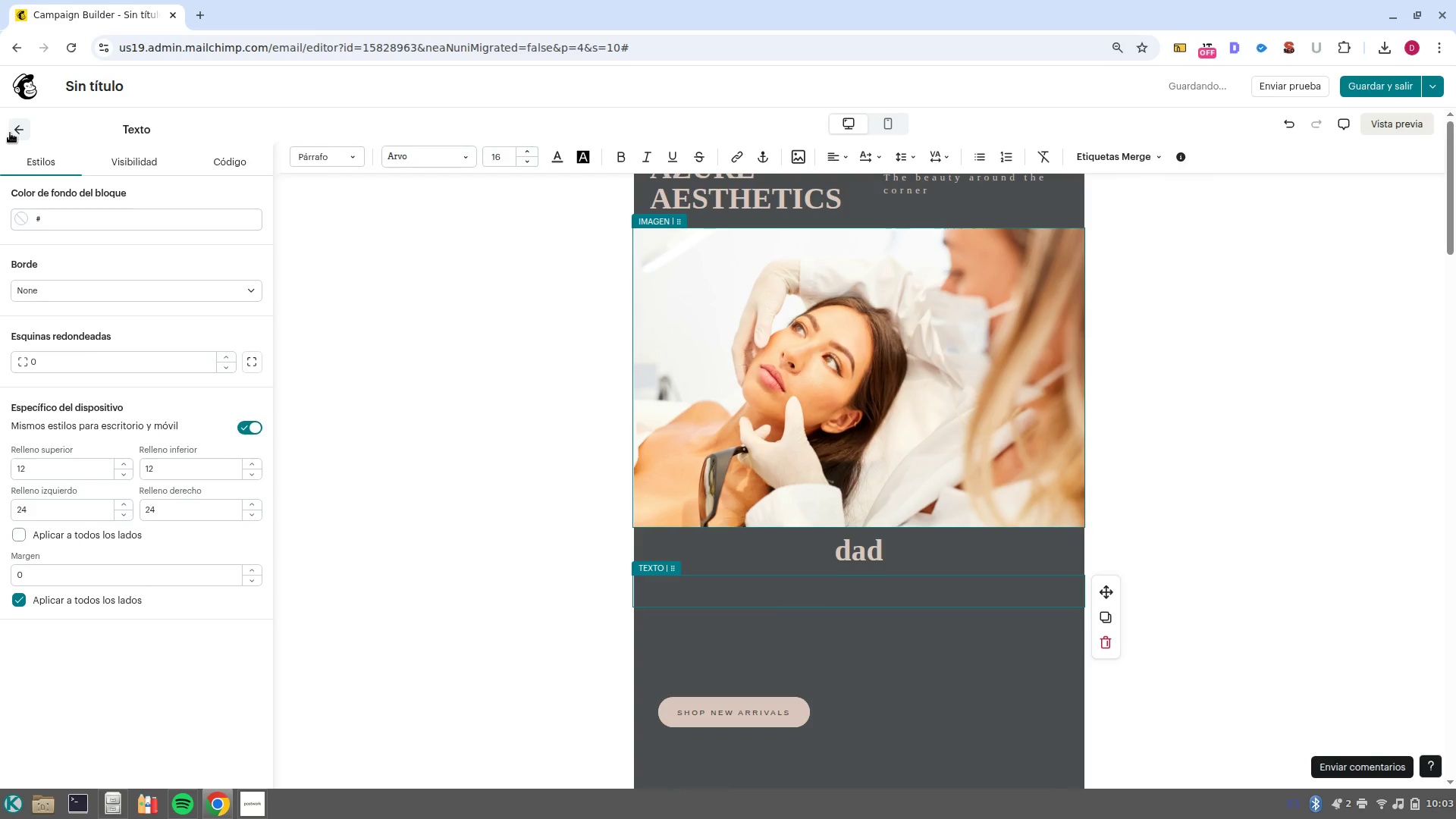 
left_click([10, 133])
 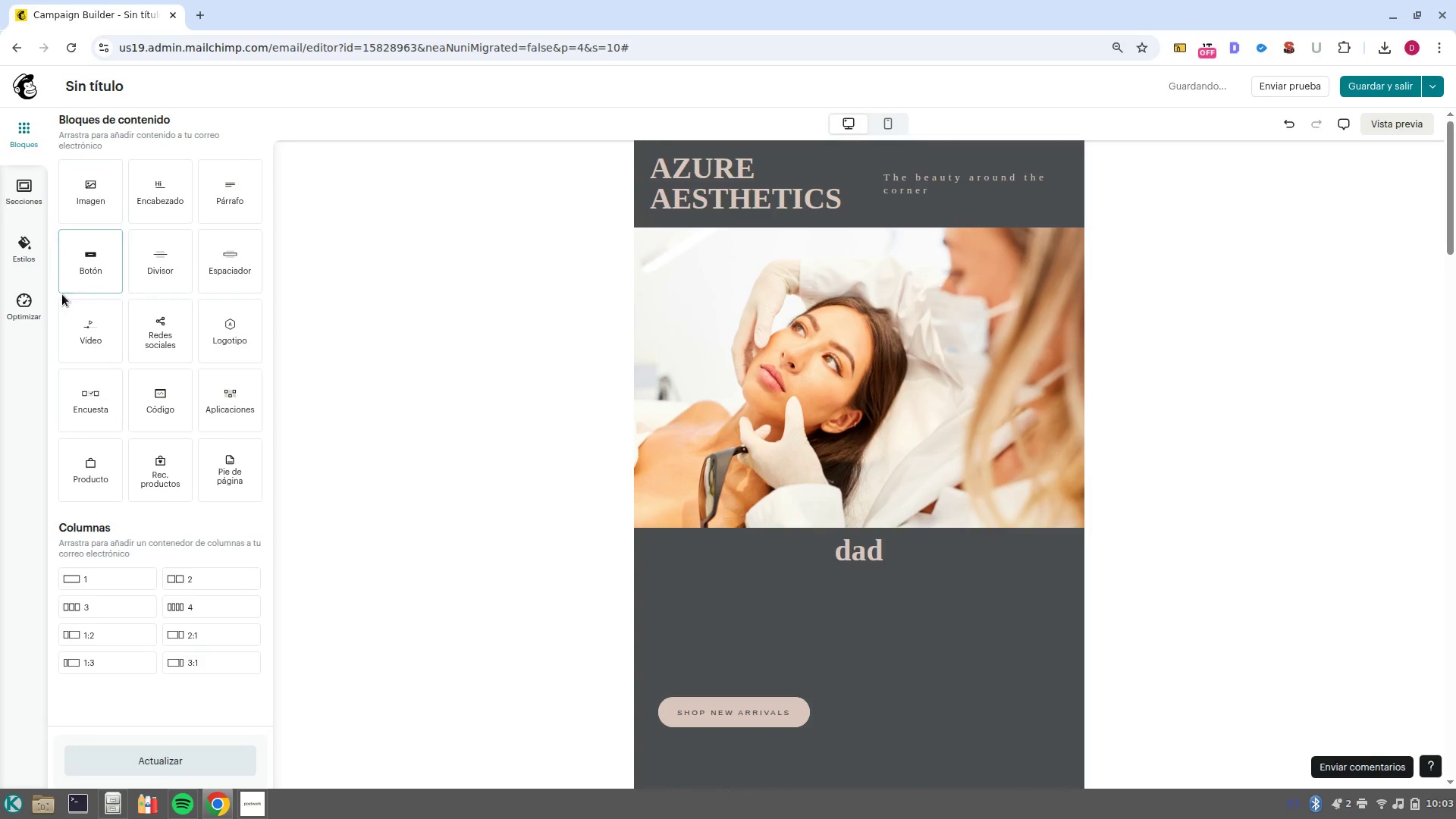 
left_click([30, 261])
 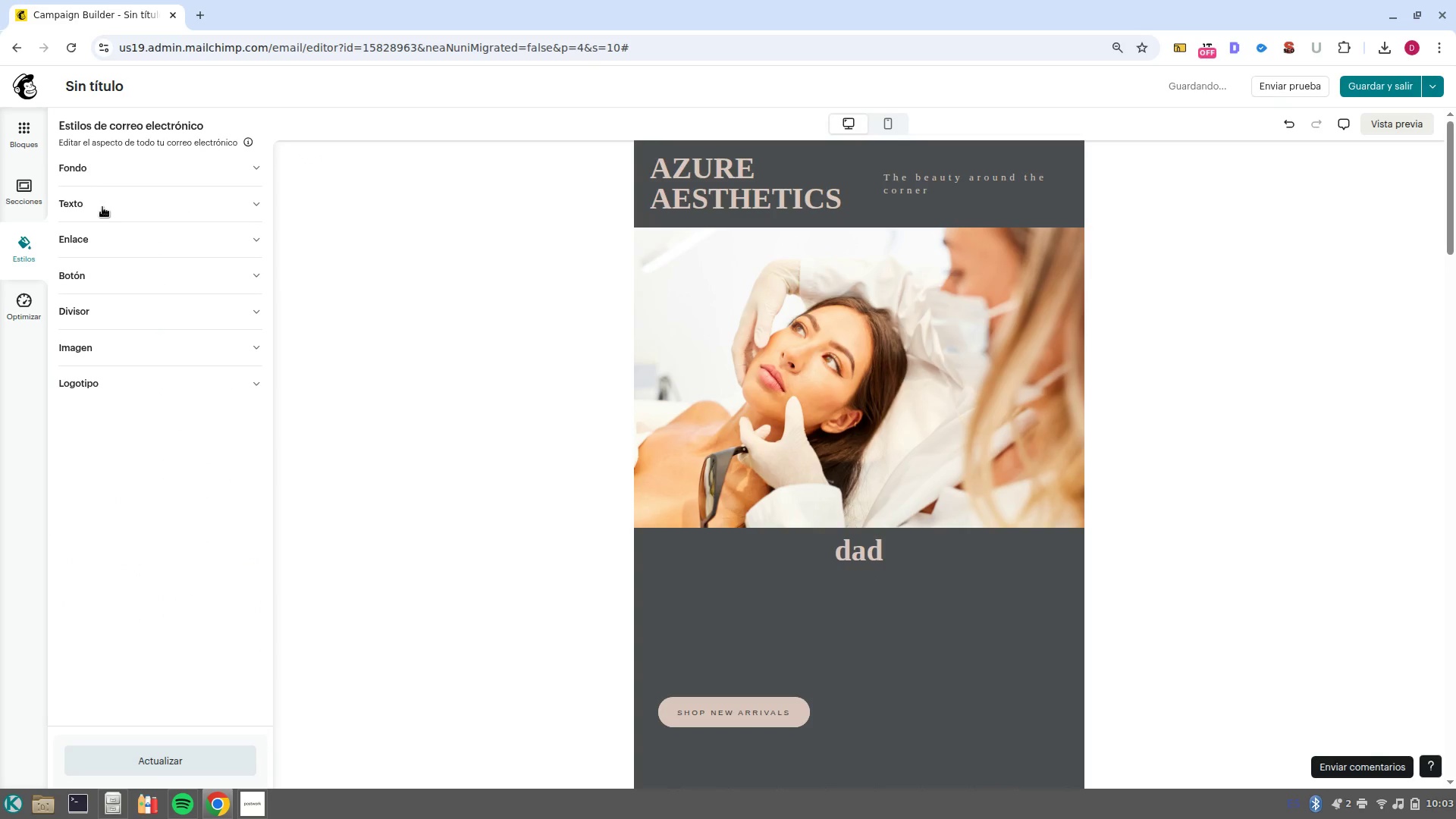 
left_click([102, 208])
 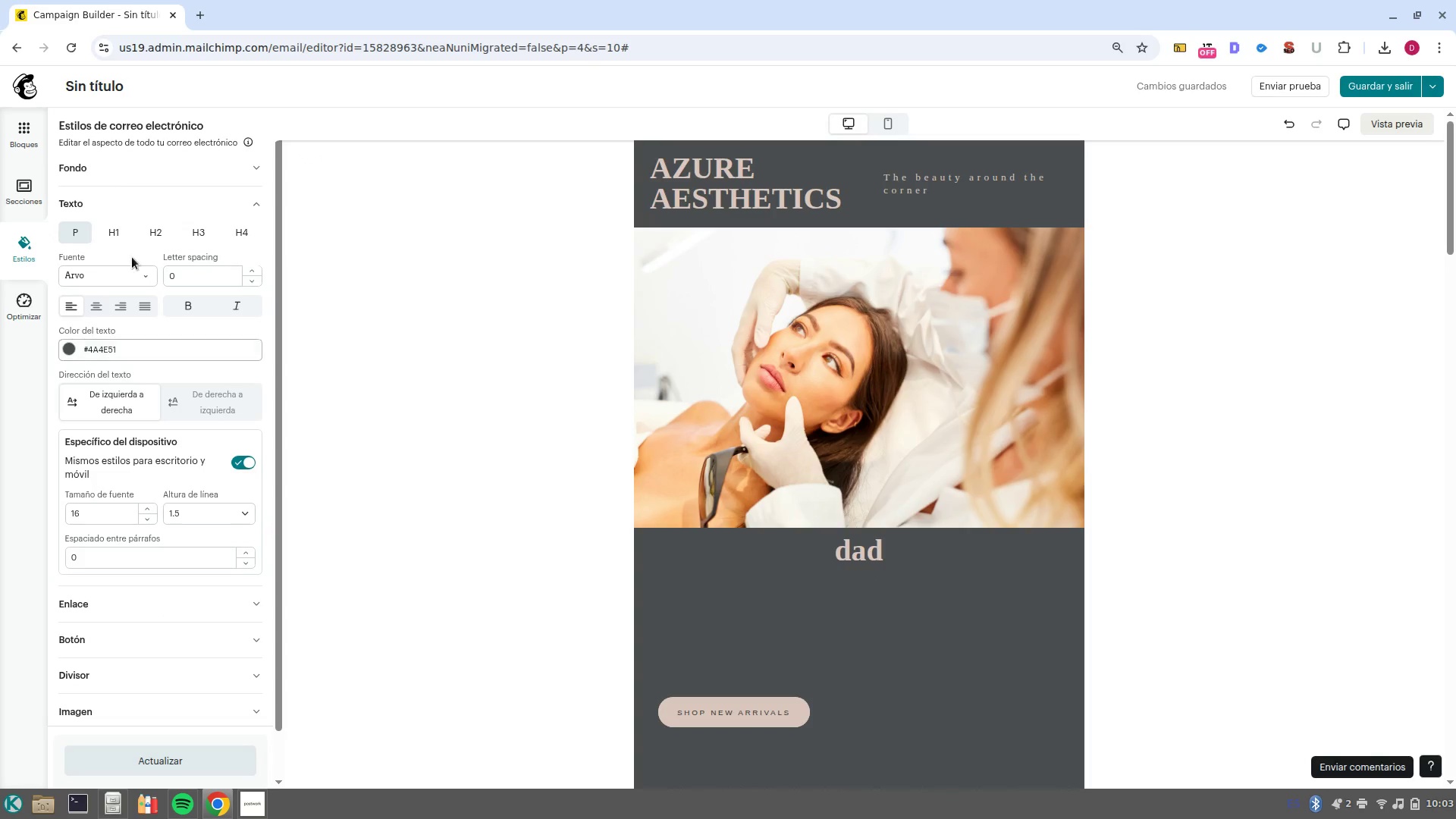 
left_click([118, 245])
 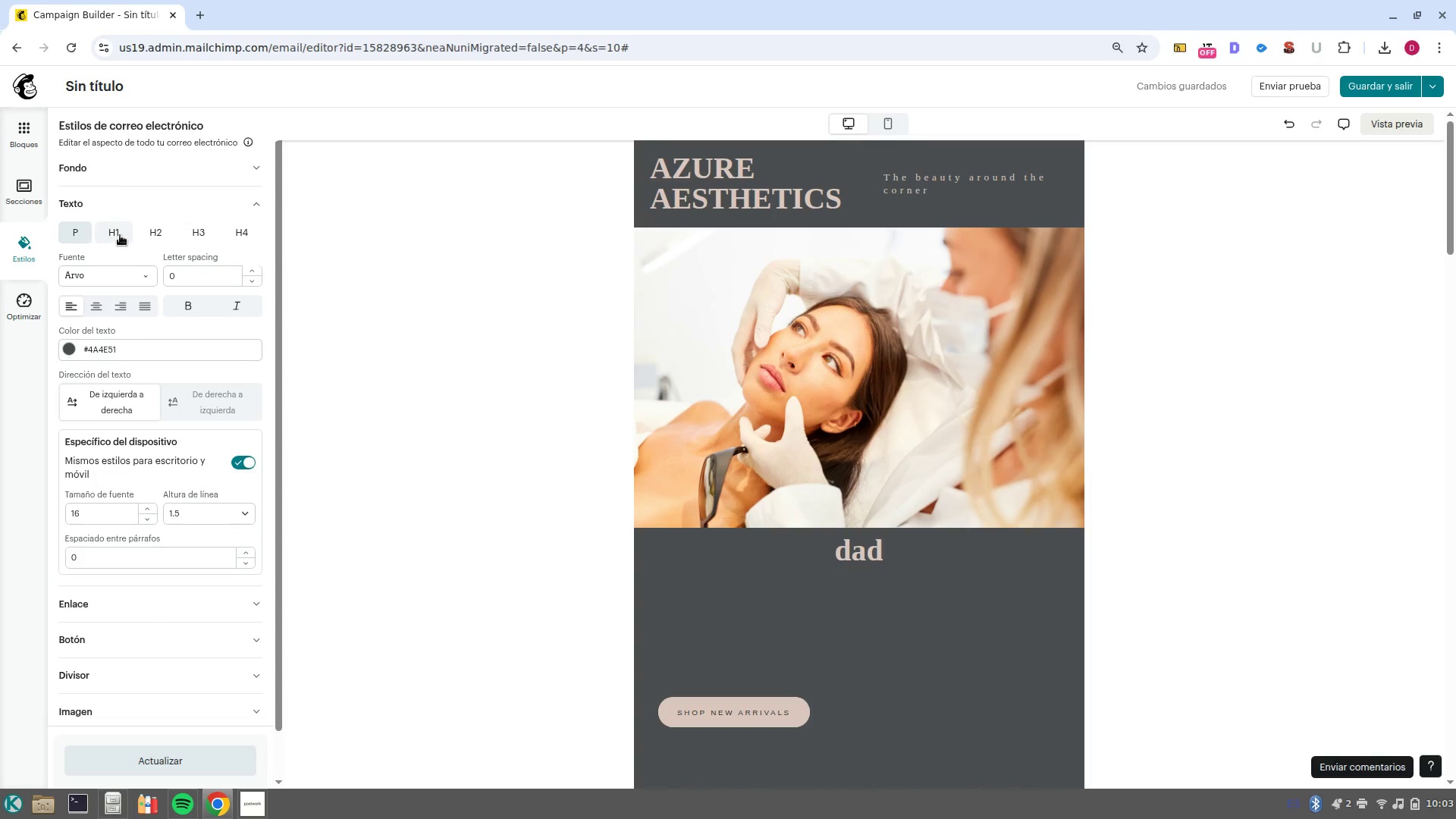 
left_click([120, 235])
 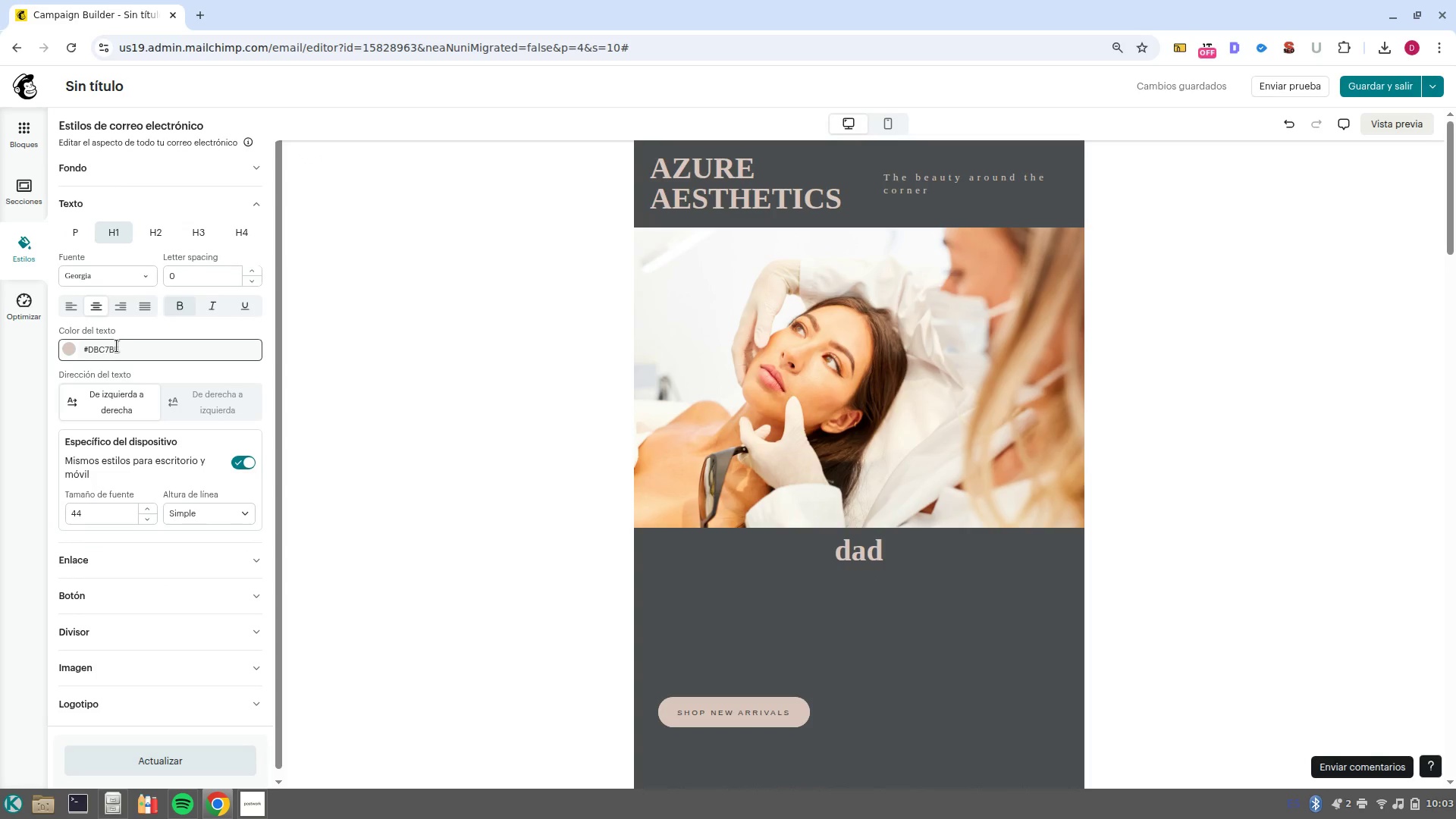 
double_click([117, 346])
 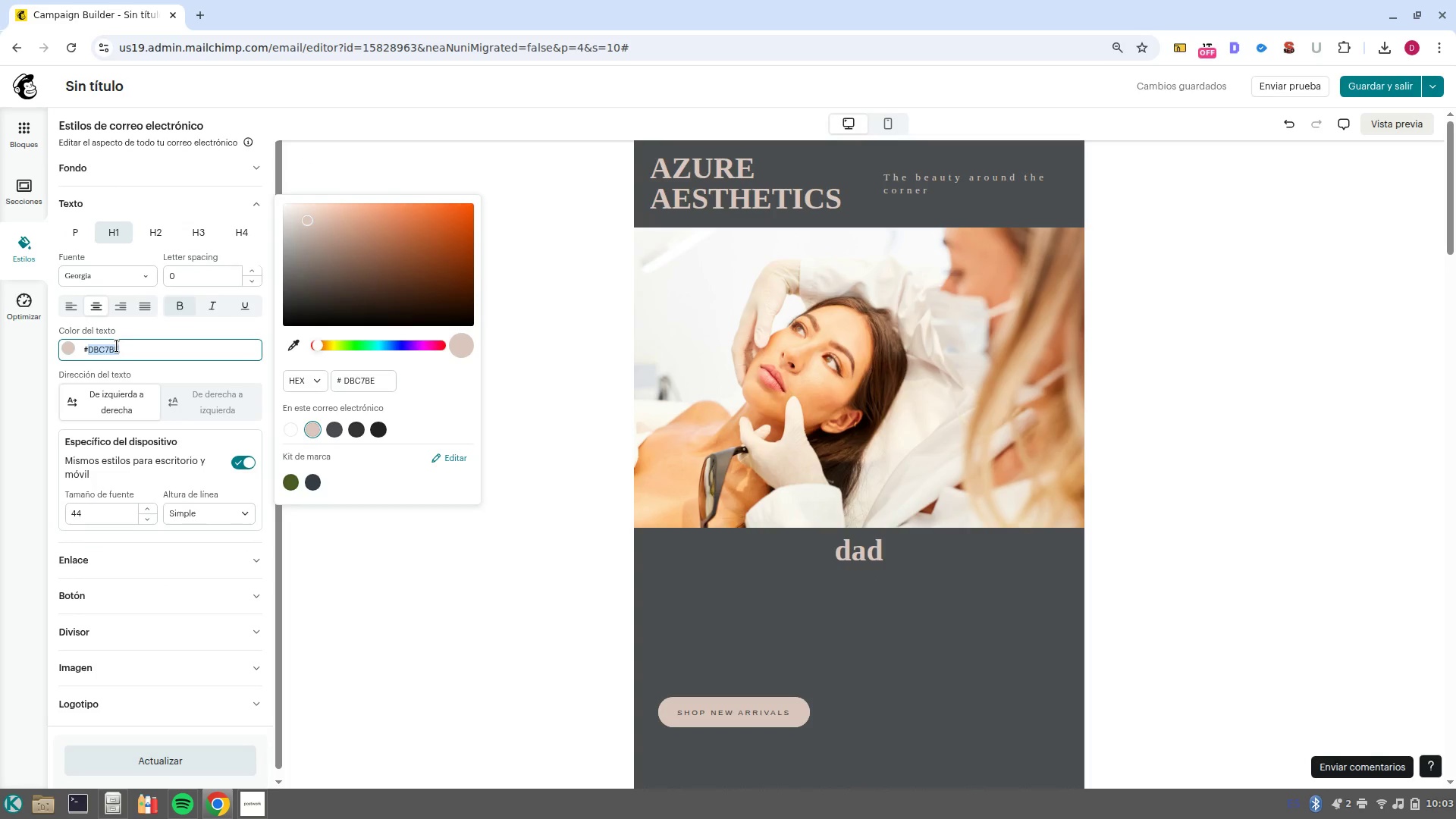 
key(Control+C)
 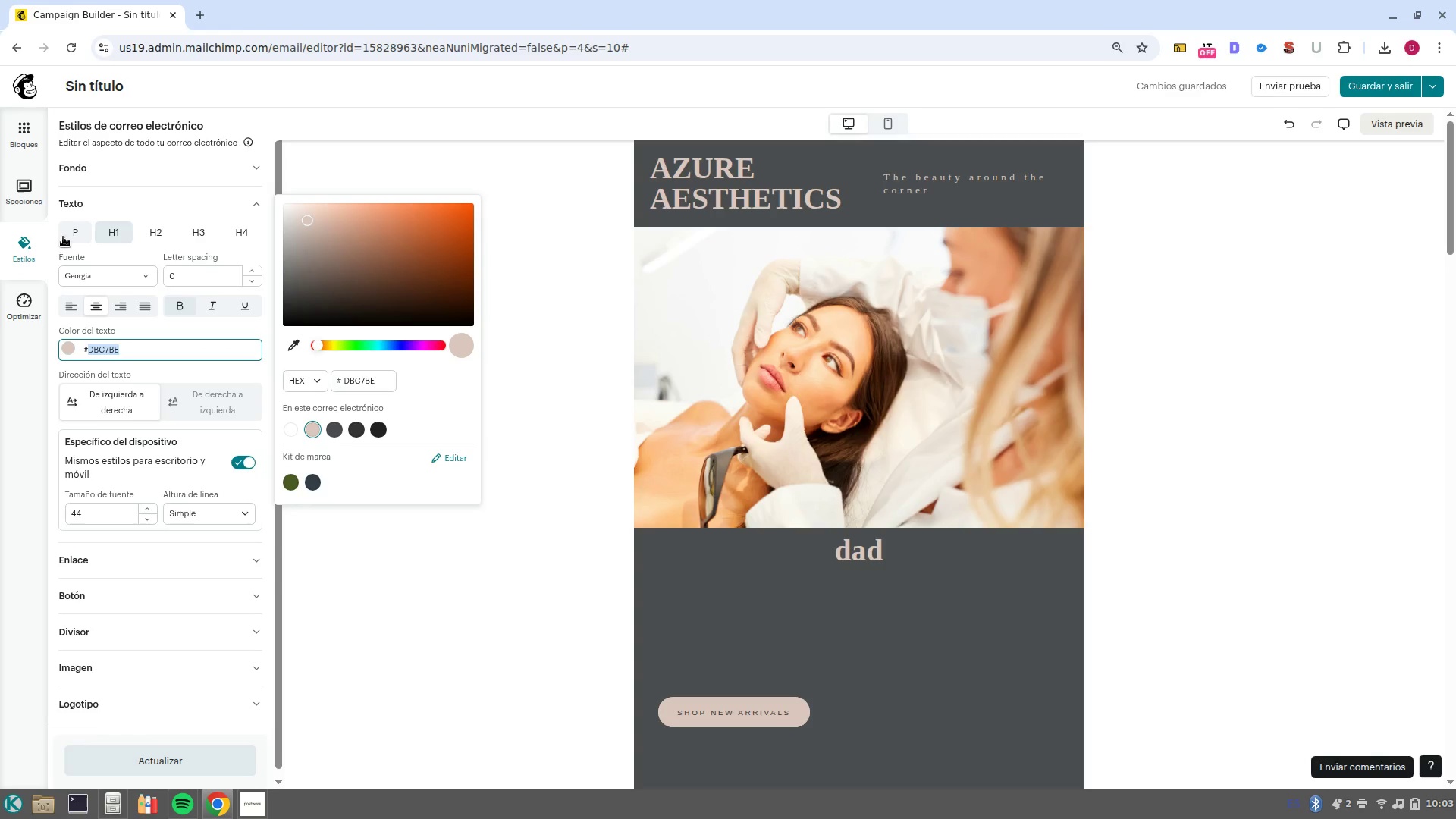 
left_click([74, 231])
 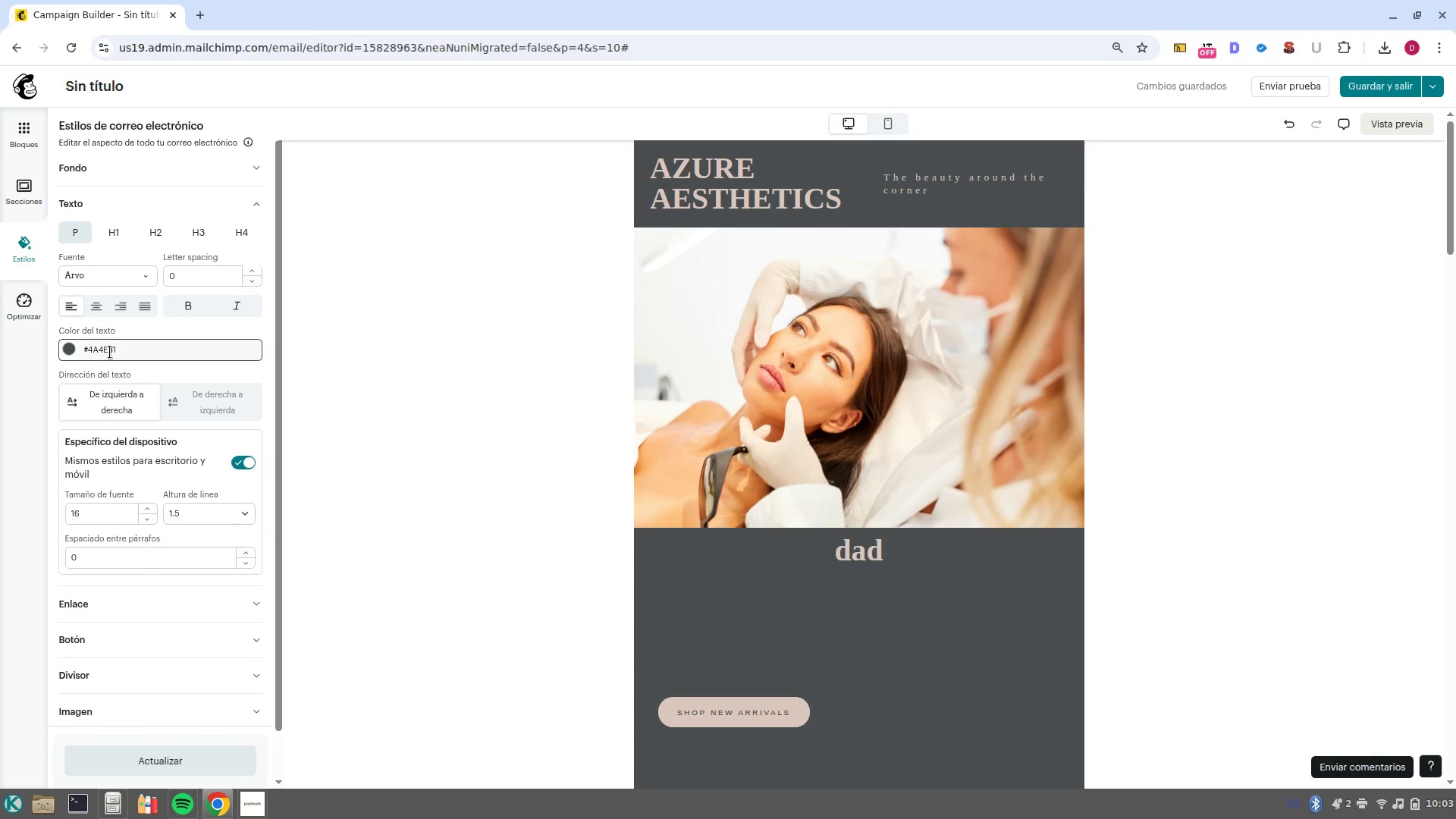 
double_click([110, 352])
 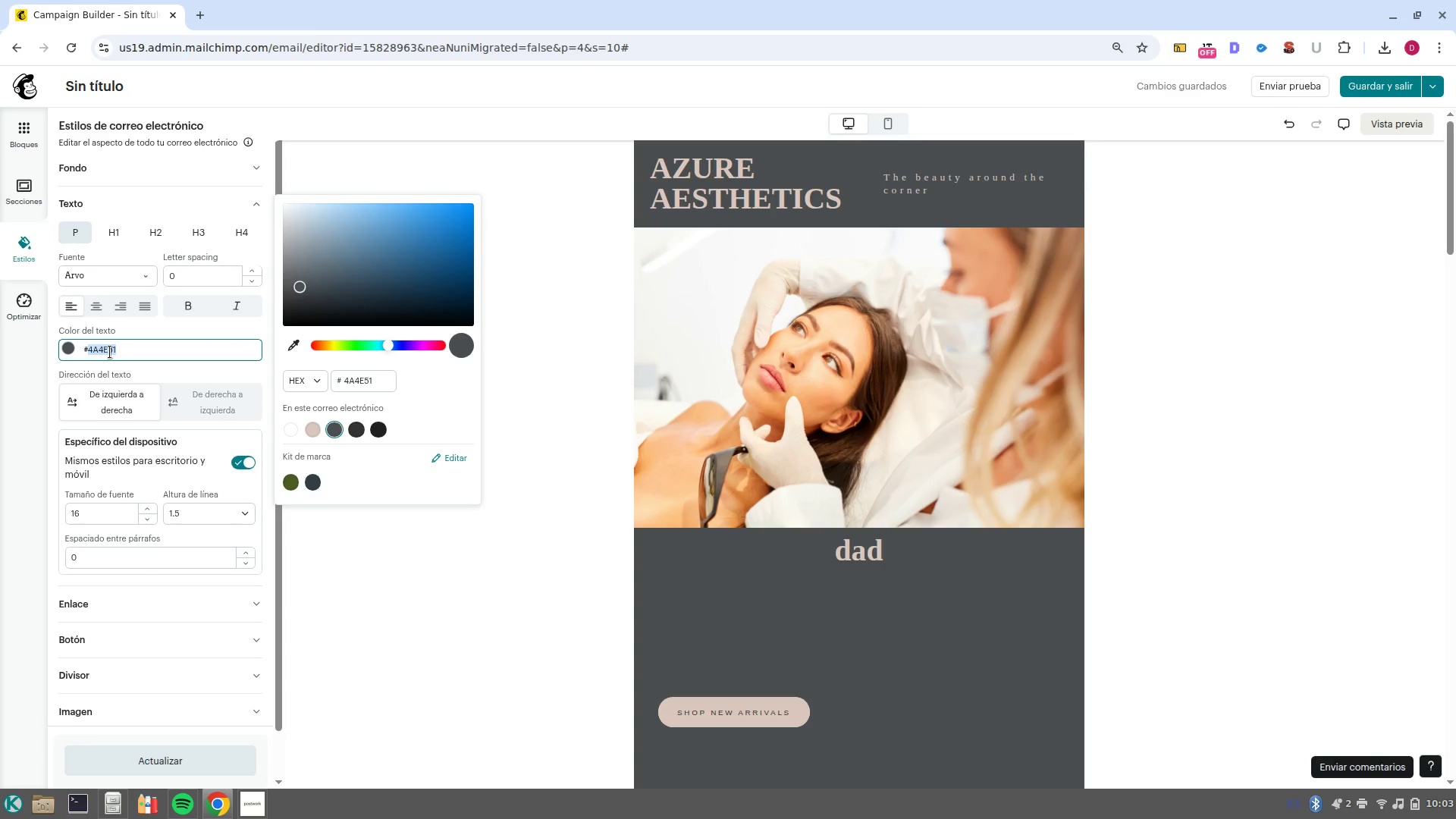 
key(Control+V)
 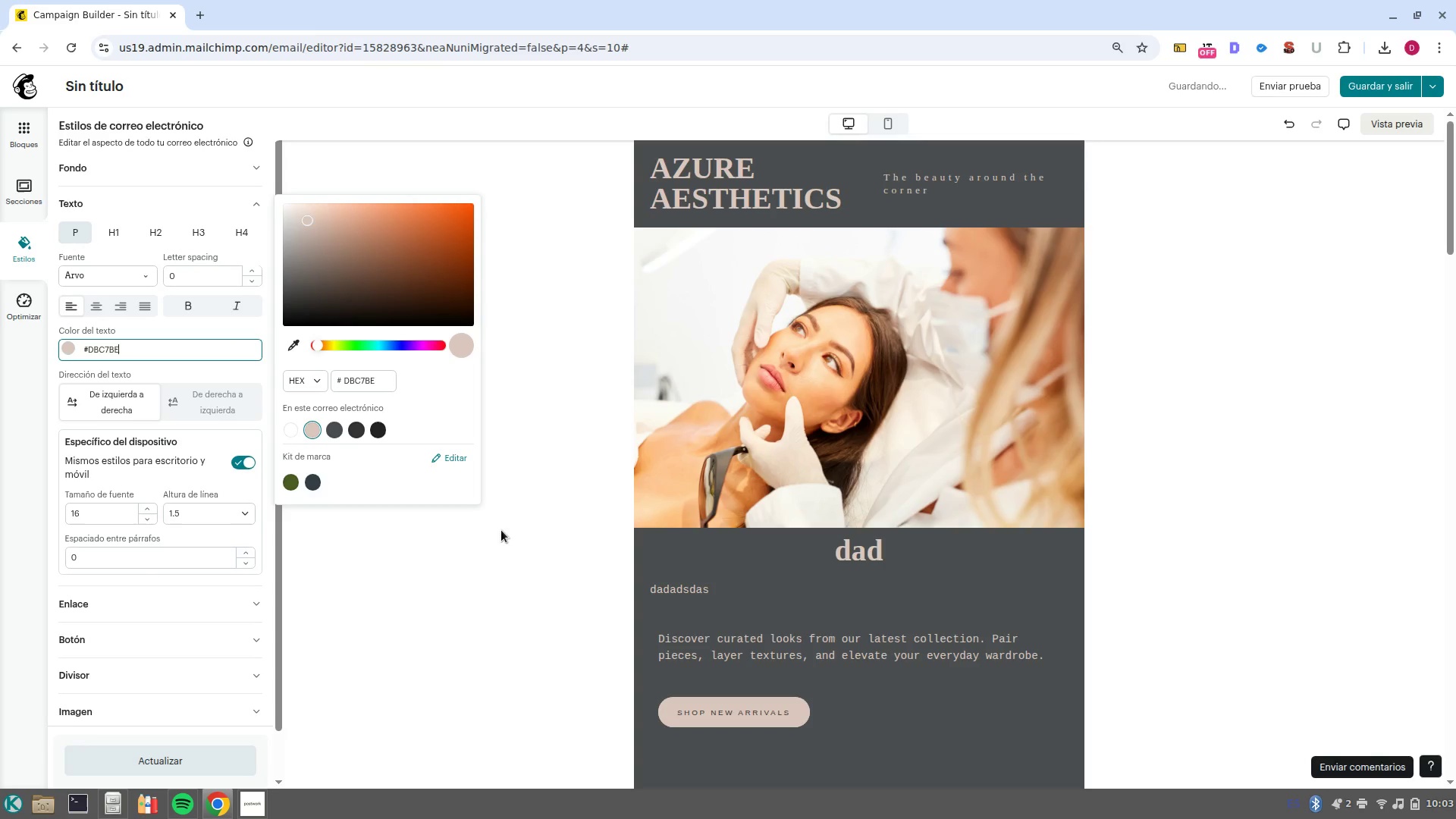 
left_click([508, 545])
 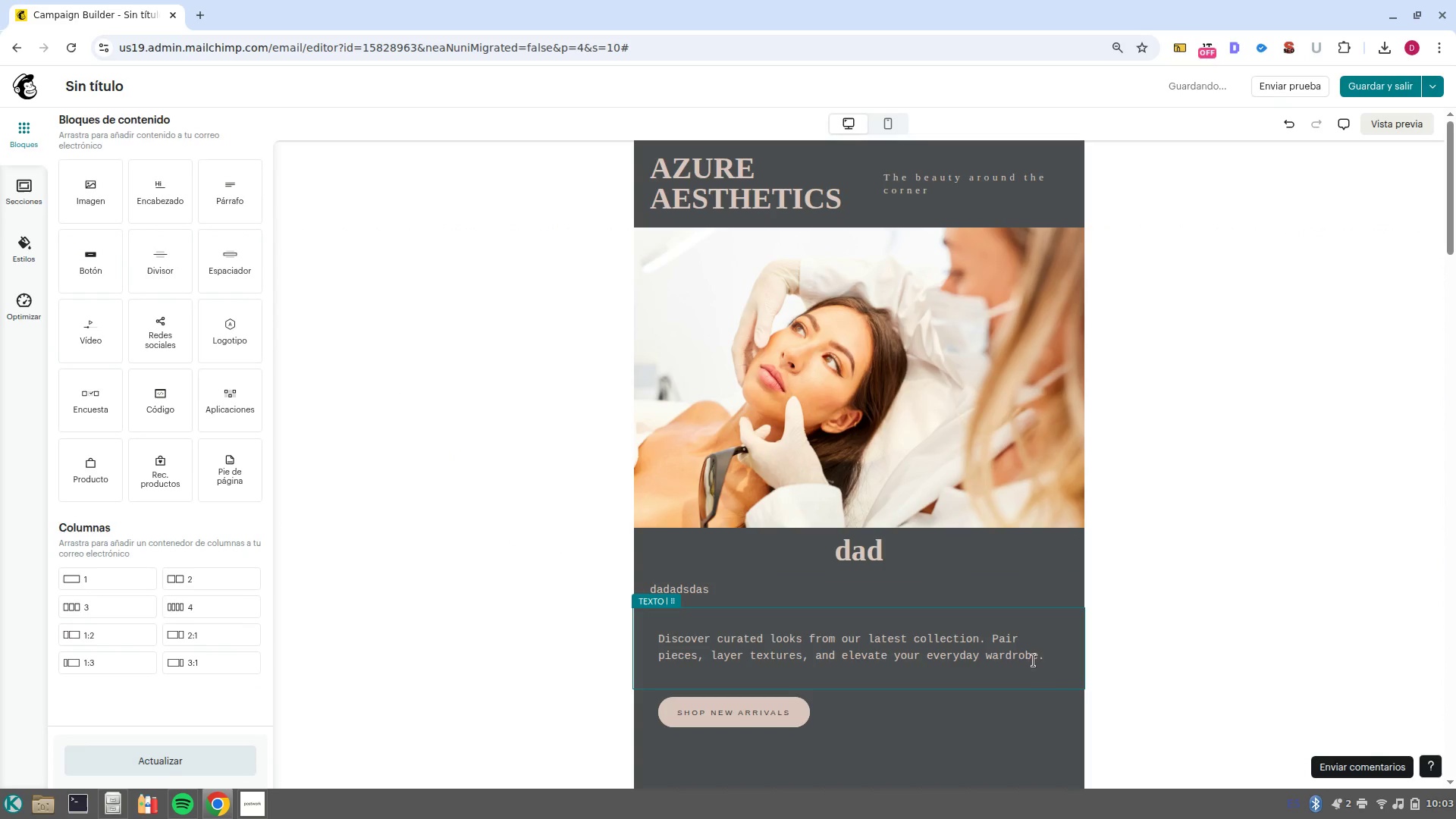 
left_click([1053, 659])
 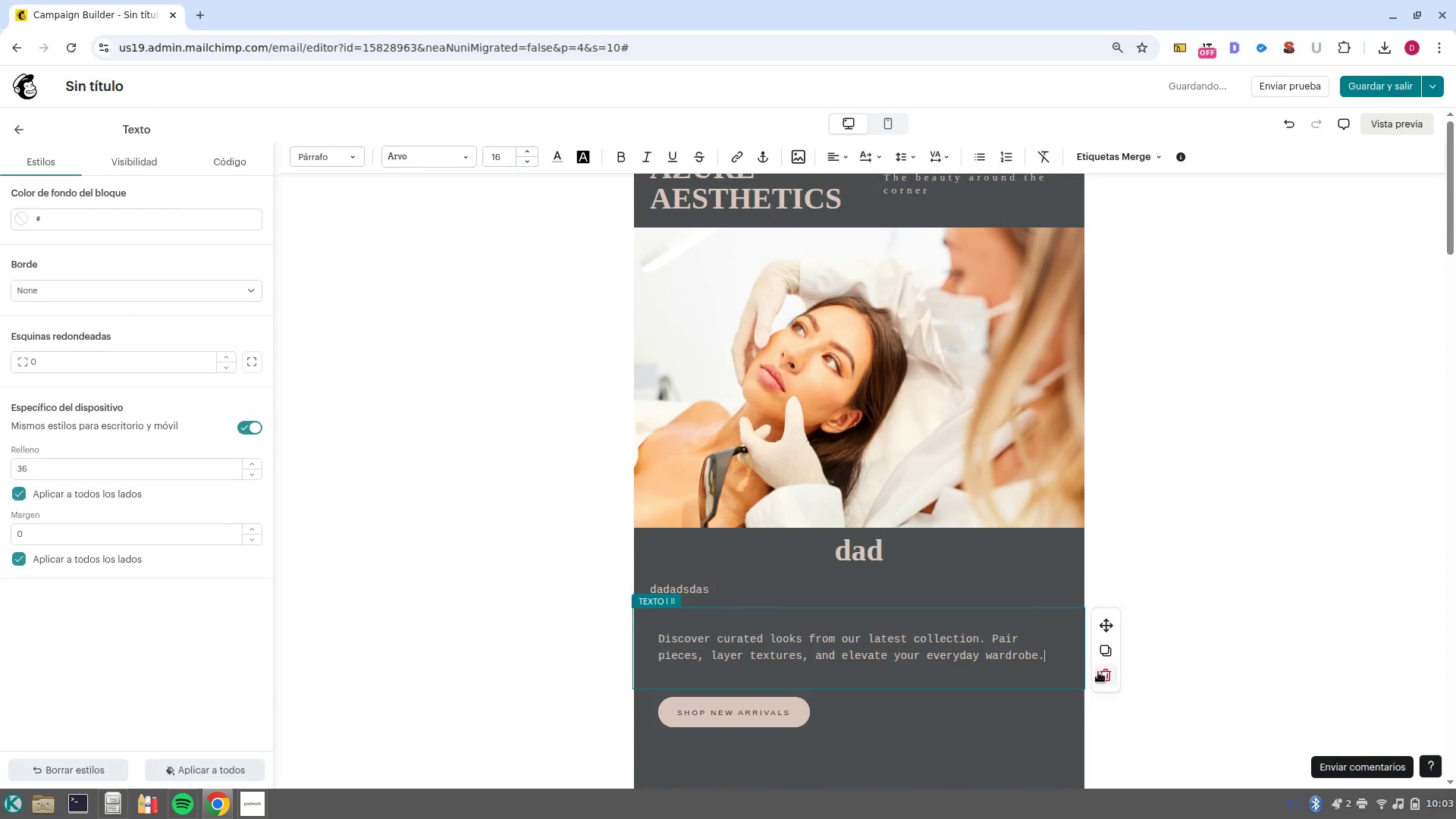 
left_click([1106, 679])
 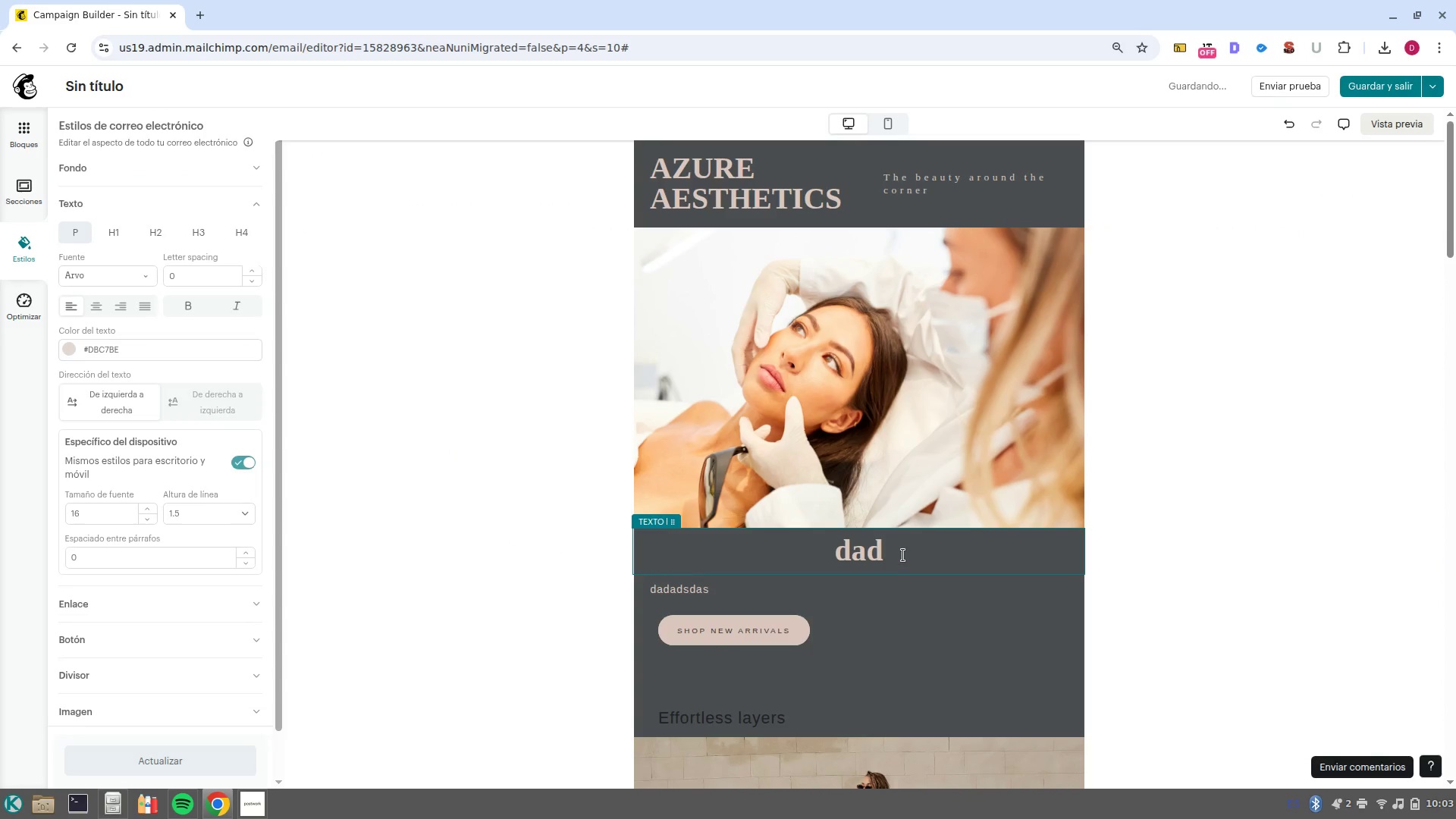 
double_click([904, 554])
 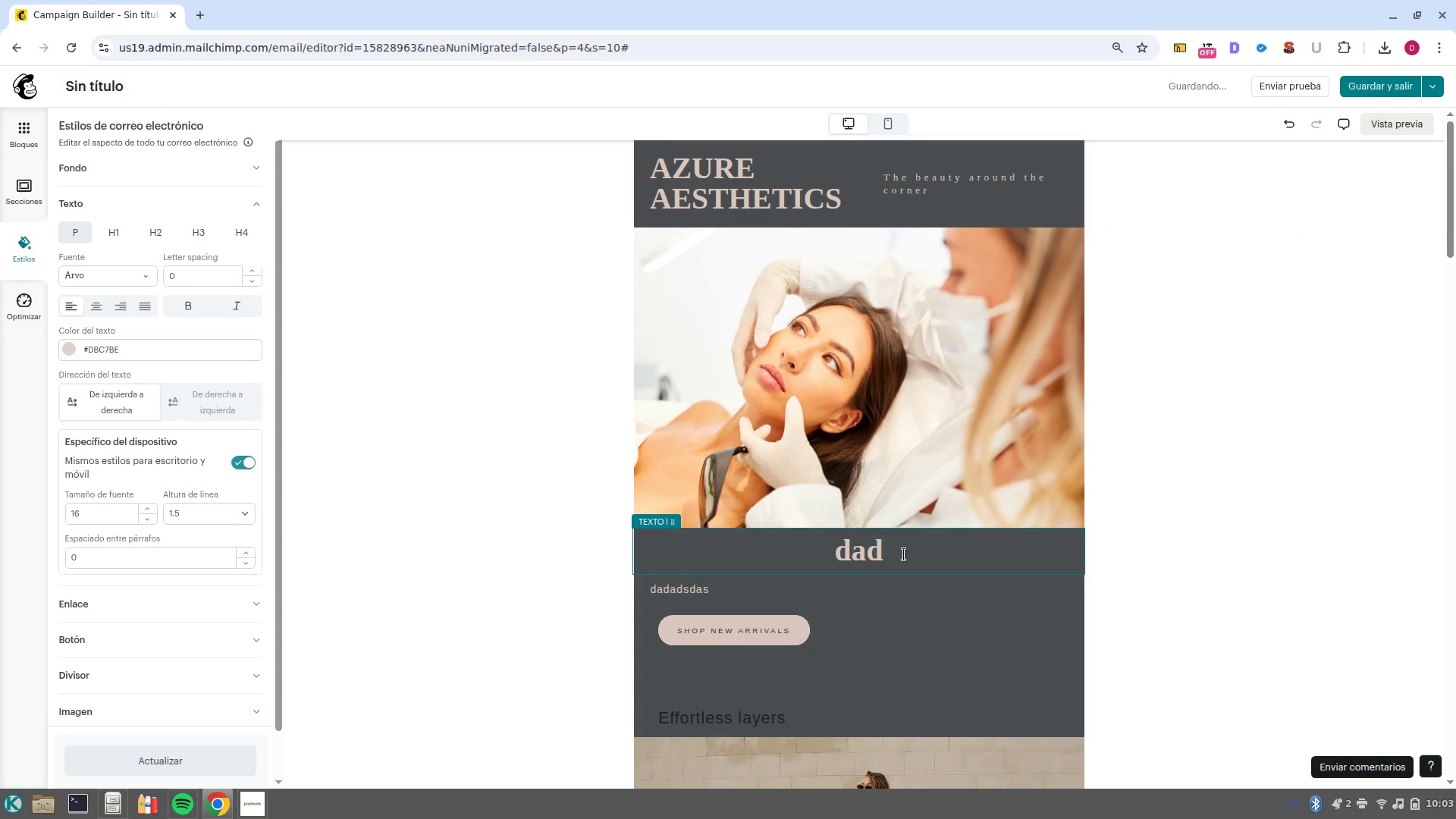 
triple_click([904, 554])
 